 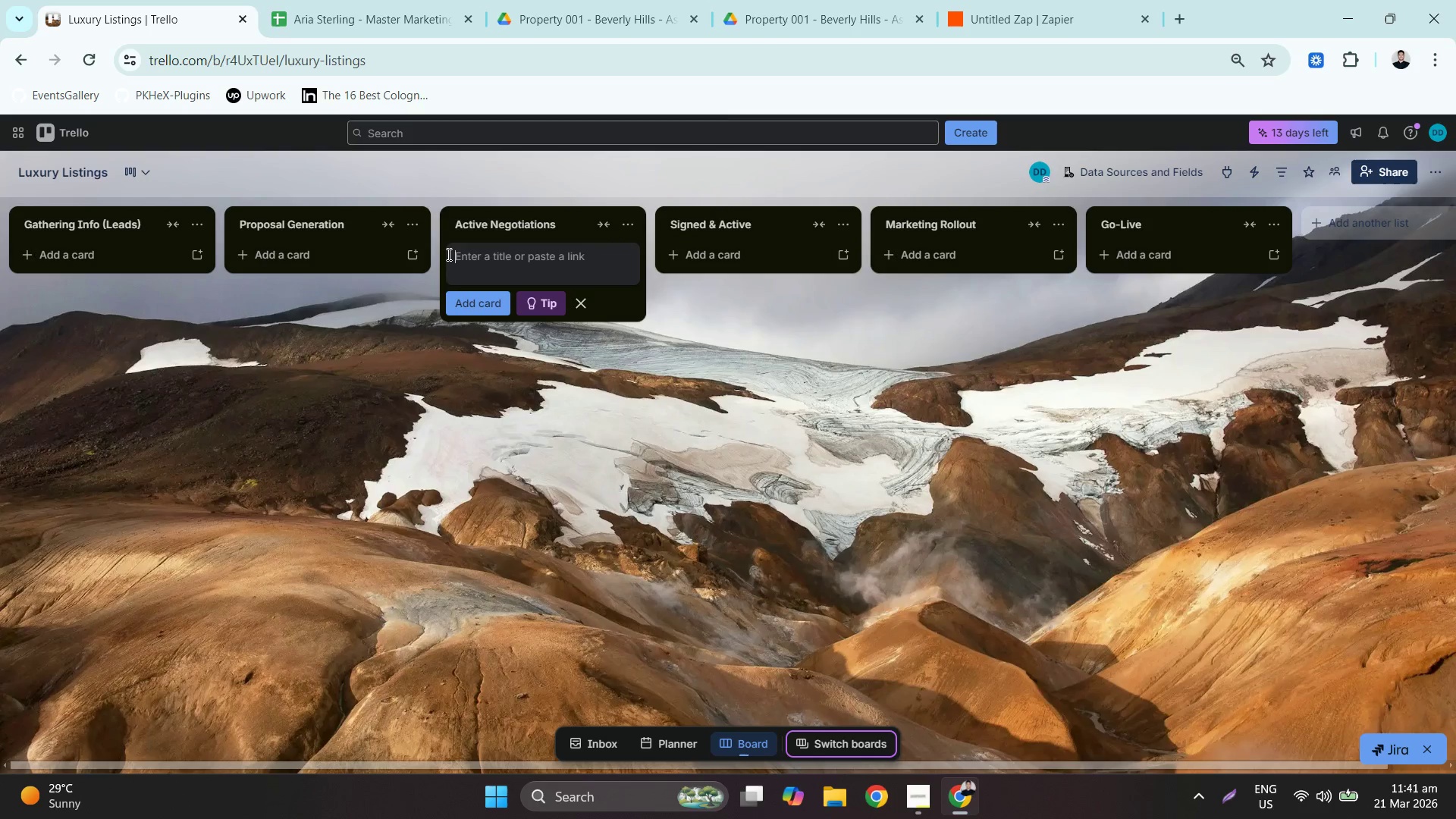 
left_click([463, 256])
 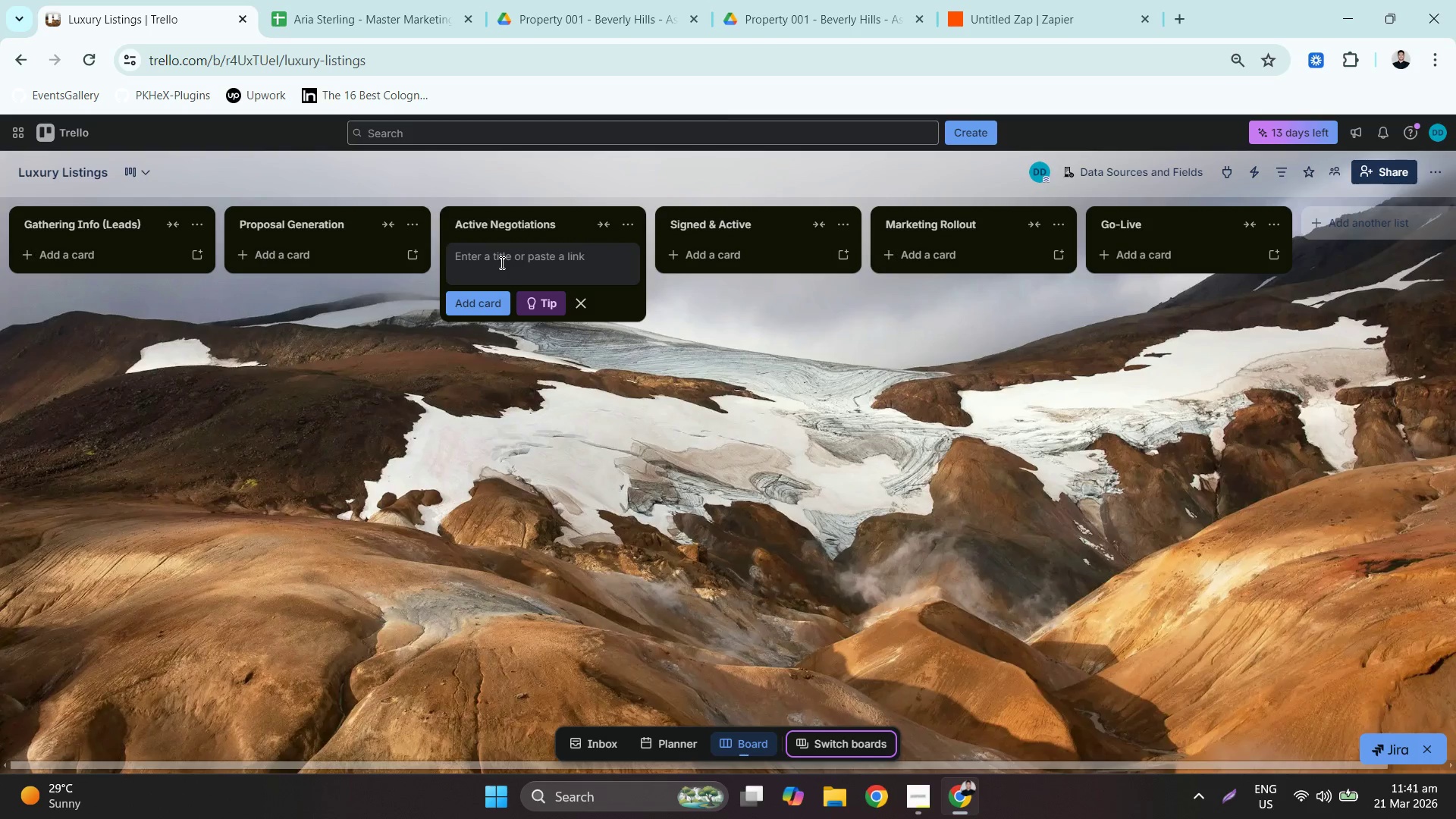 
type(BEVerly Hills )
 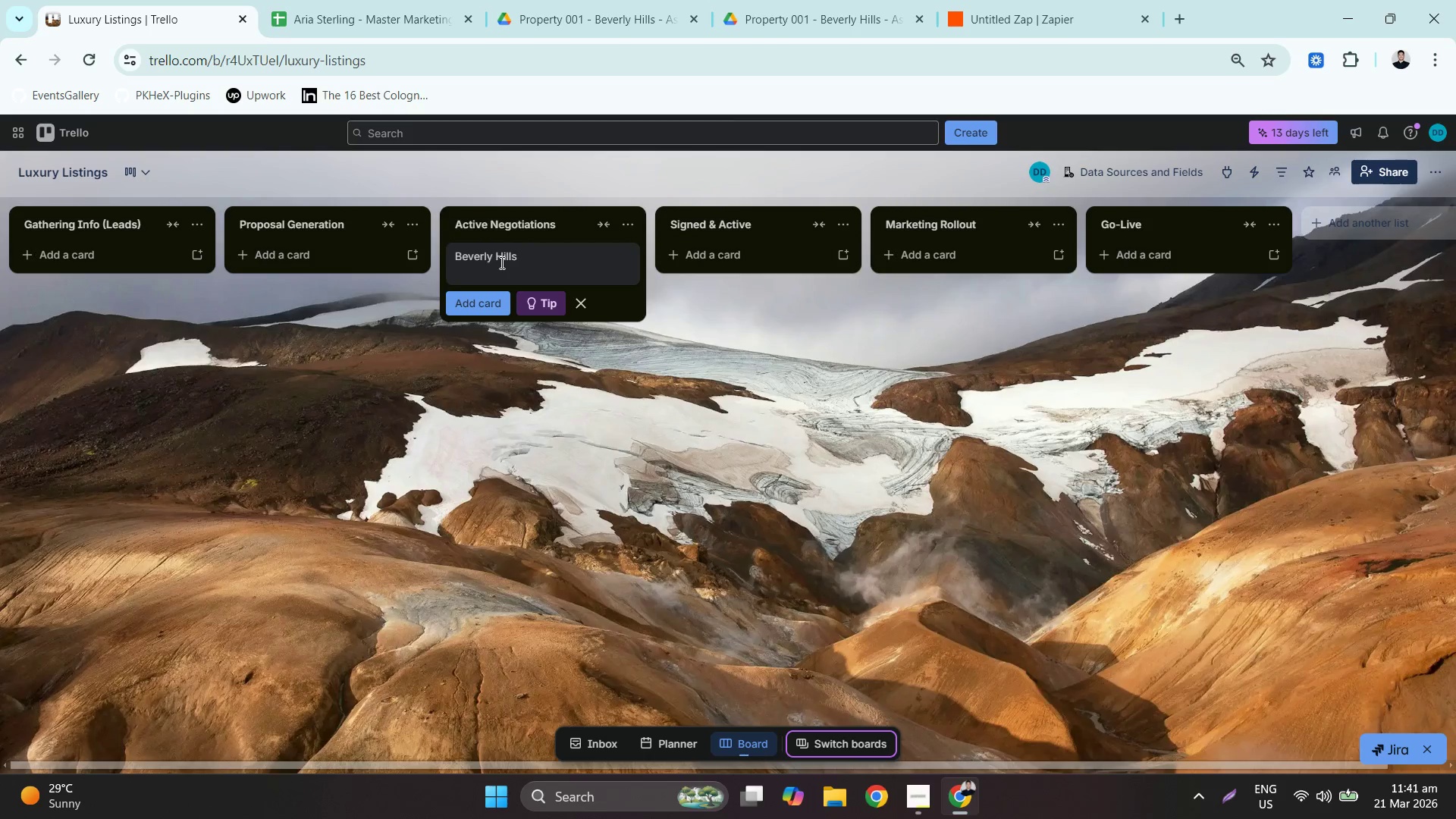 
wait(5.48)
 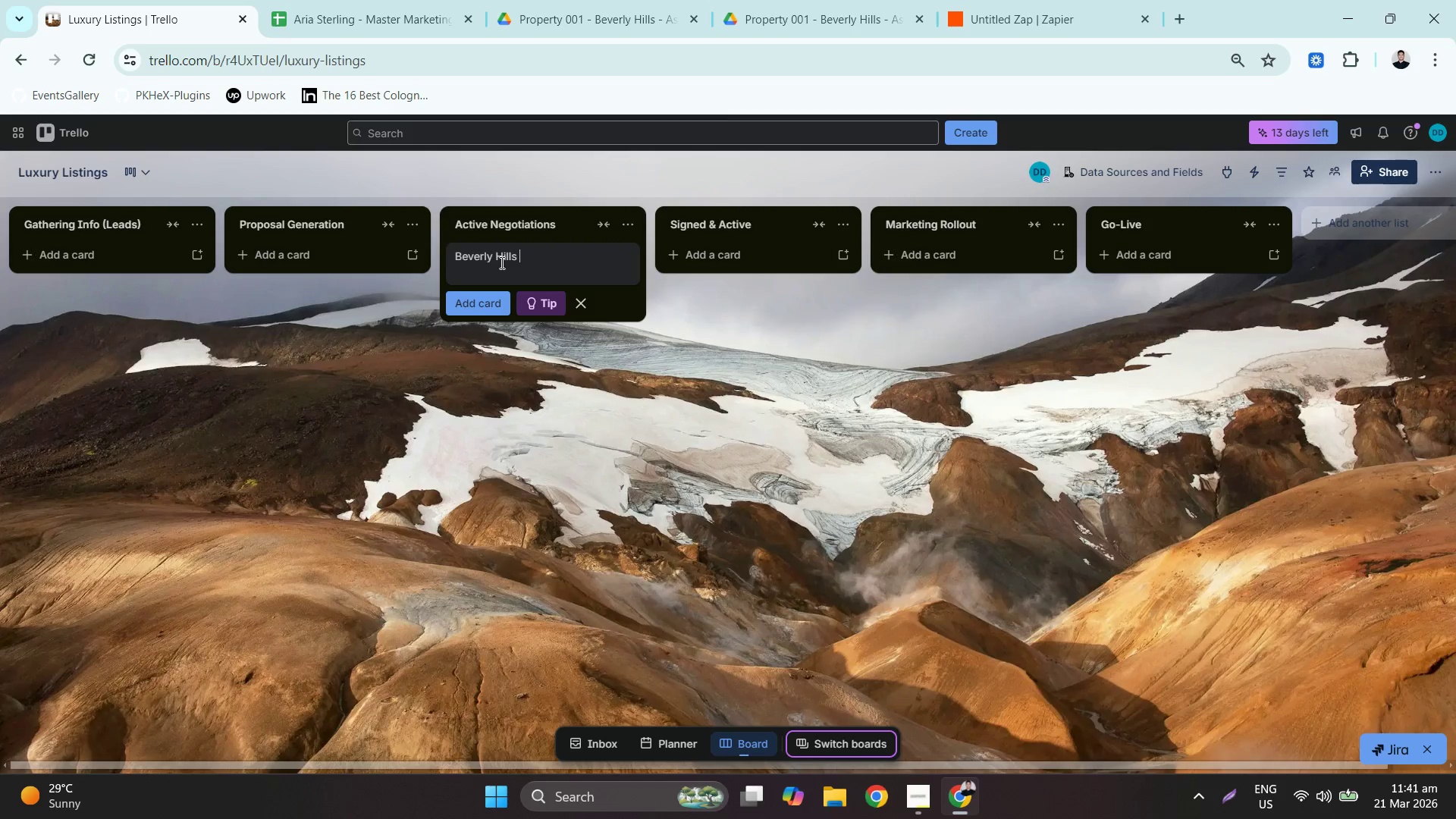 
key(Backspace)
 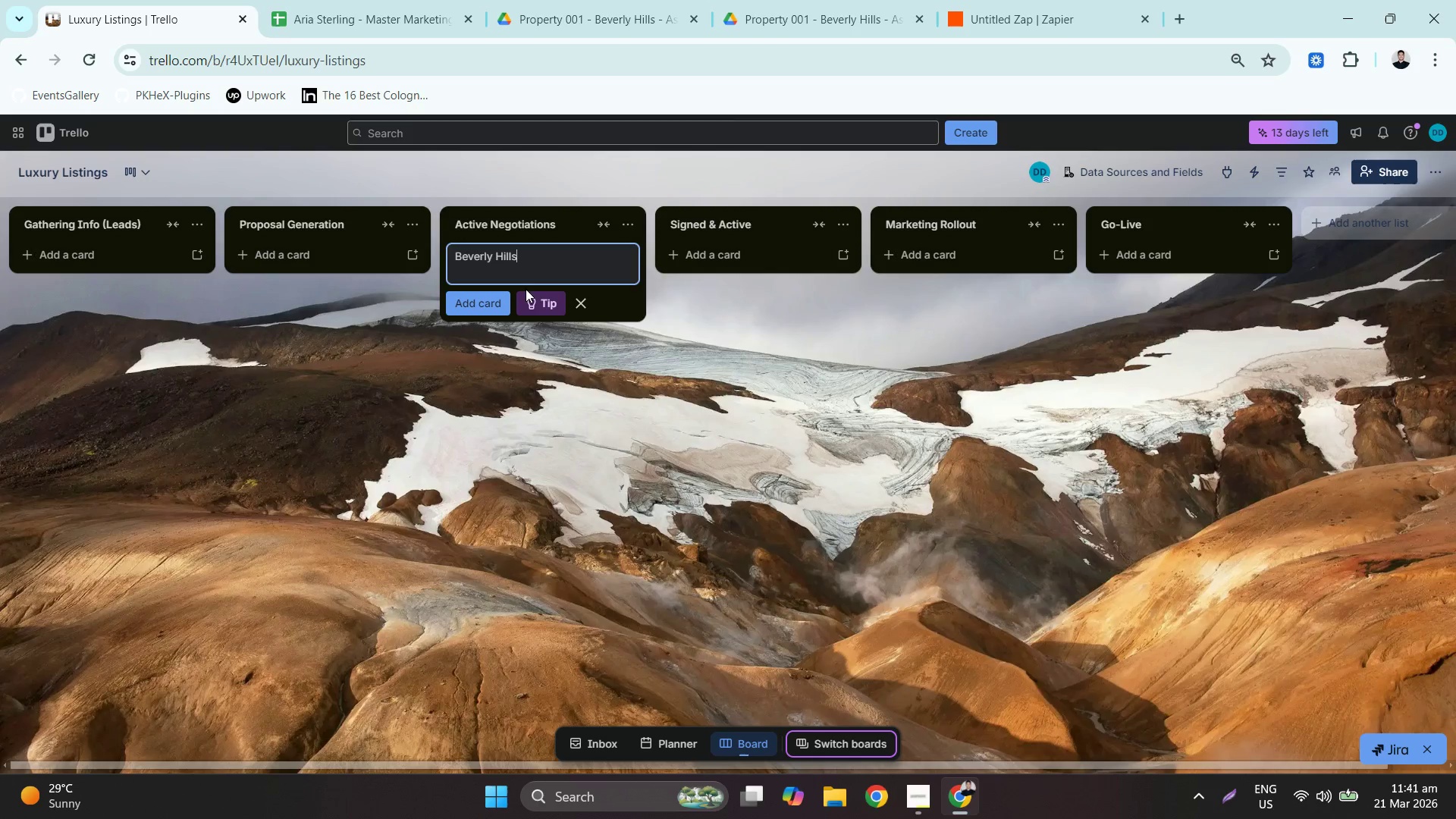 
left_click([548, 263])
 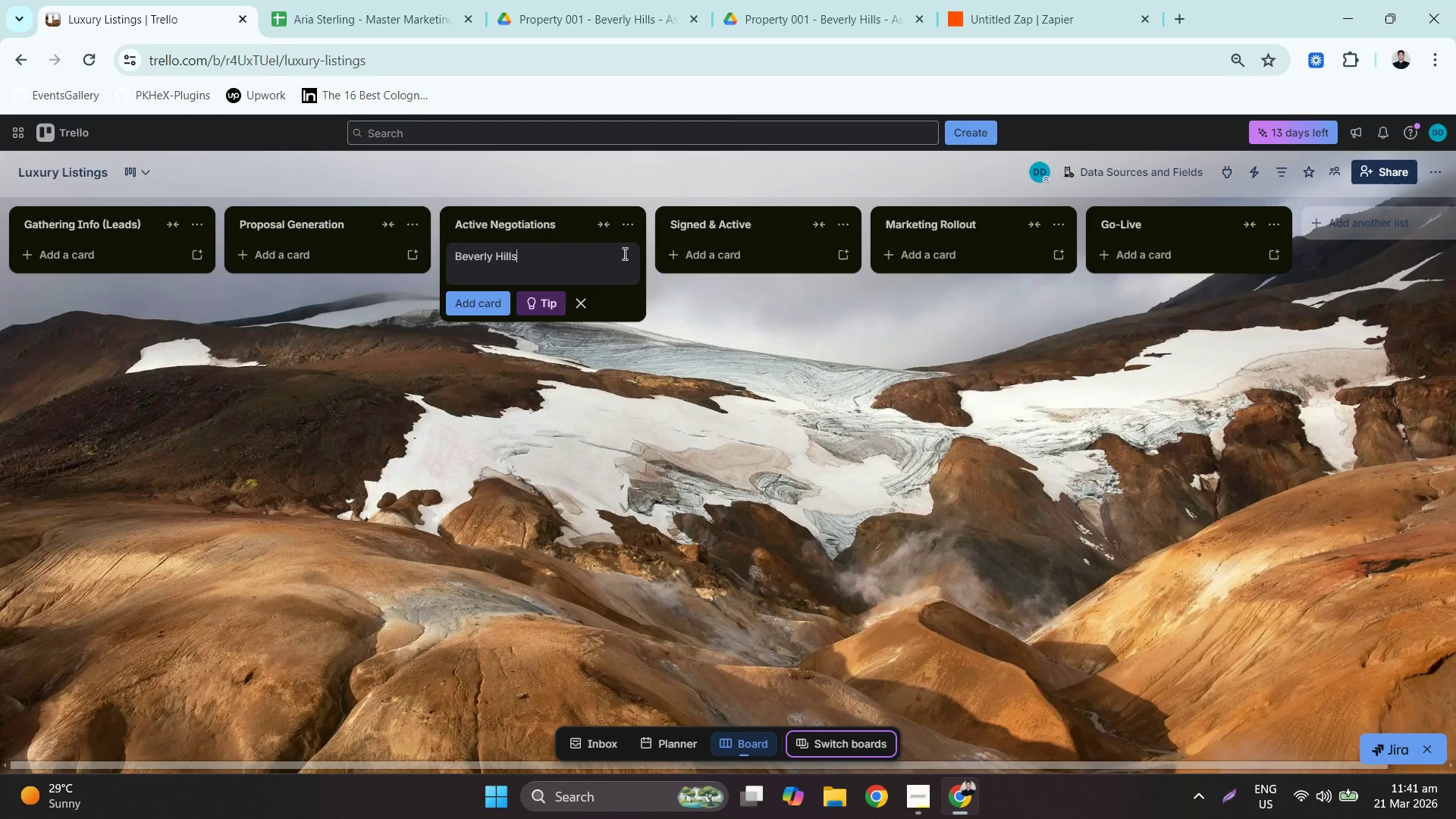 
key(Enter)
 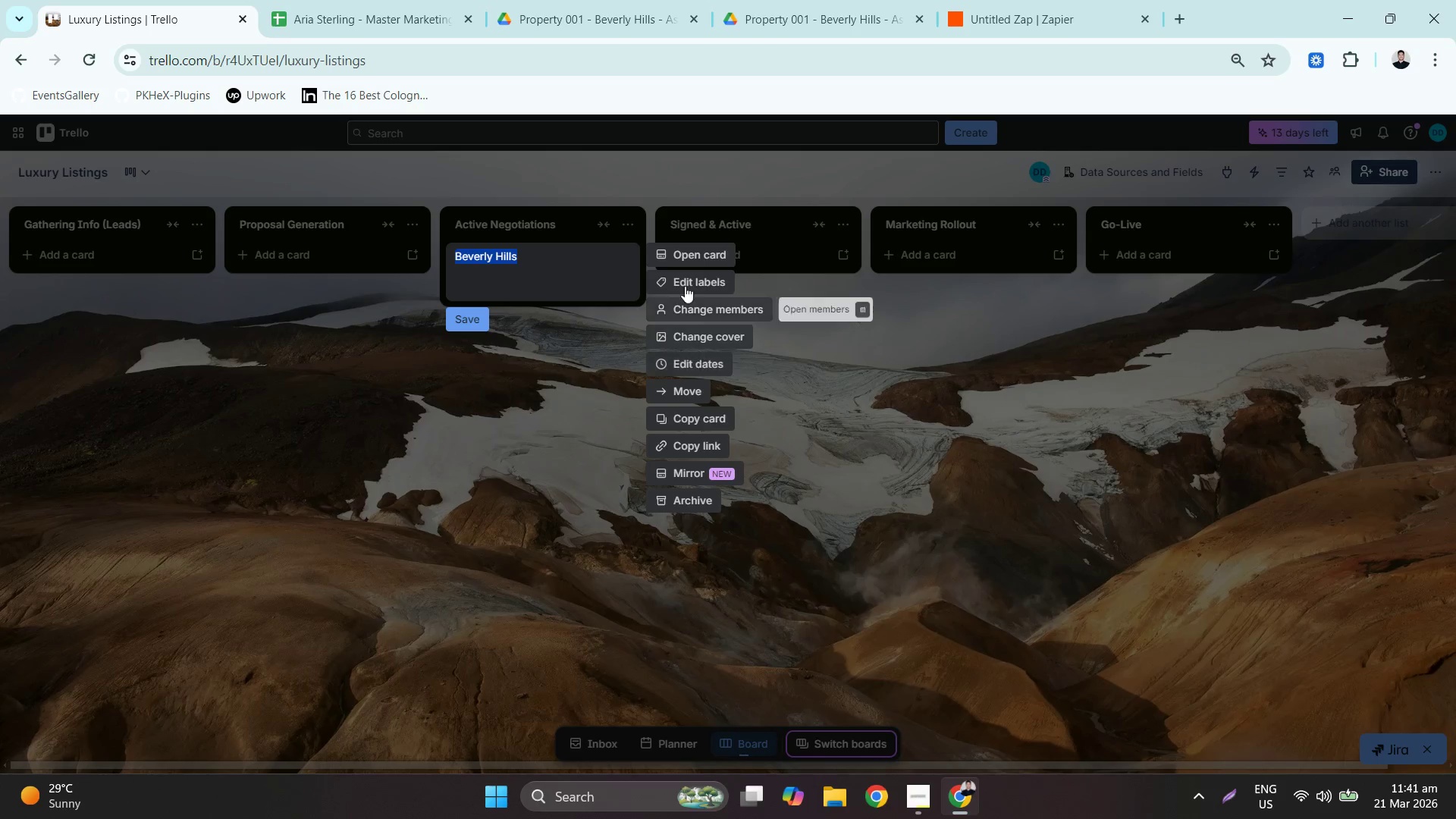 
left_click([599, 376])
 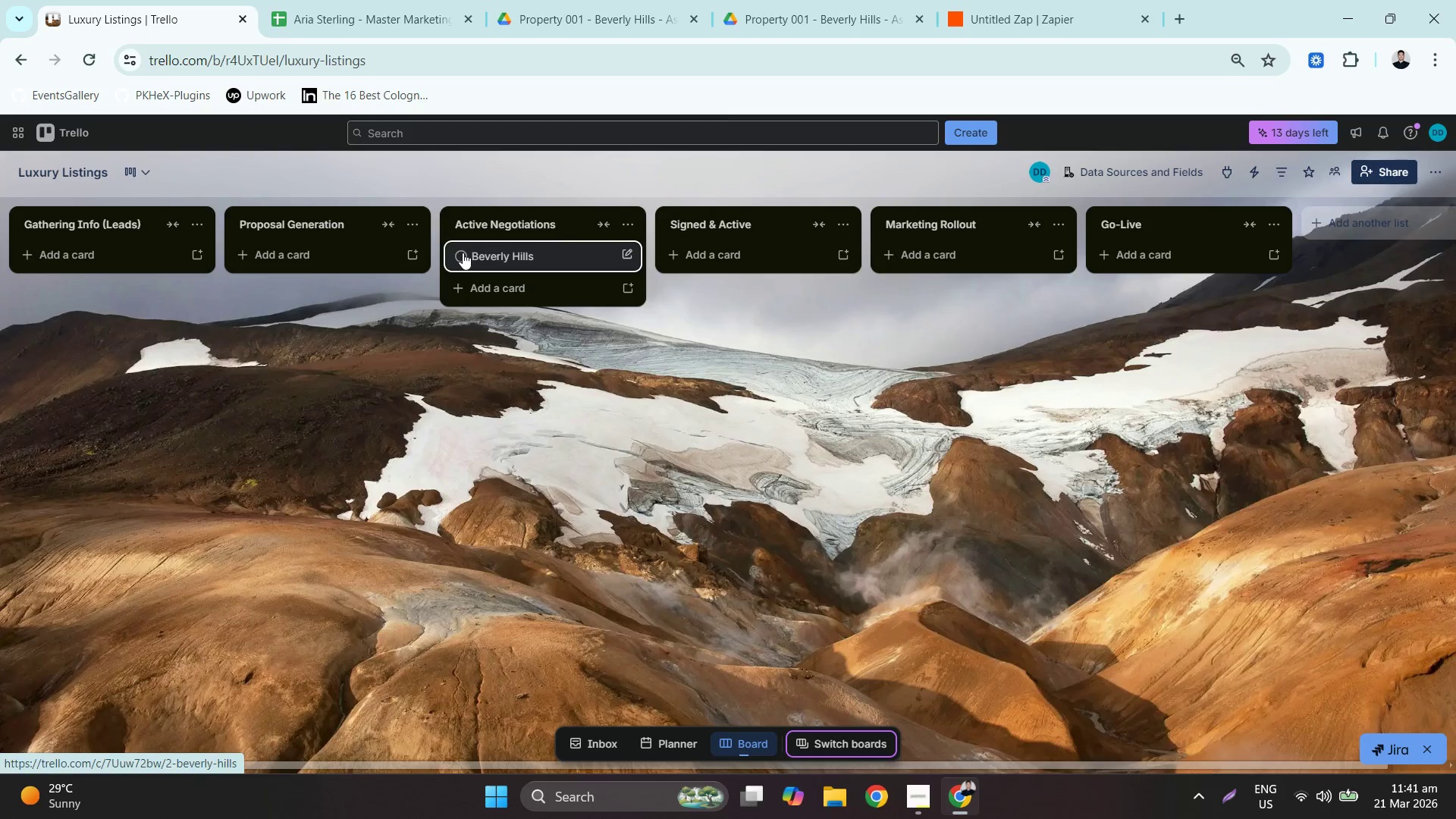 
left_click([500, 255])
 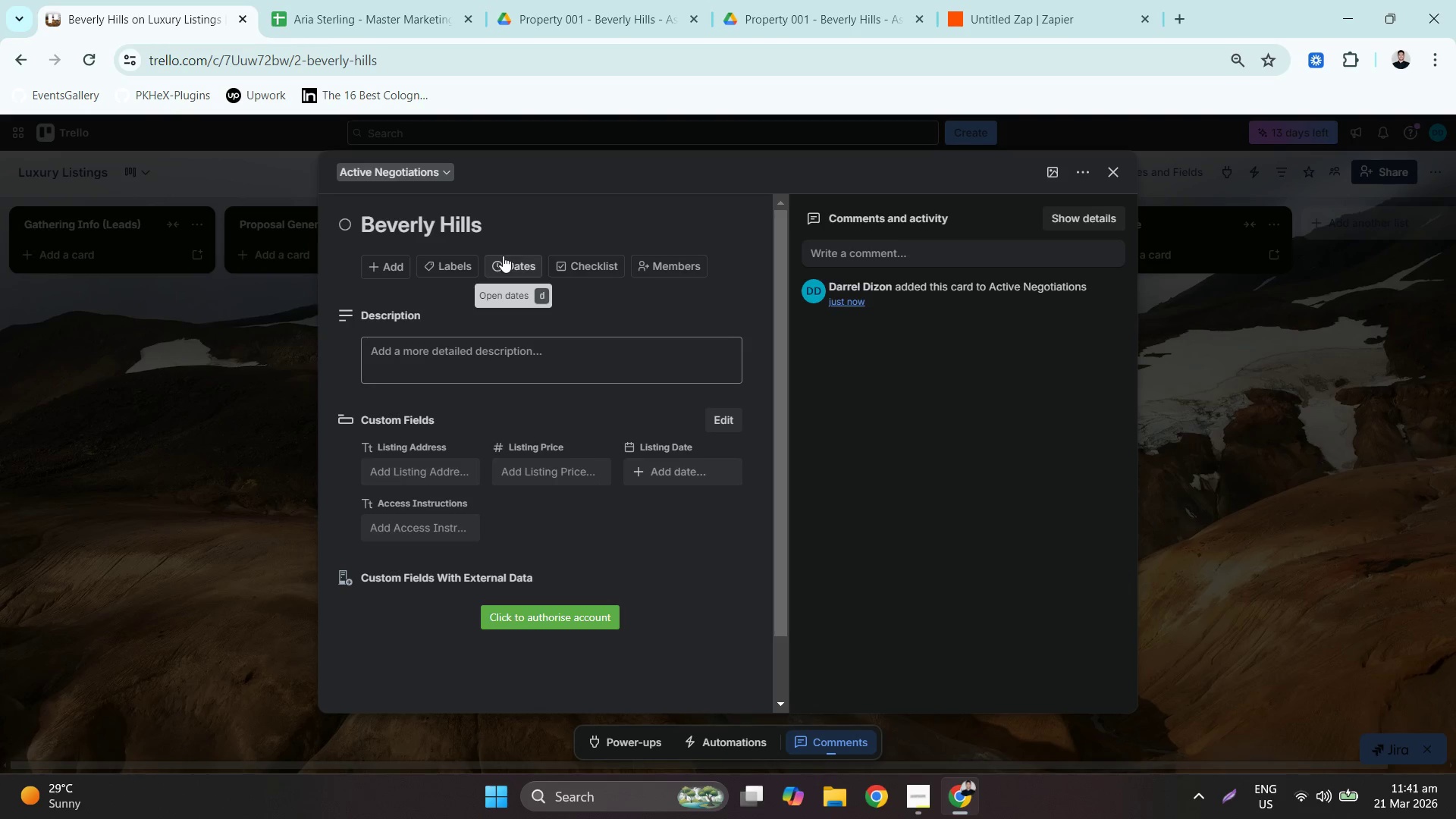 
wait(5.69)
 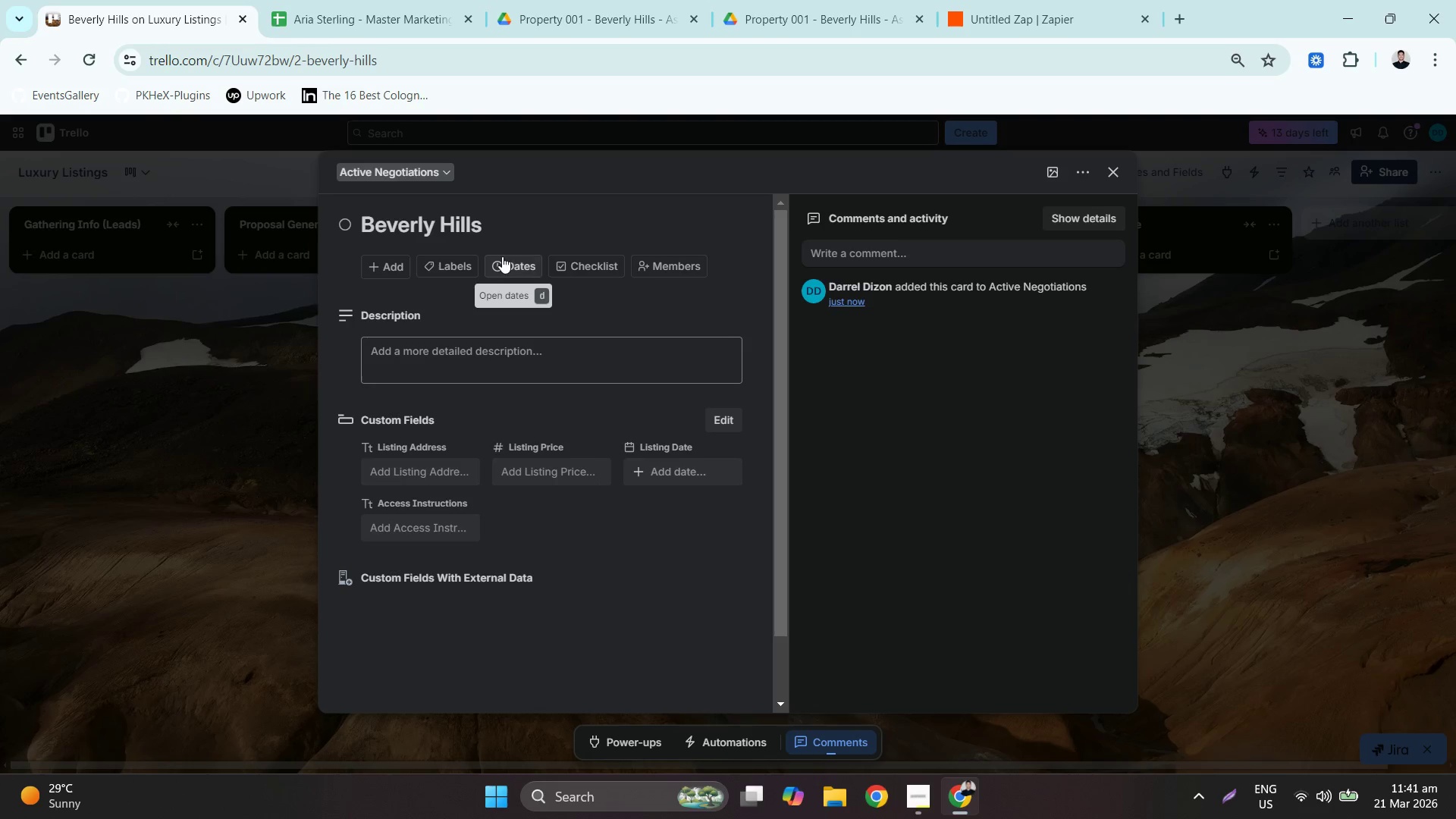 
left_click([368, 212])
 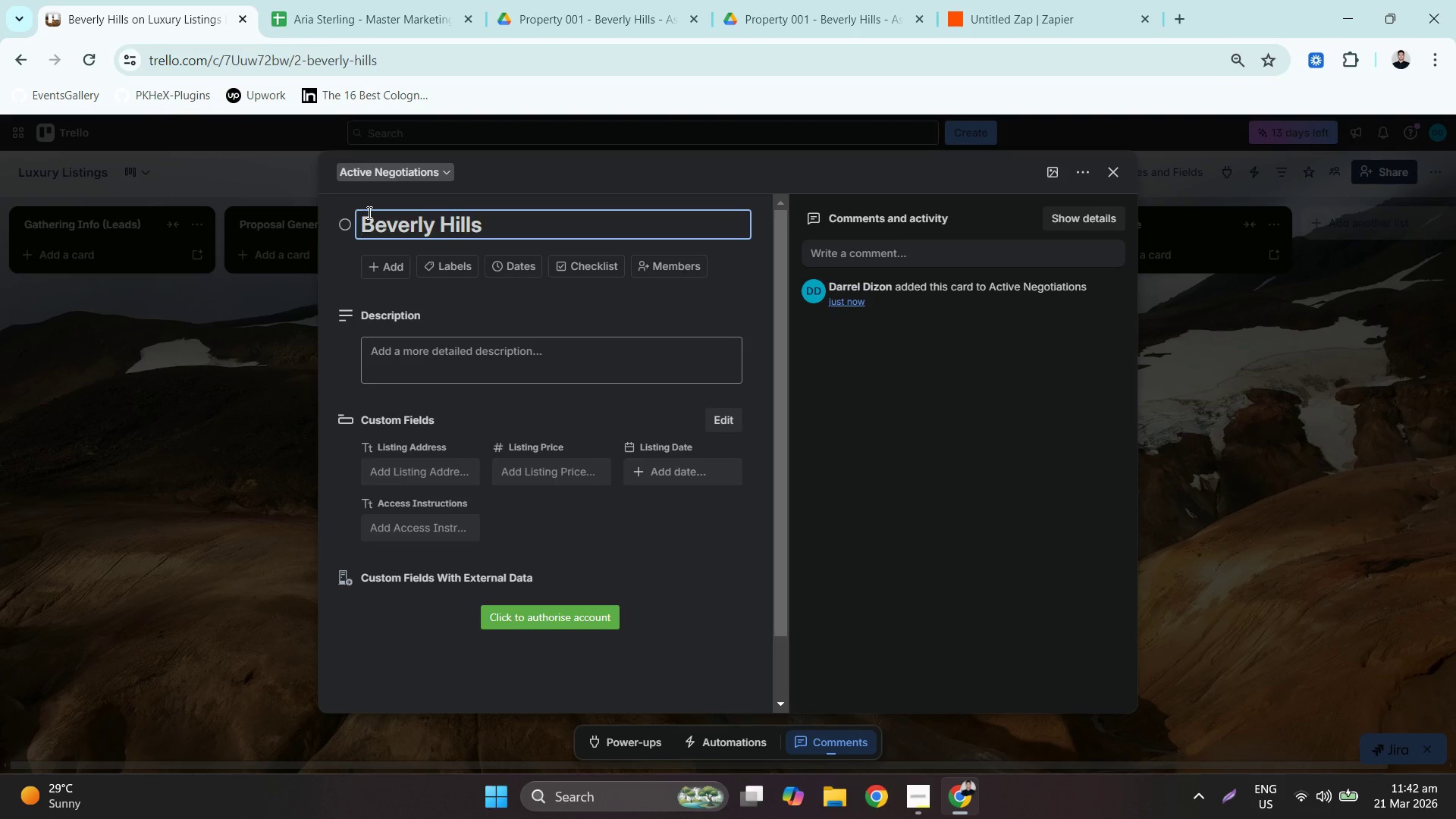 
double_click([368, 212])
 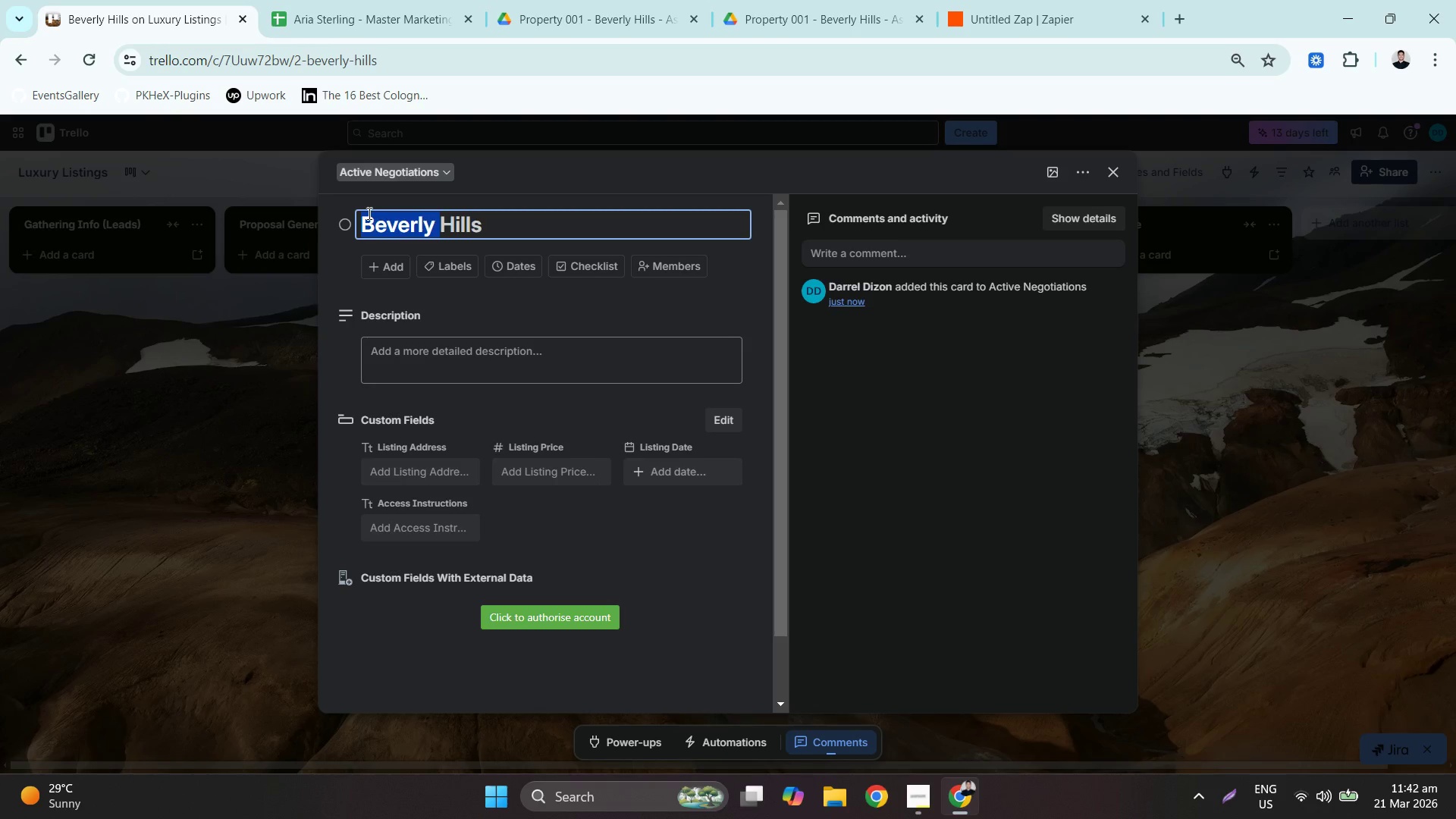 
key(Numpad8)
 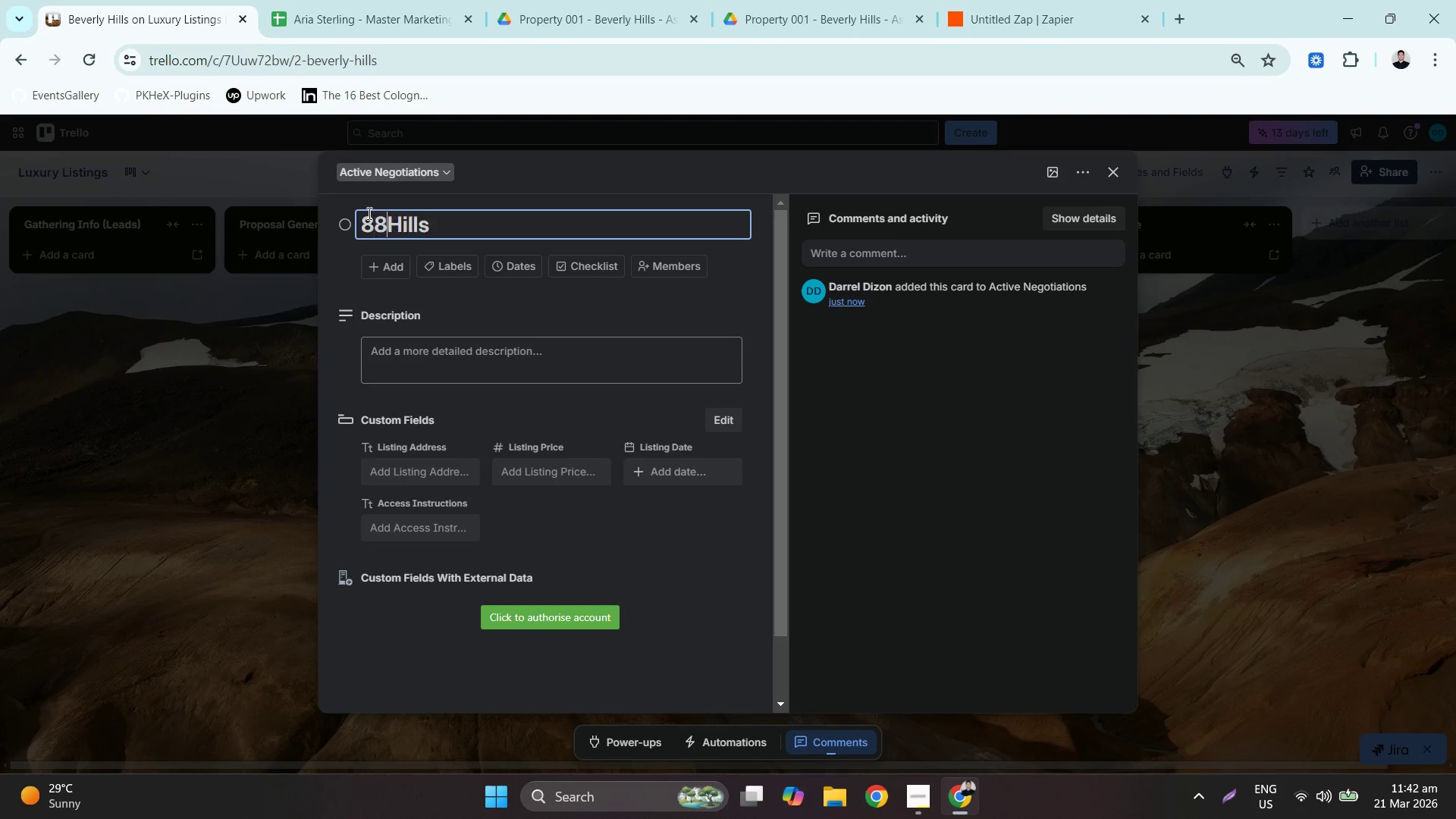 
key(Numpad8)
 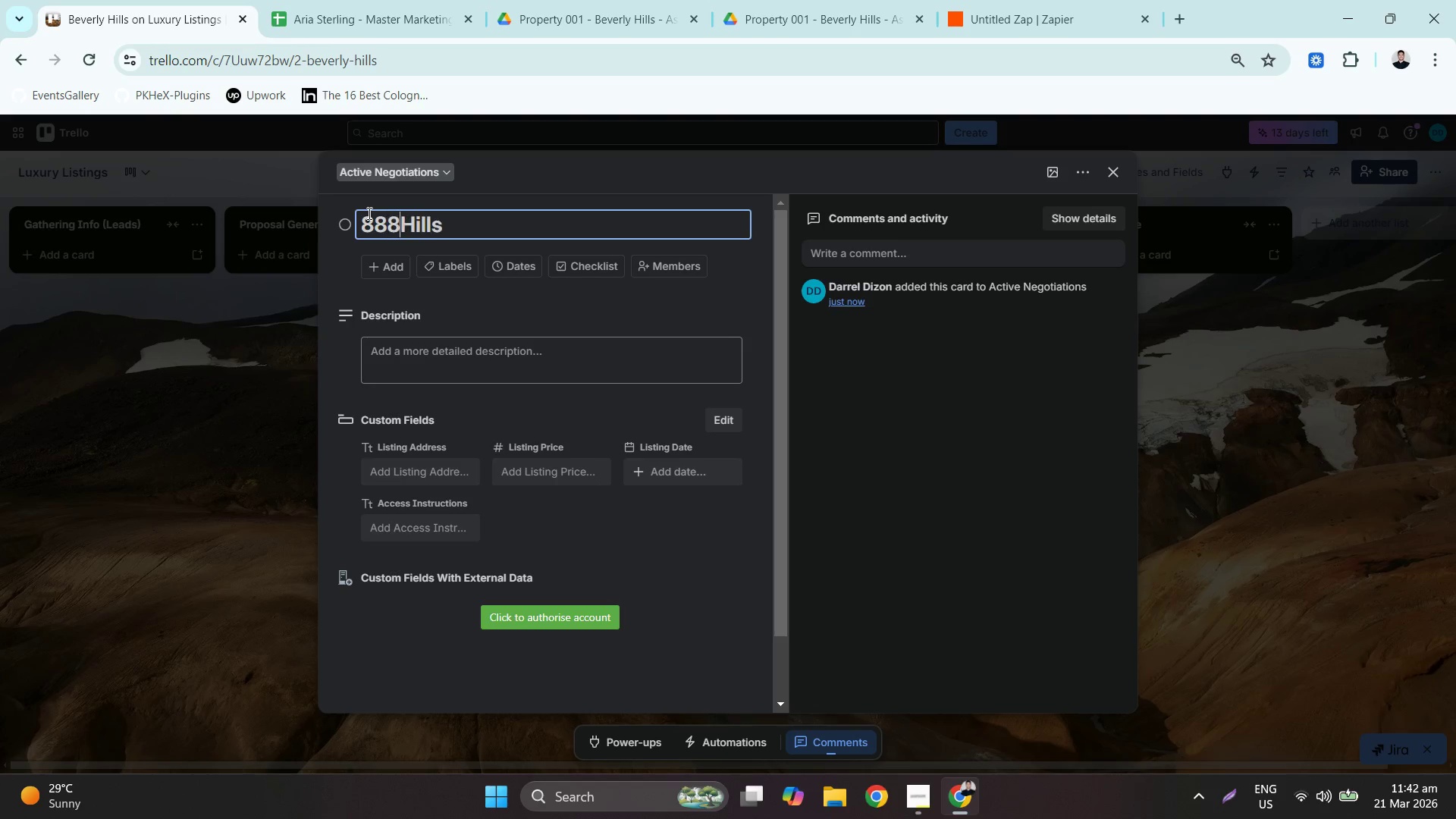 
key(Numpad8)
 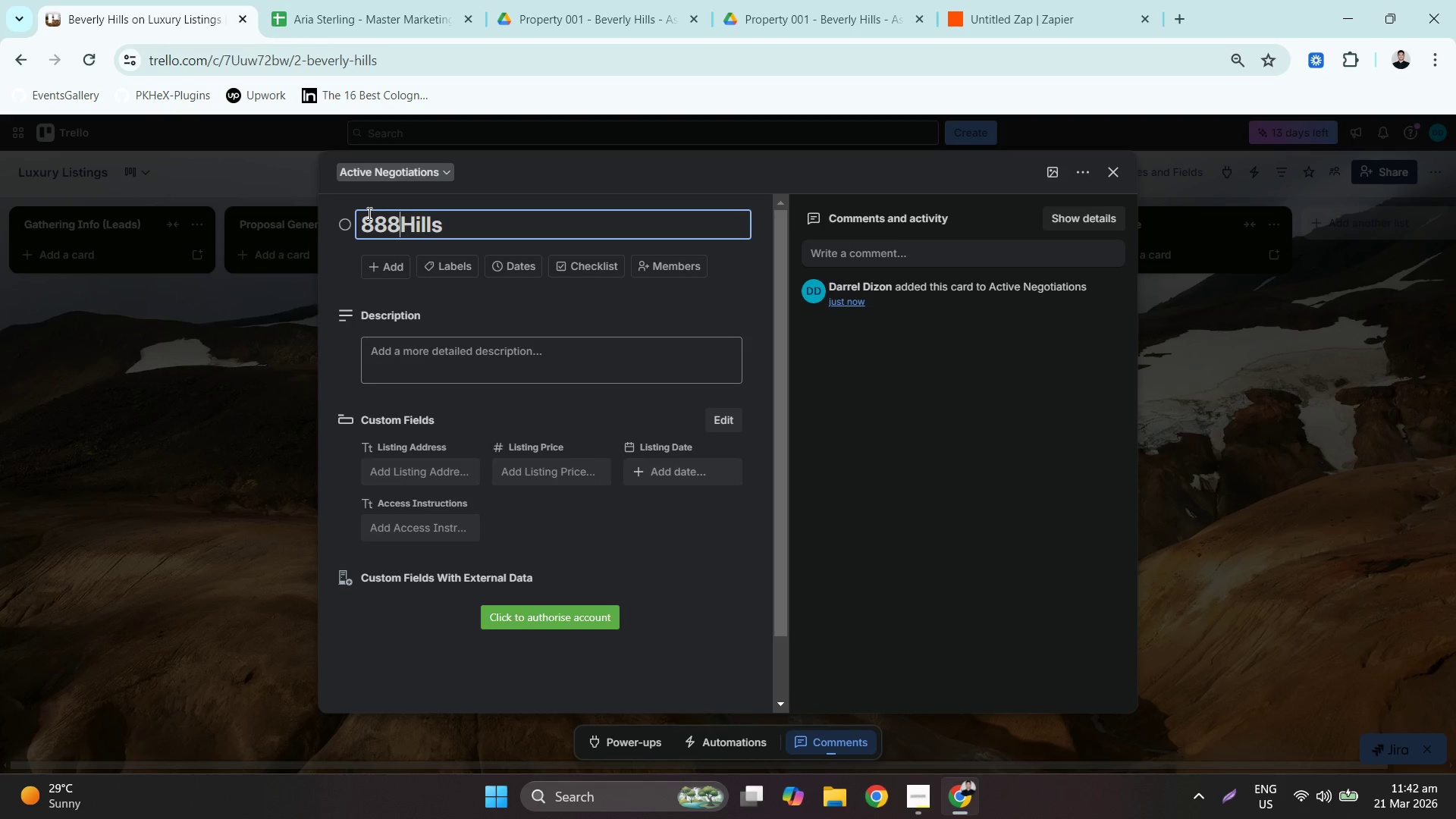 
key(Space)
 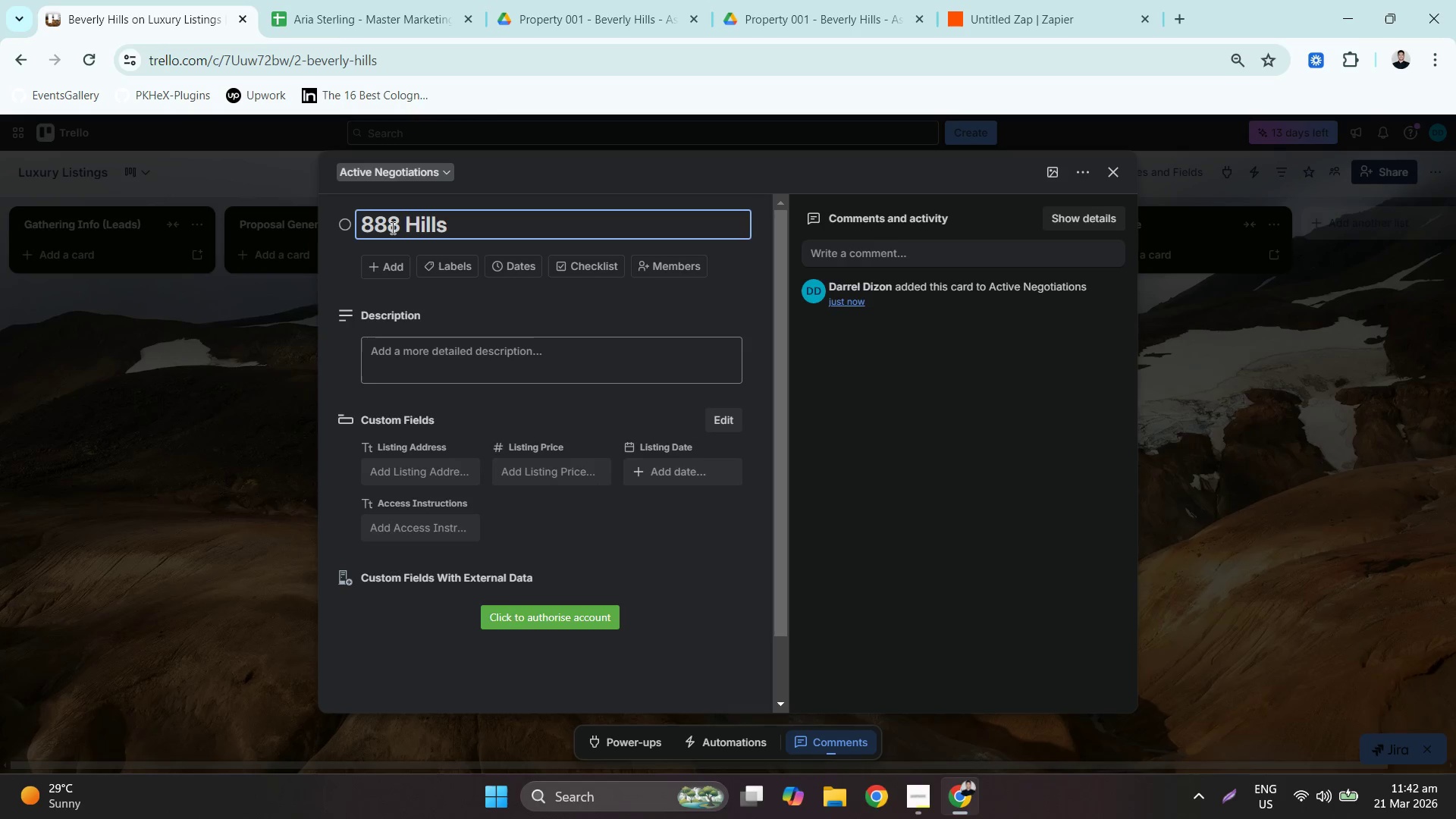 
left_click([425, 223])
 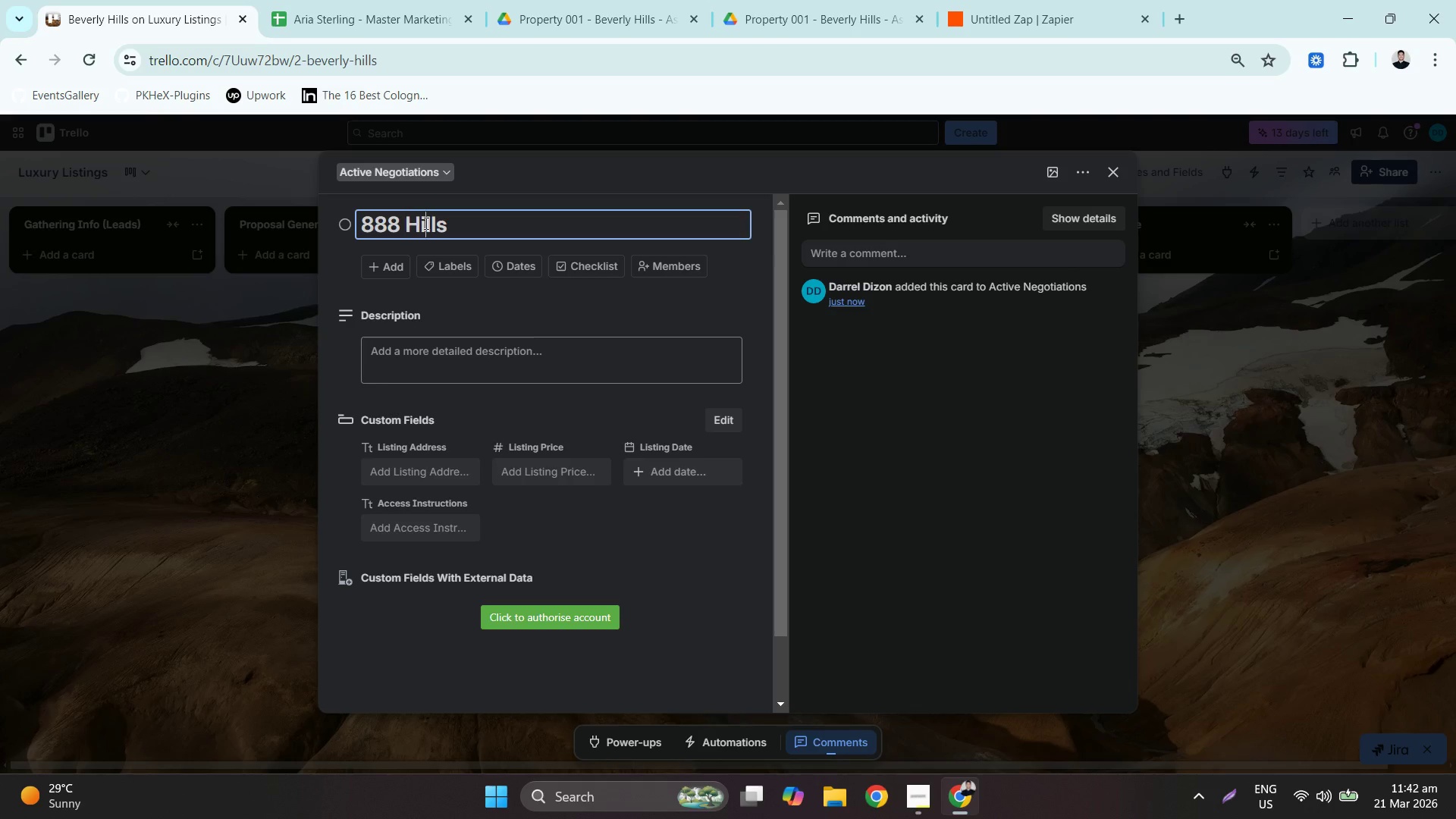 
left_click_drag(start_coordinate=[425, 223], to_coordinate=[421, 224])
 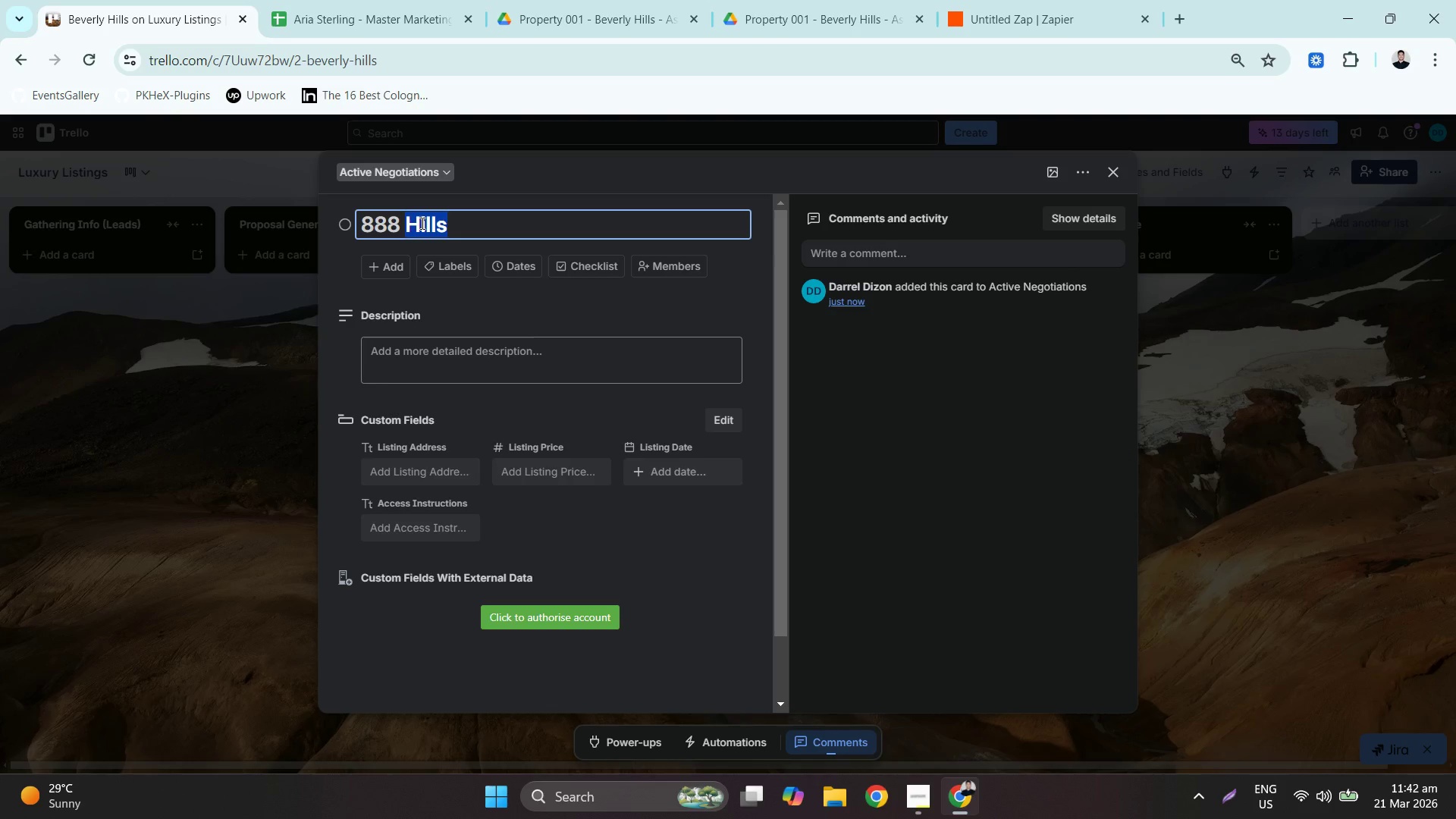 
type(Emerald Ave)
key(Tab)
 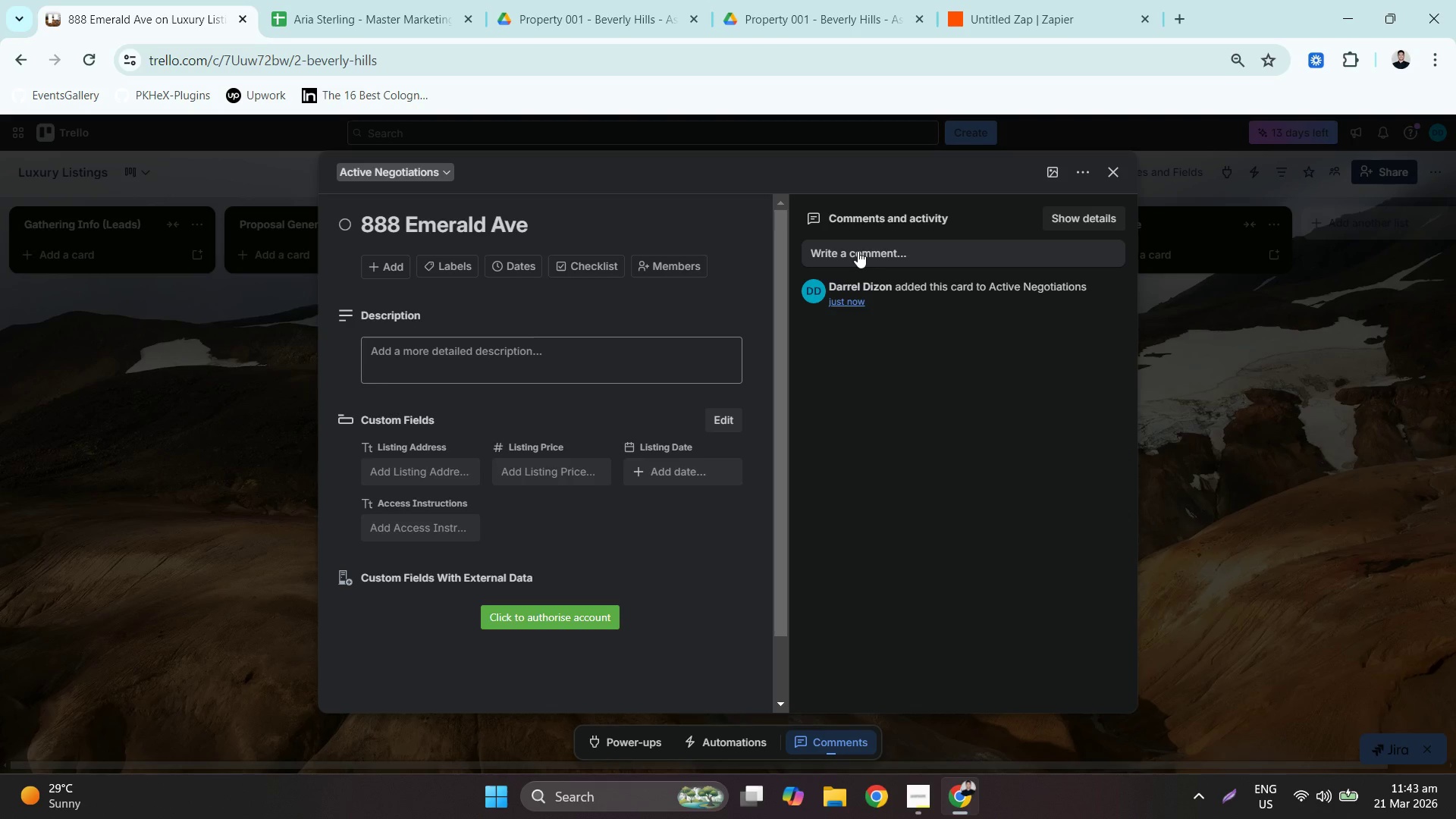 
wait(81.3)
 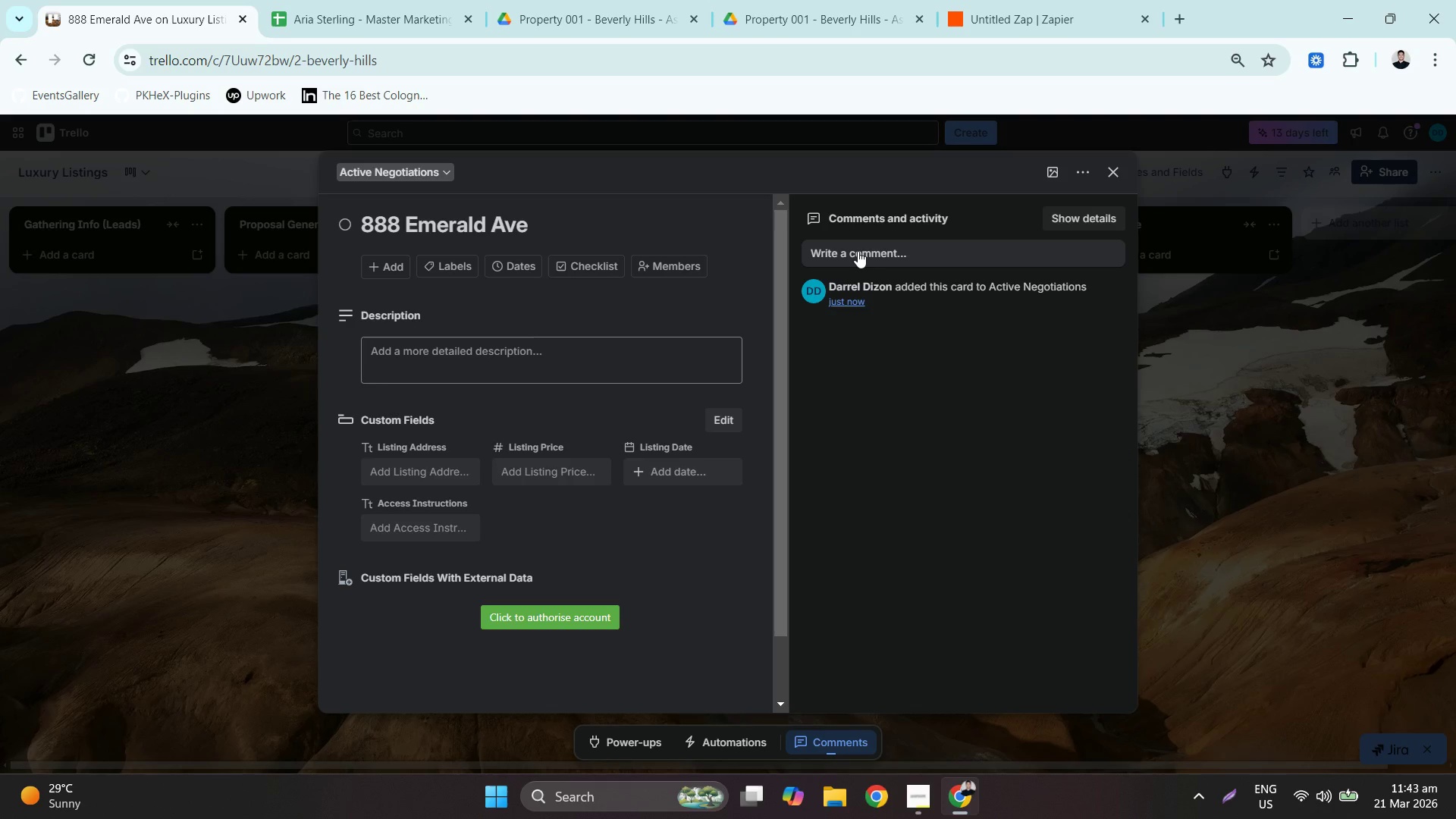 
left_click([331, 0])
 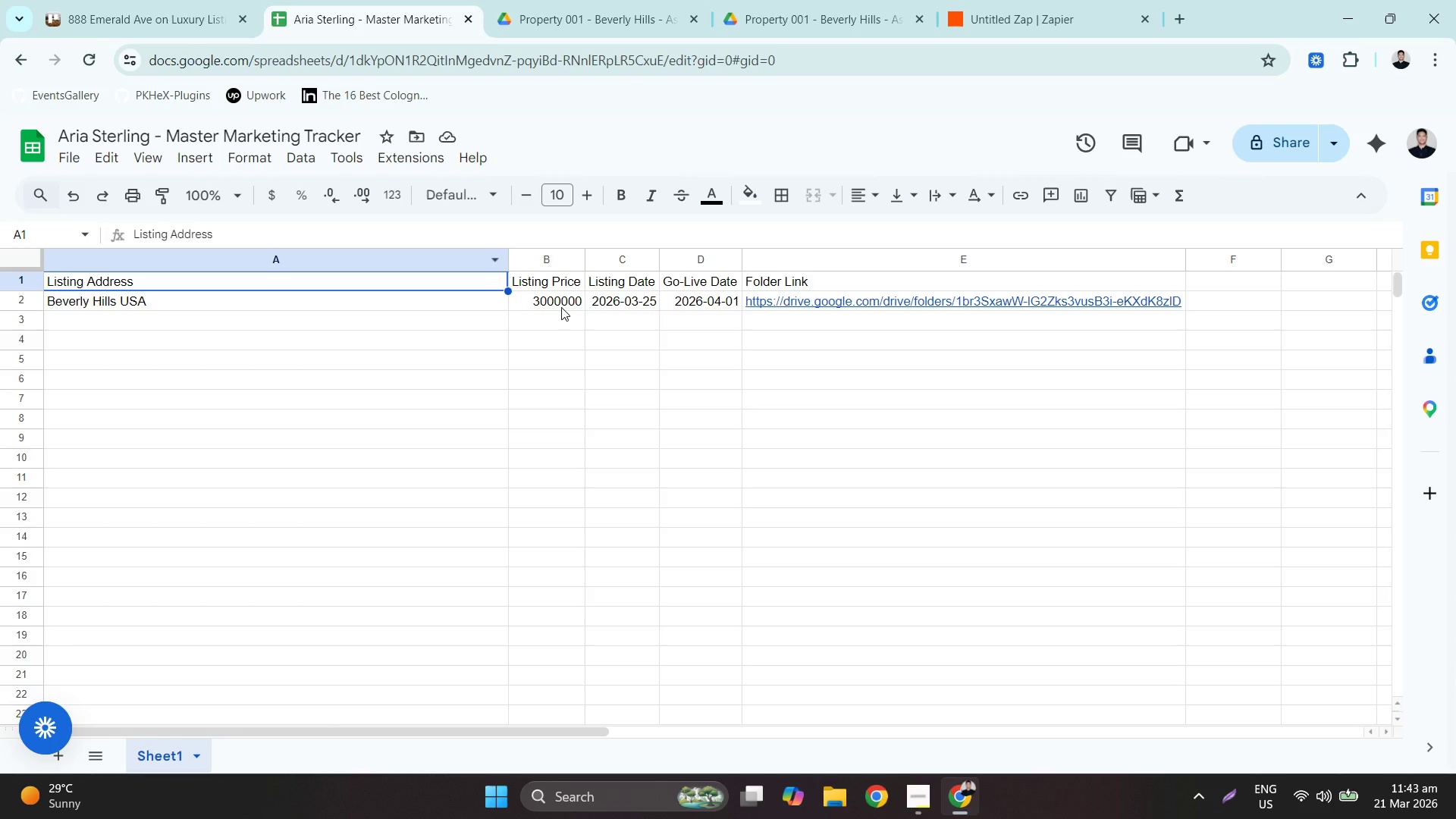 
left_click([592, 295])
 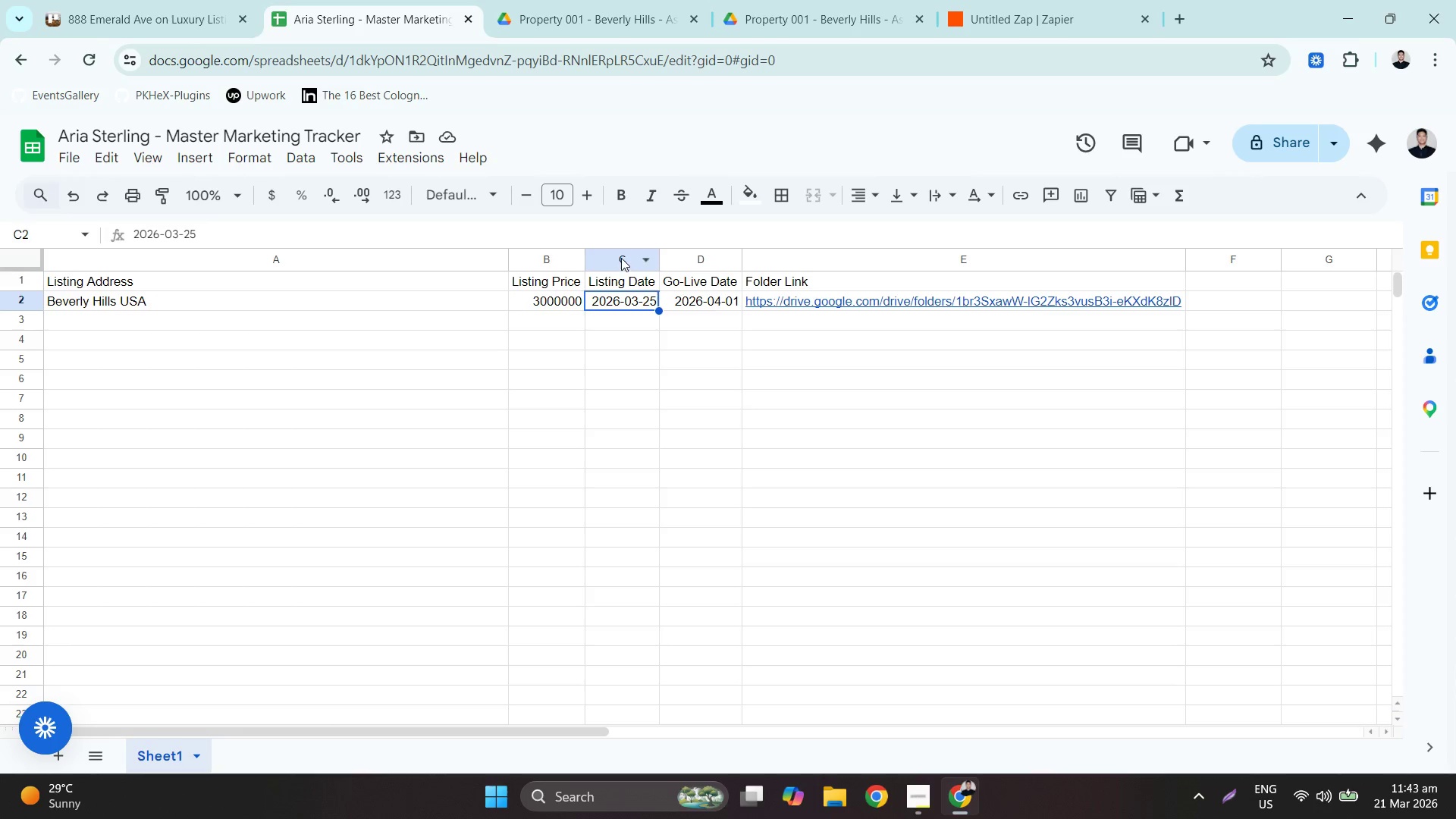 
left_click([621, 257])
 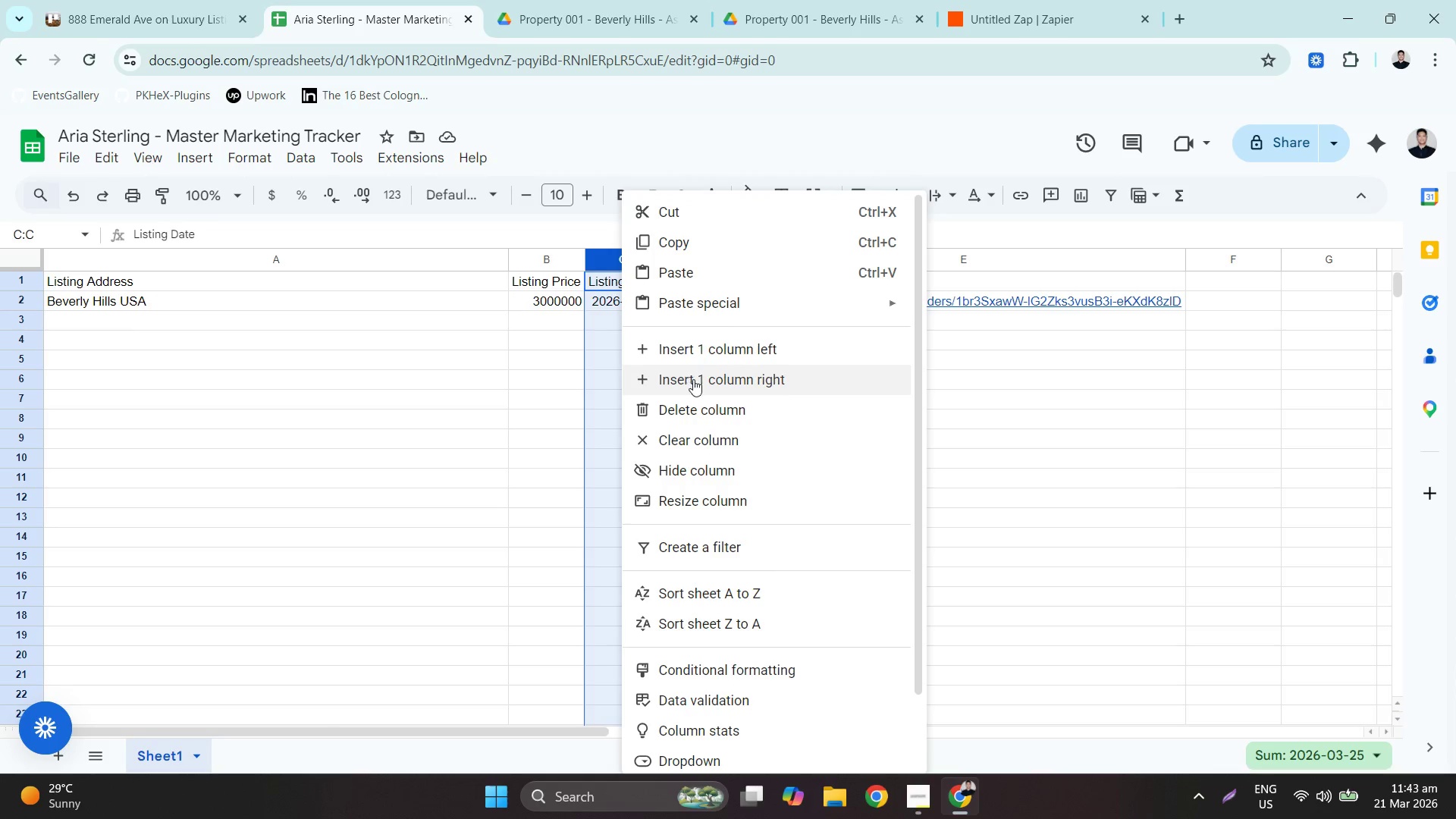 
left_click([720, 353])
 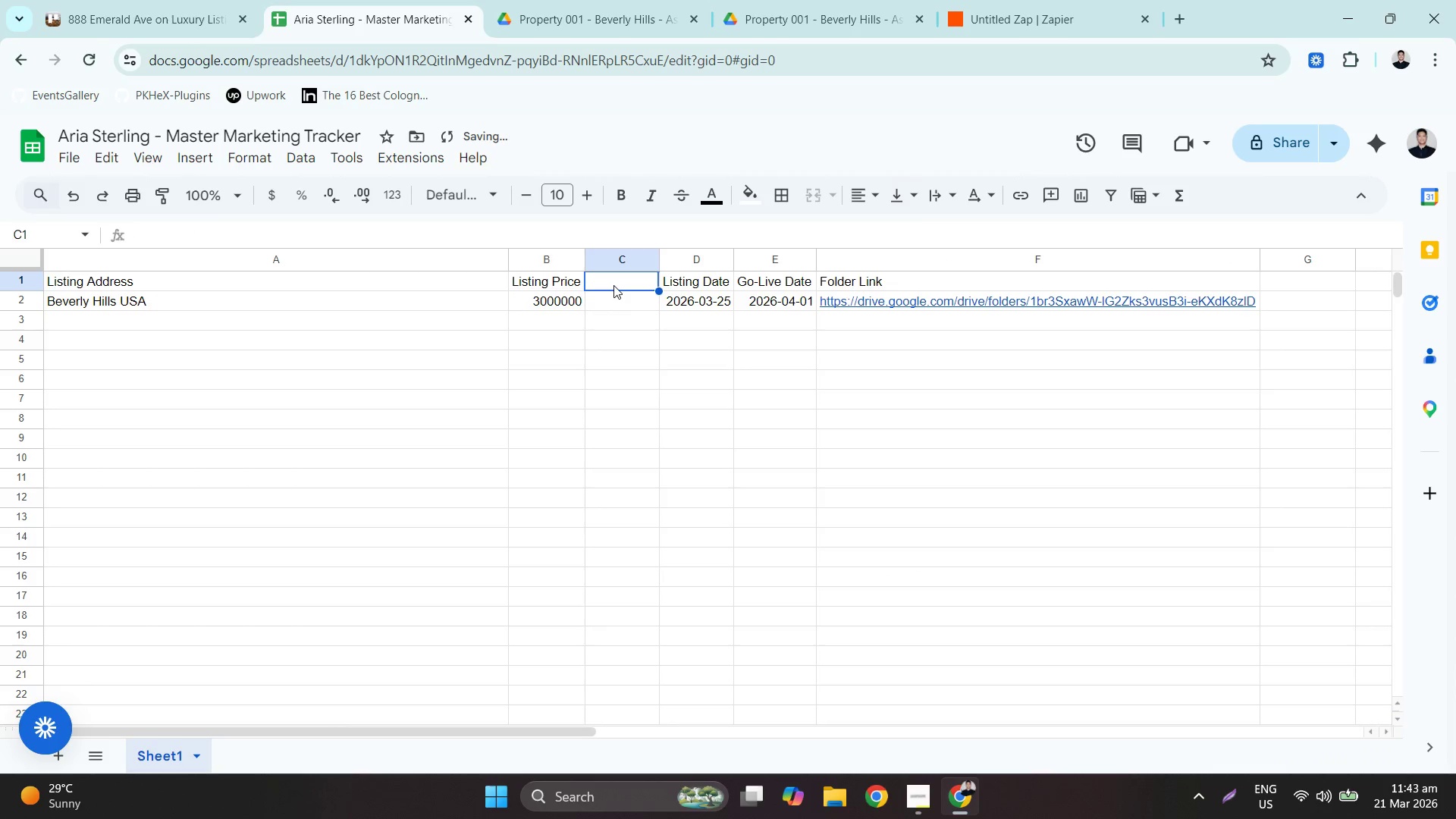 
type(Address+Price)
 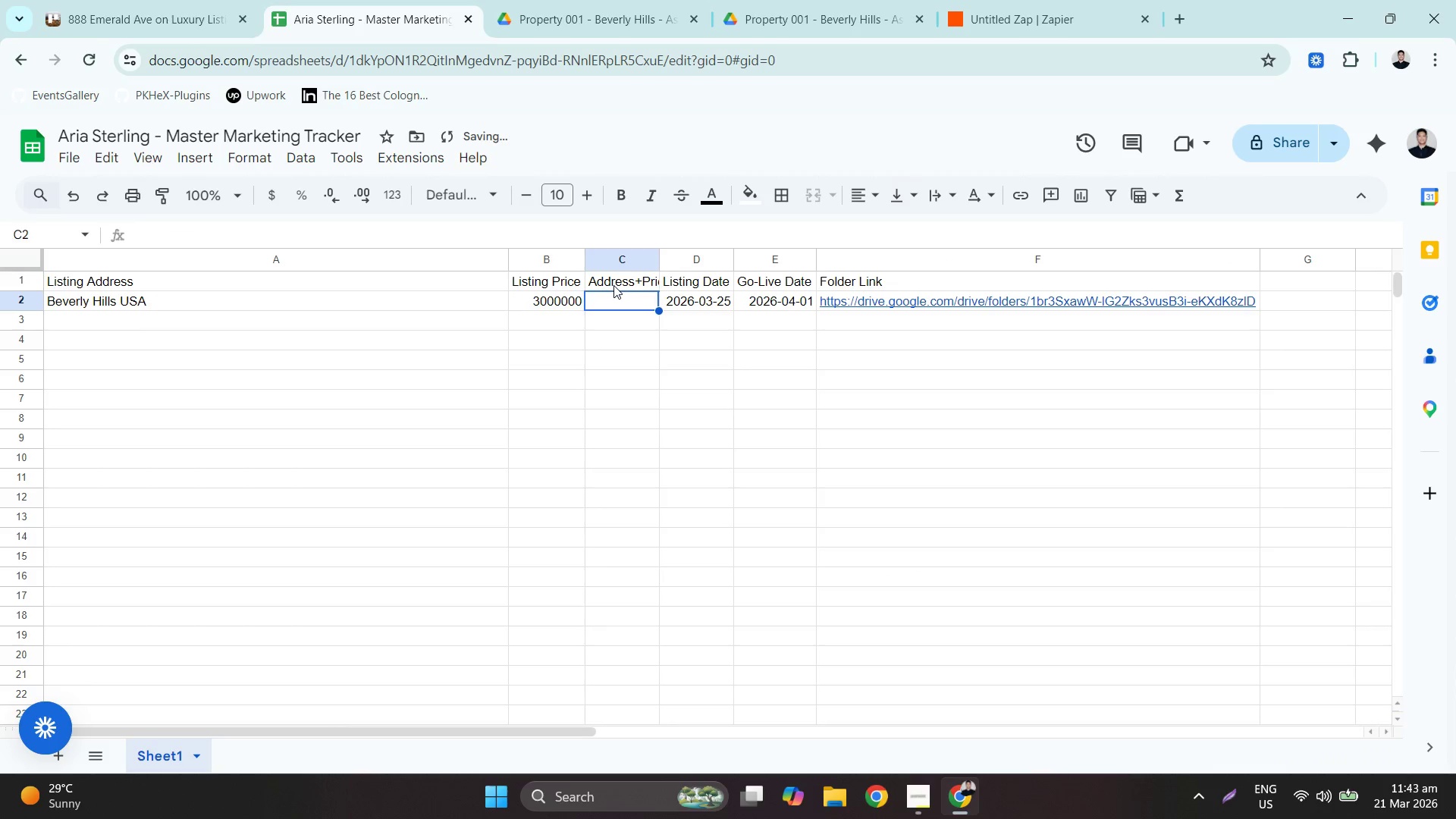 
 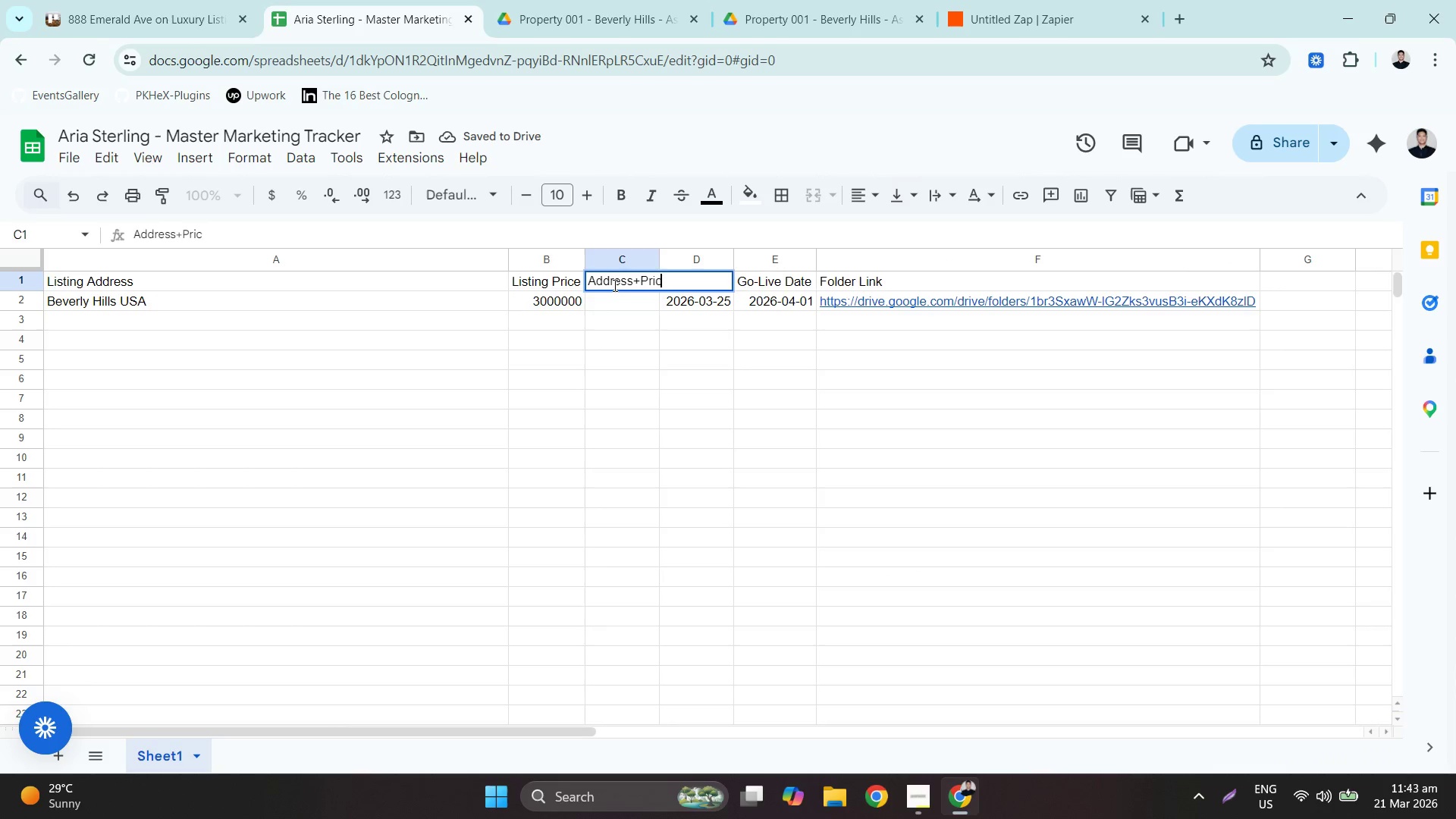 
key(Enter)
 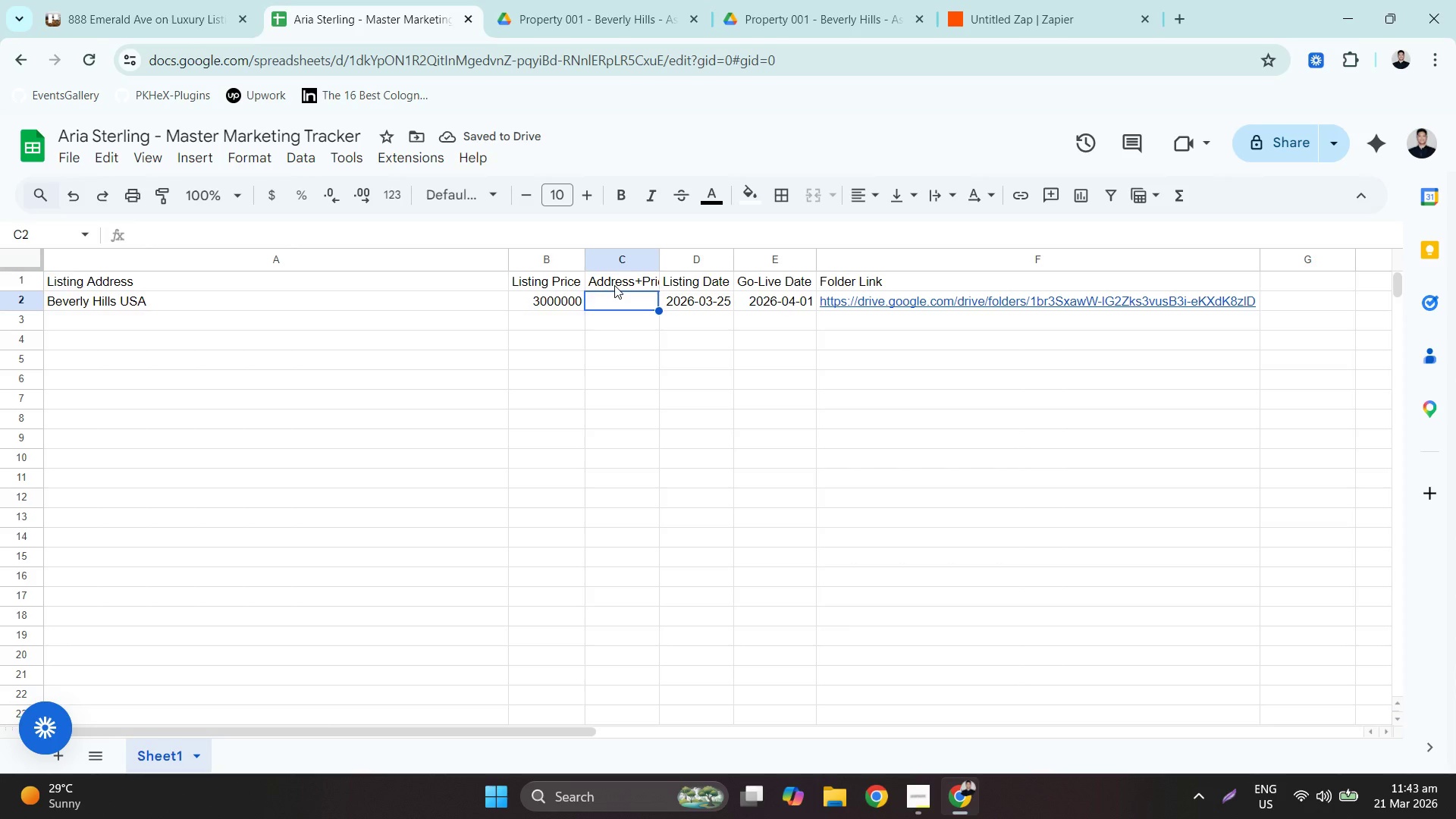 
key(Equal)
 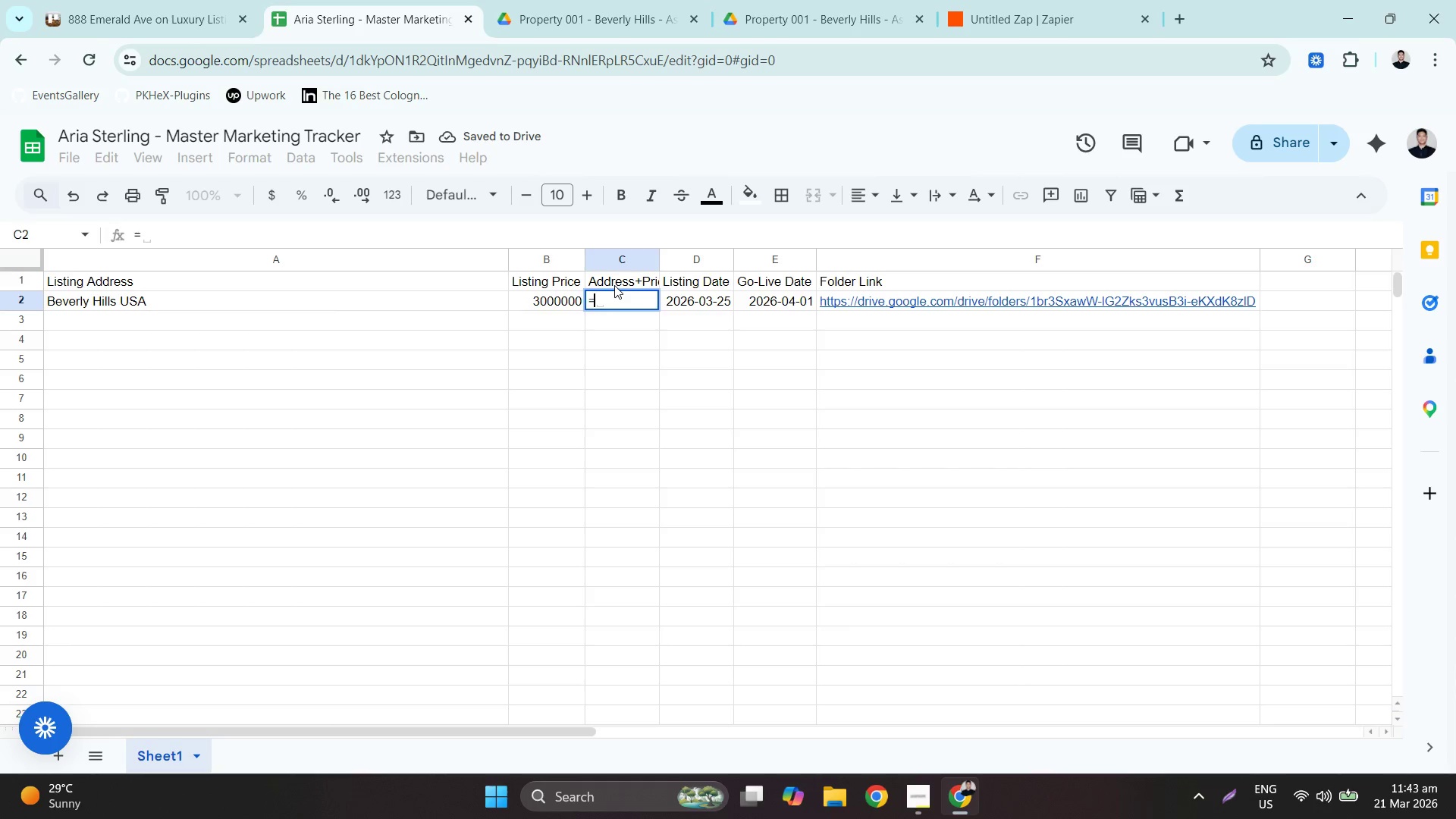 
key(ArrowLeft)
 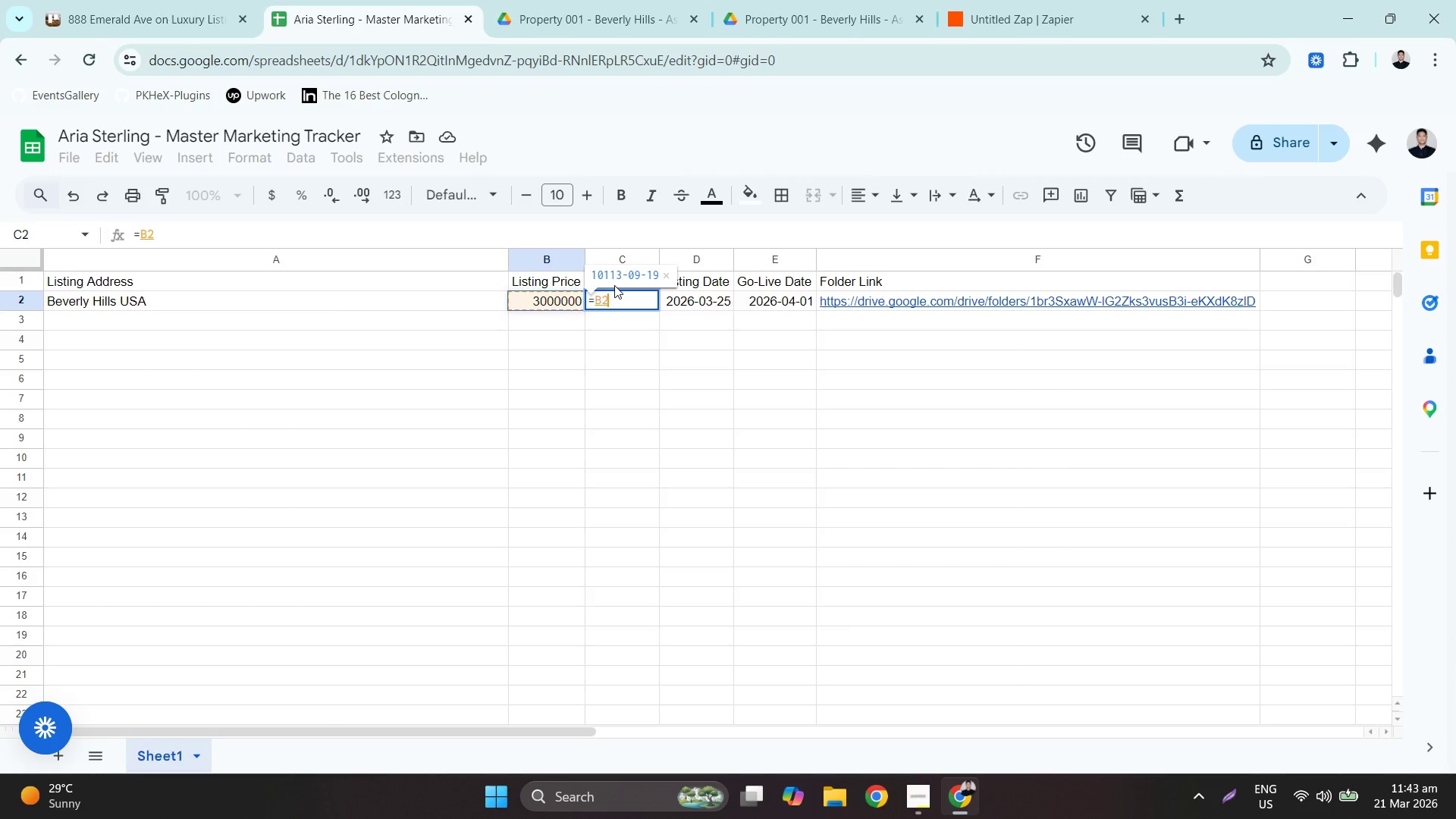 
key(ArrowLeft)
 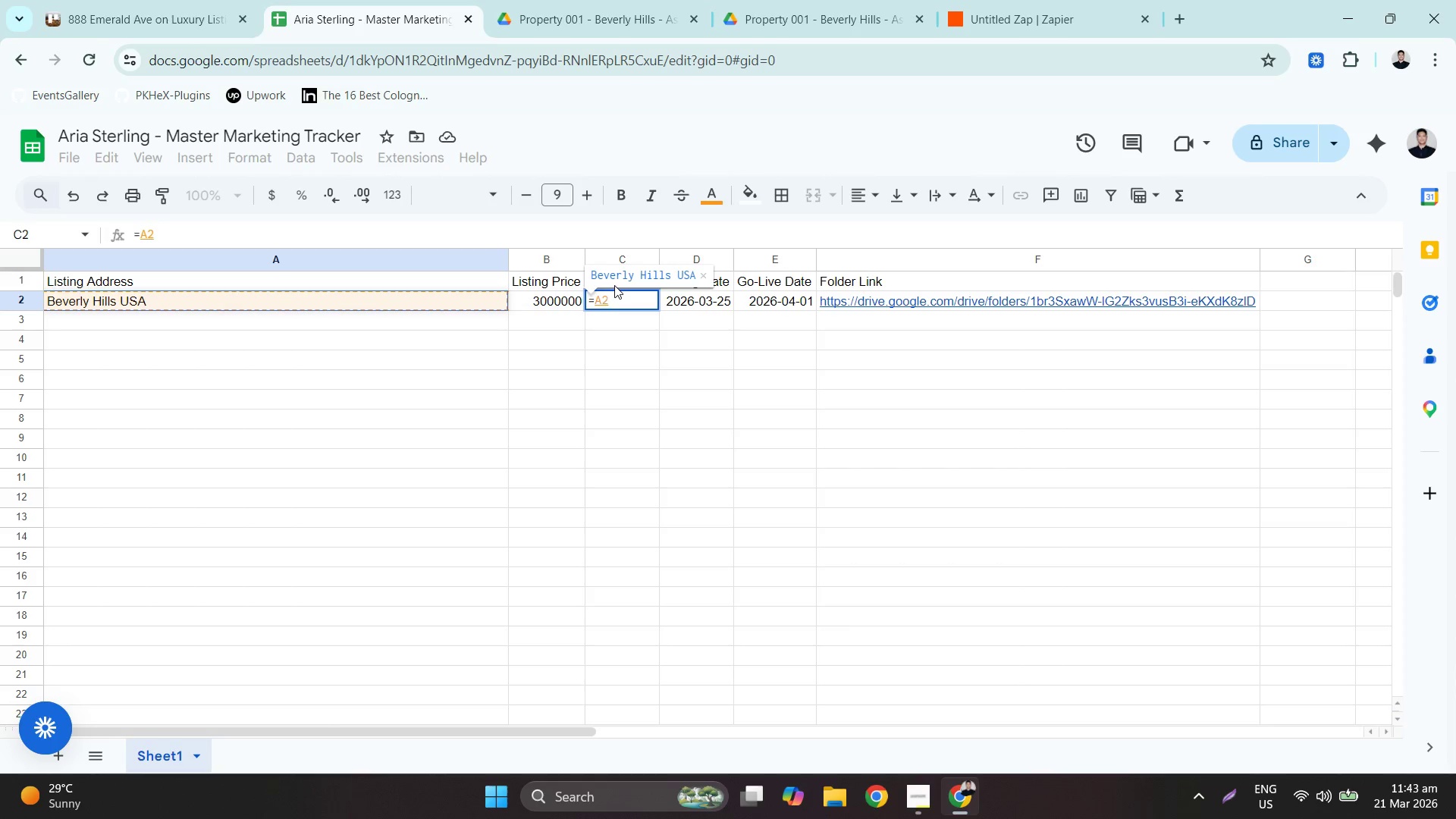 
wait(6.61)
 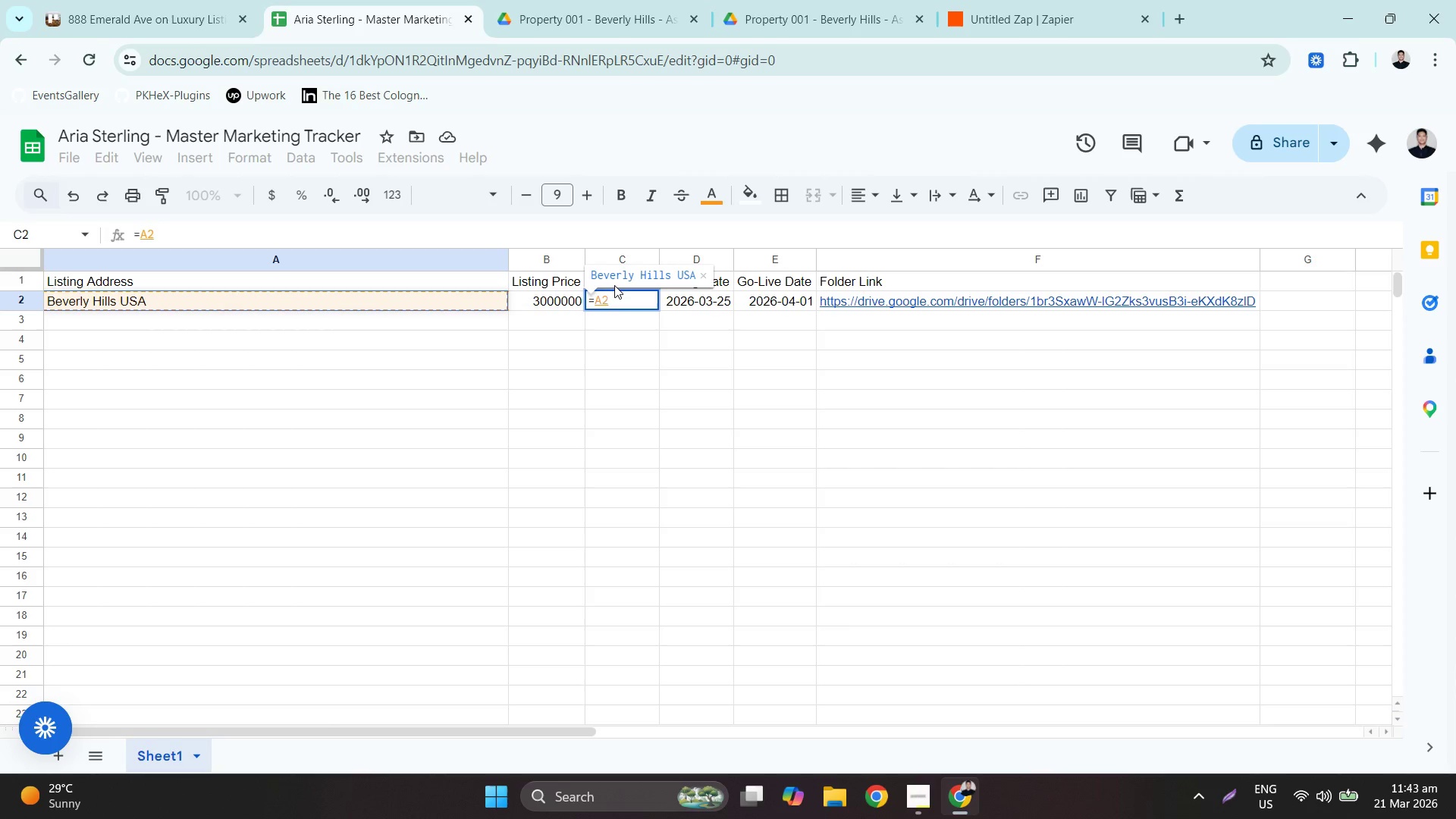 
type(&"-"c2)
 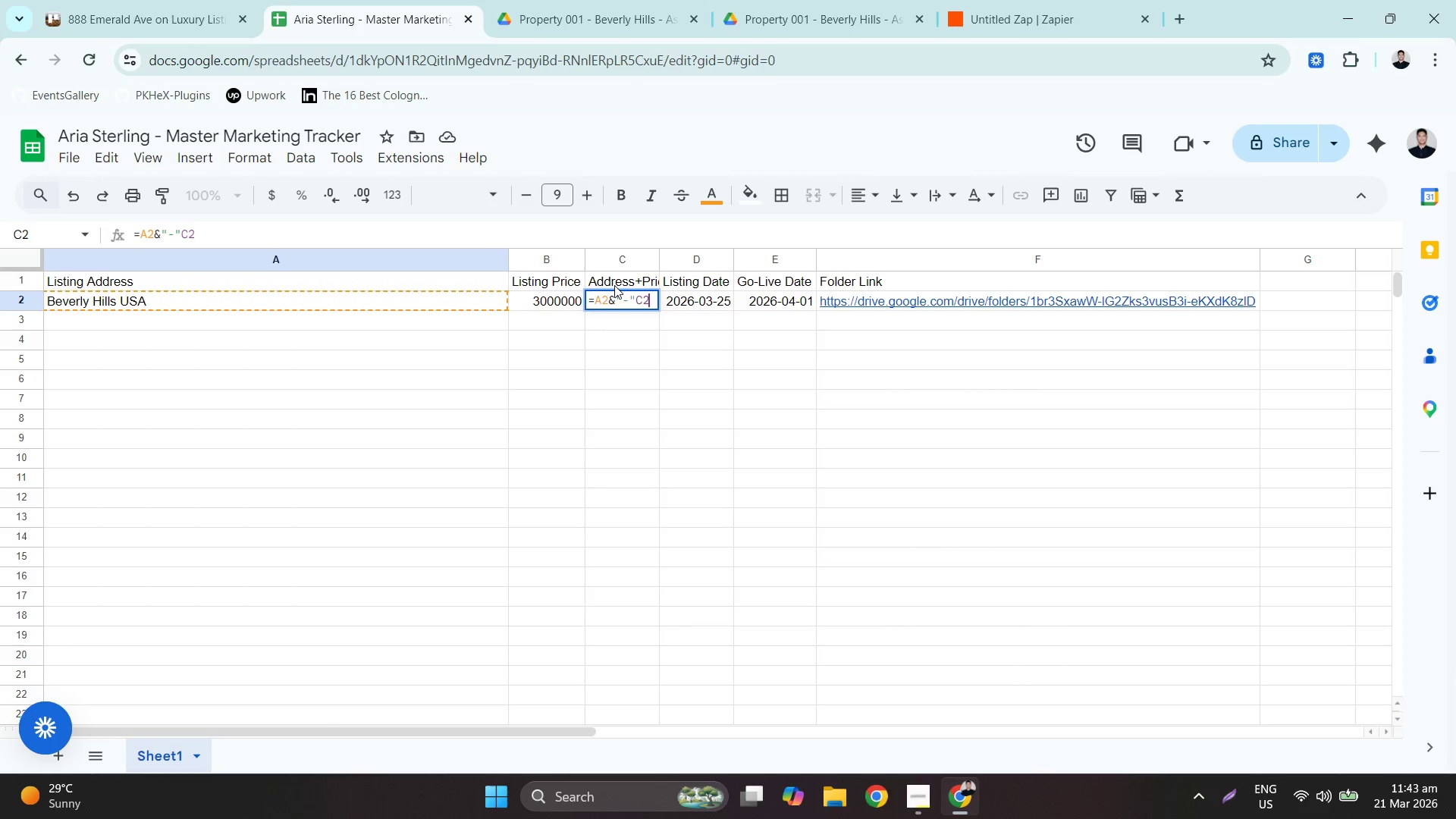 
key(Enter)
 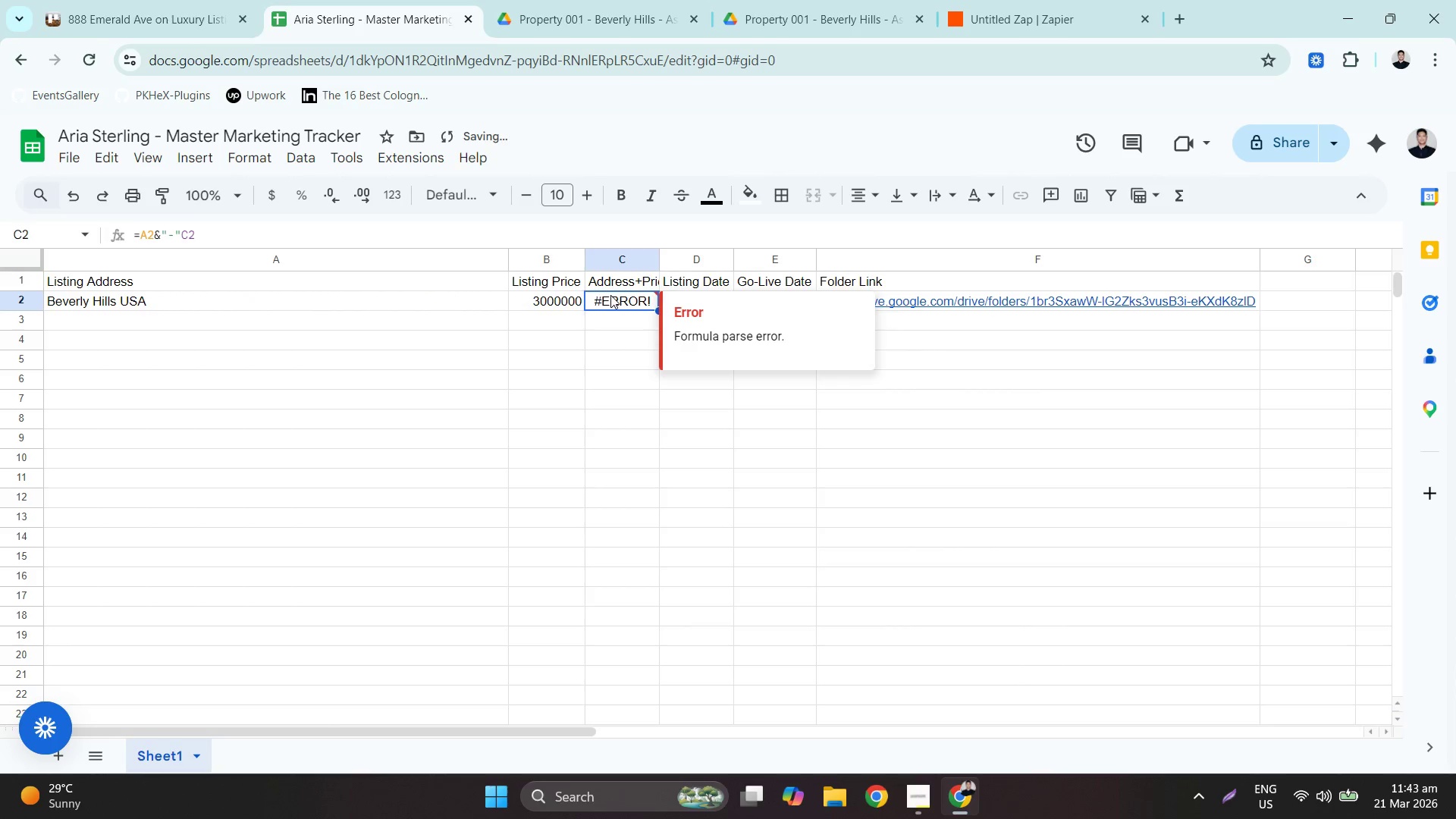 
double_click([610, 296])
 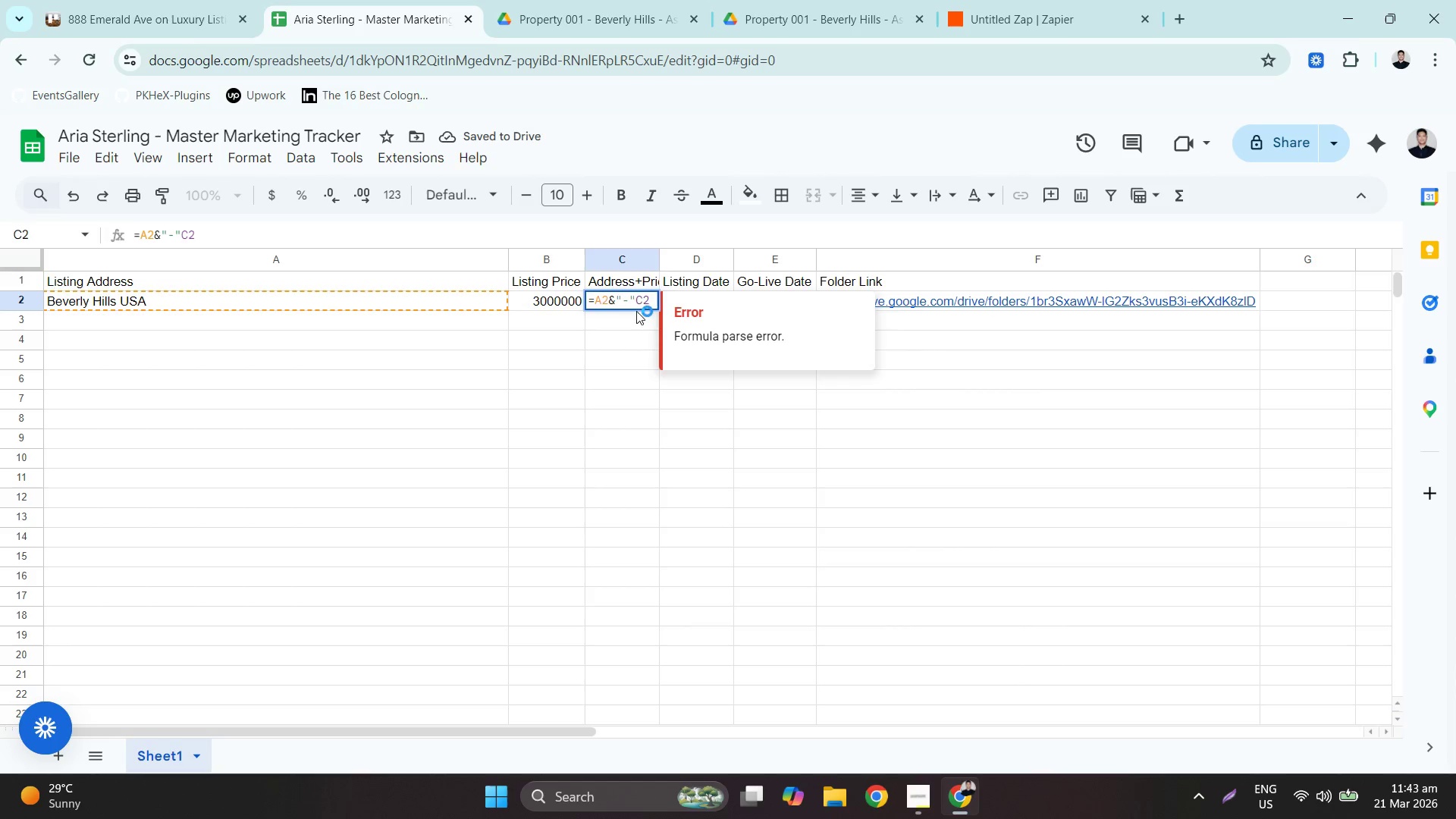 
left_click_drag(start_coordinate=[642, 300], to_coordinate=[636, 300])
 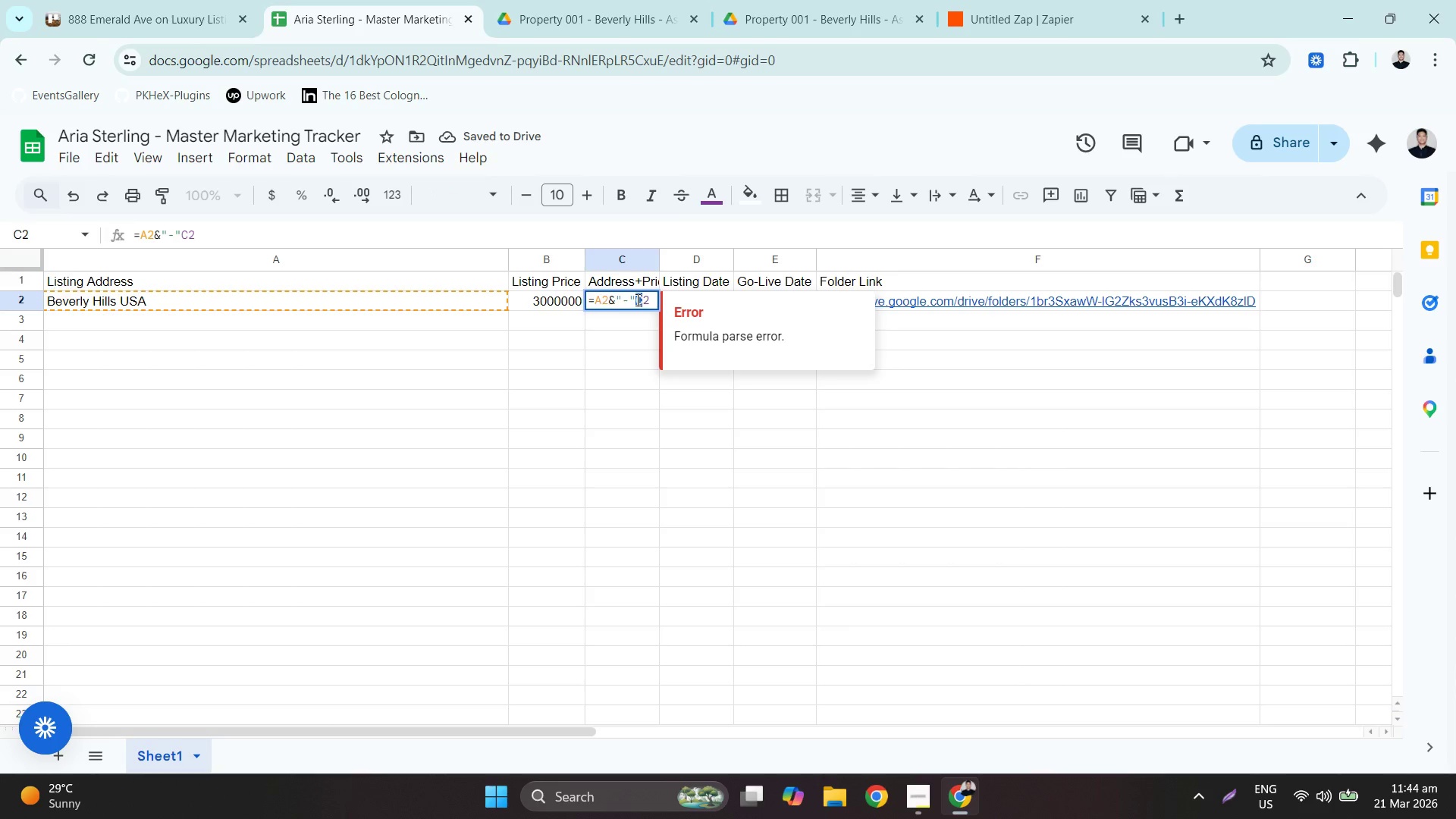 
key(Shift+B)
 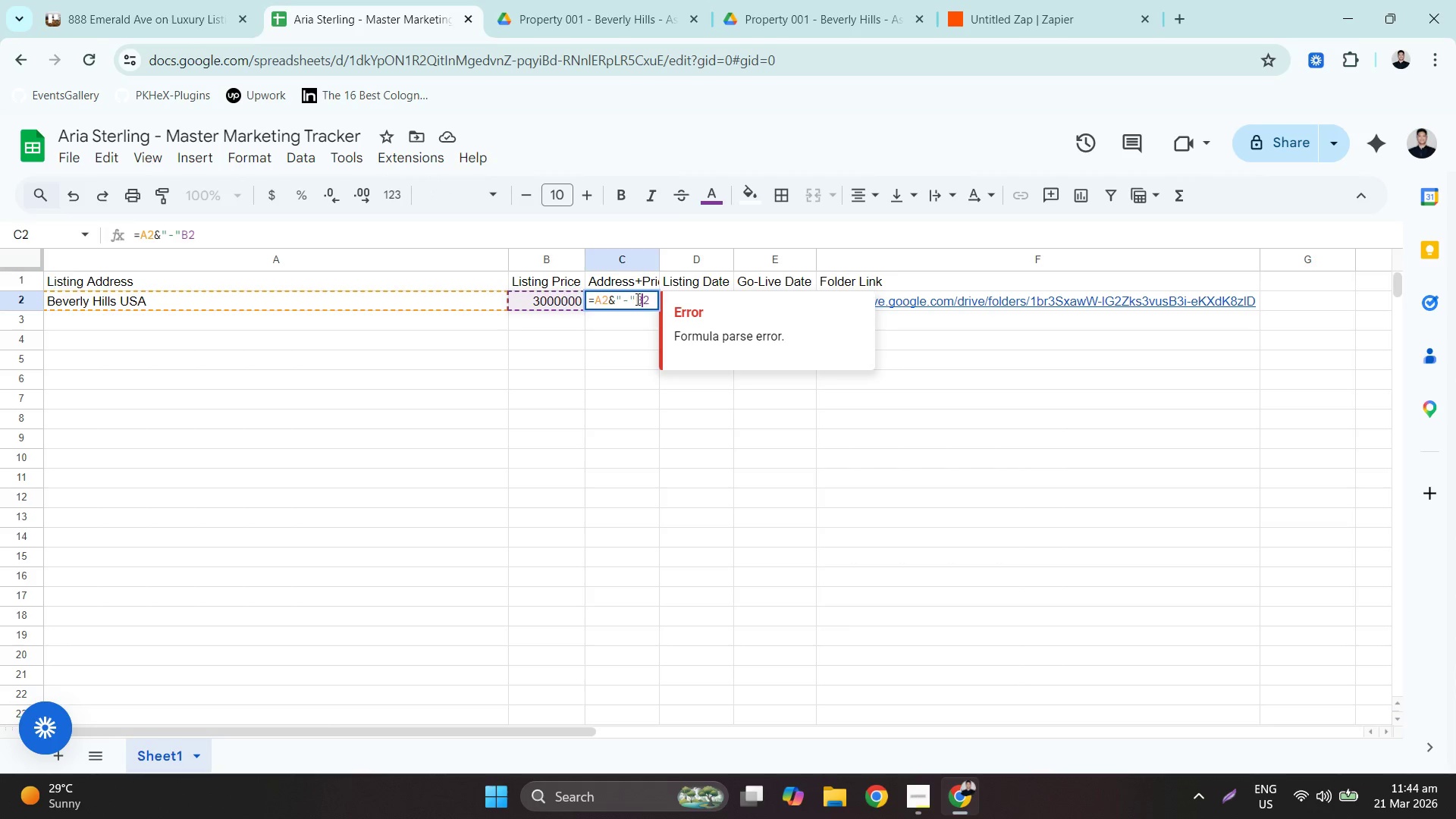 
key(Enter)
 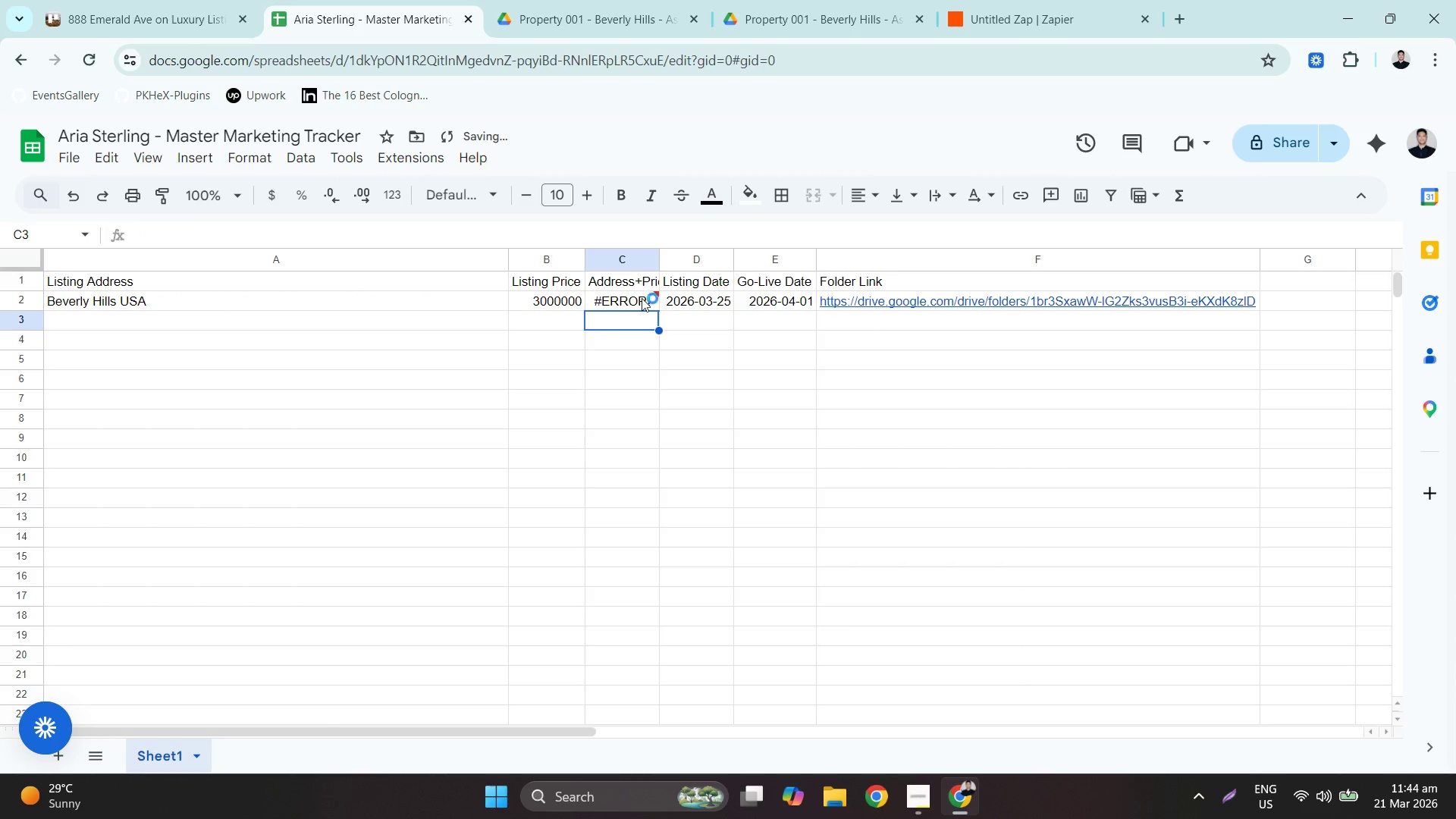 
double_click([642, 300])
 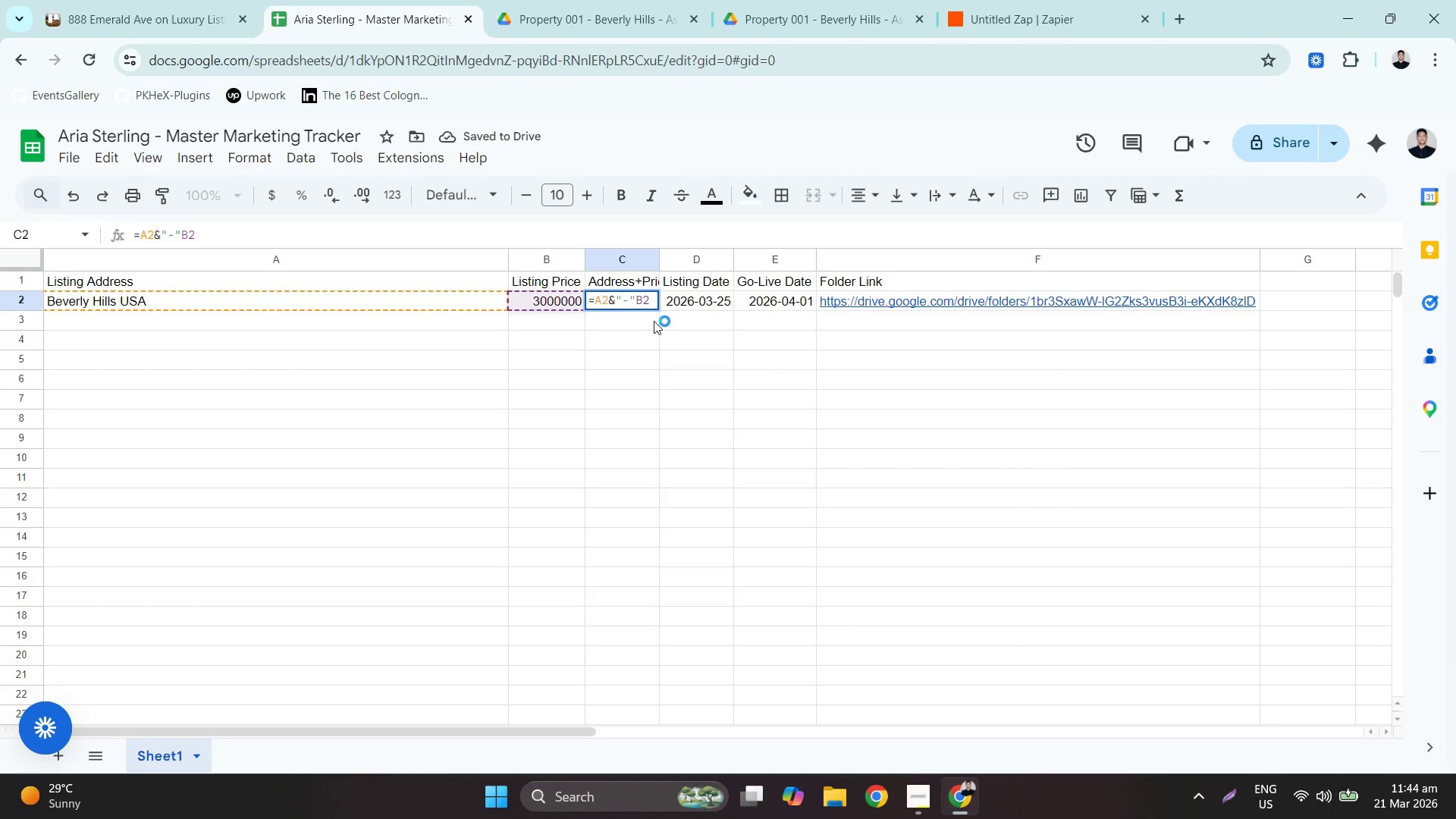 
left_click([638, 308])
 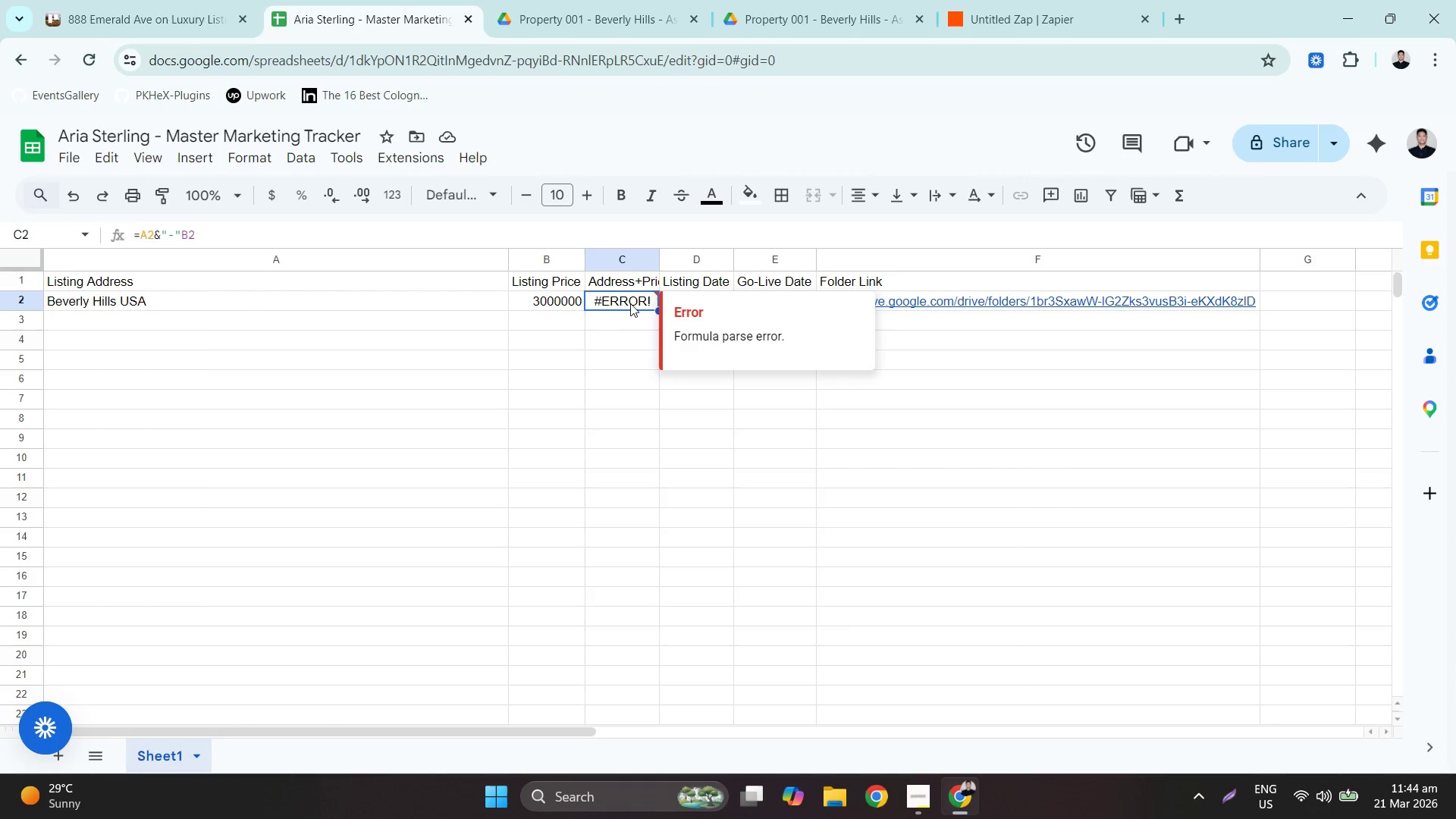 
double_click([630, 303])
 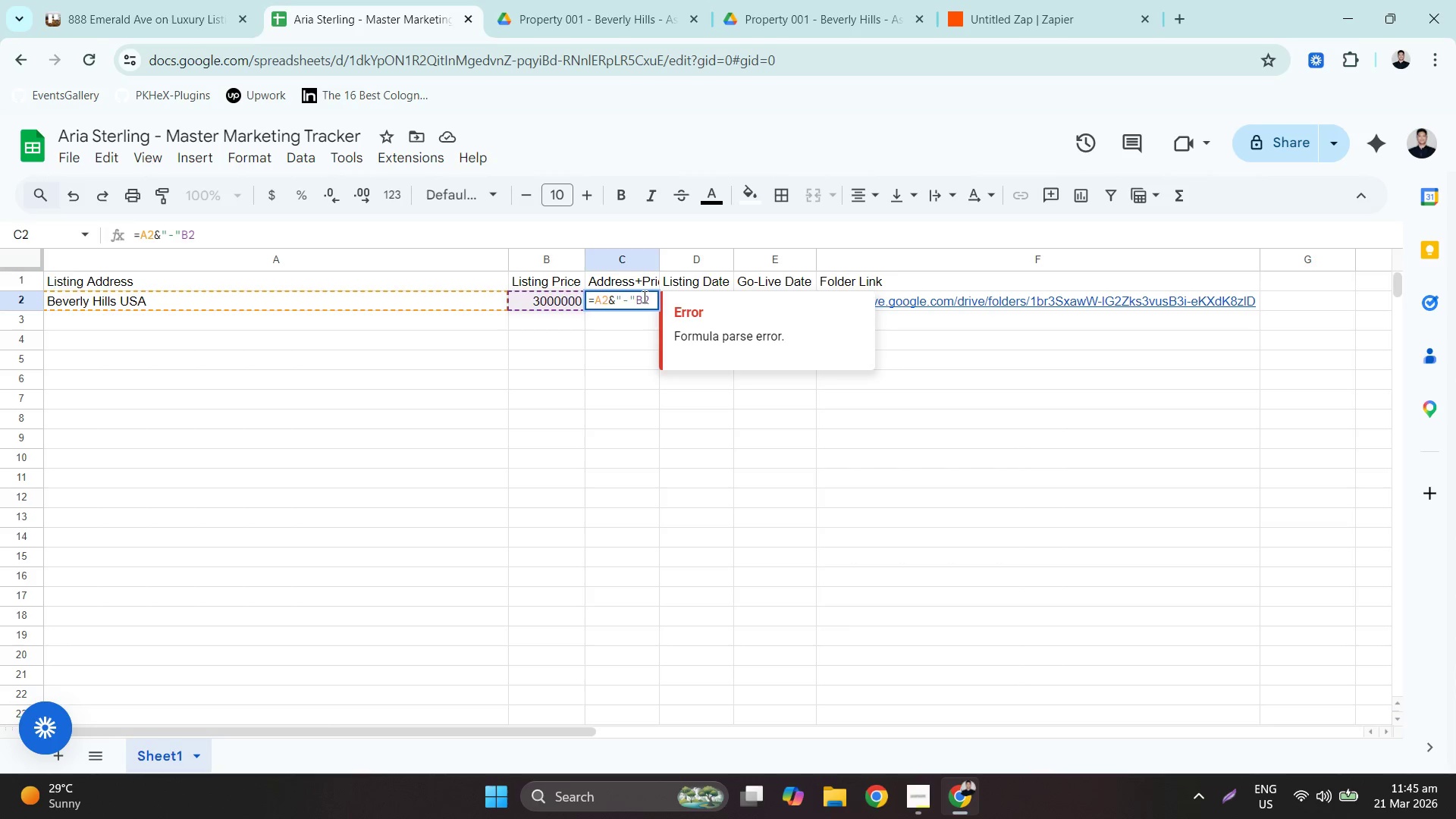 
wait(96.09)
 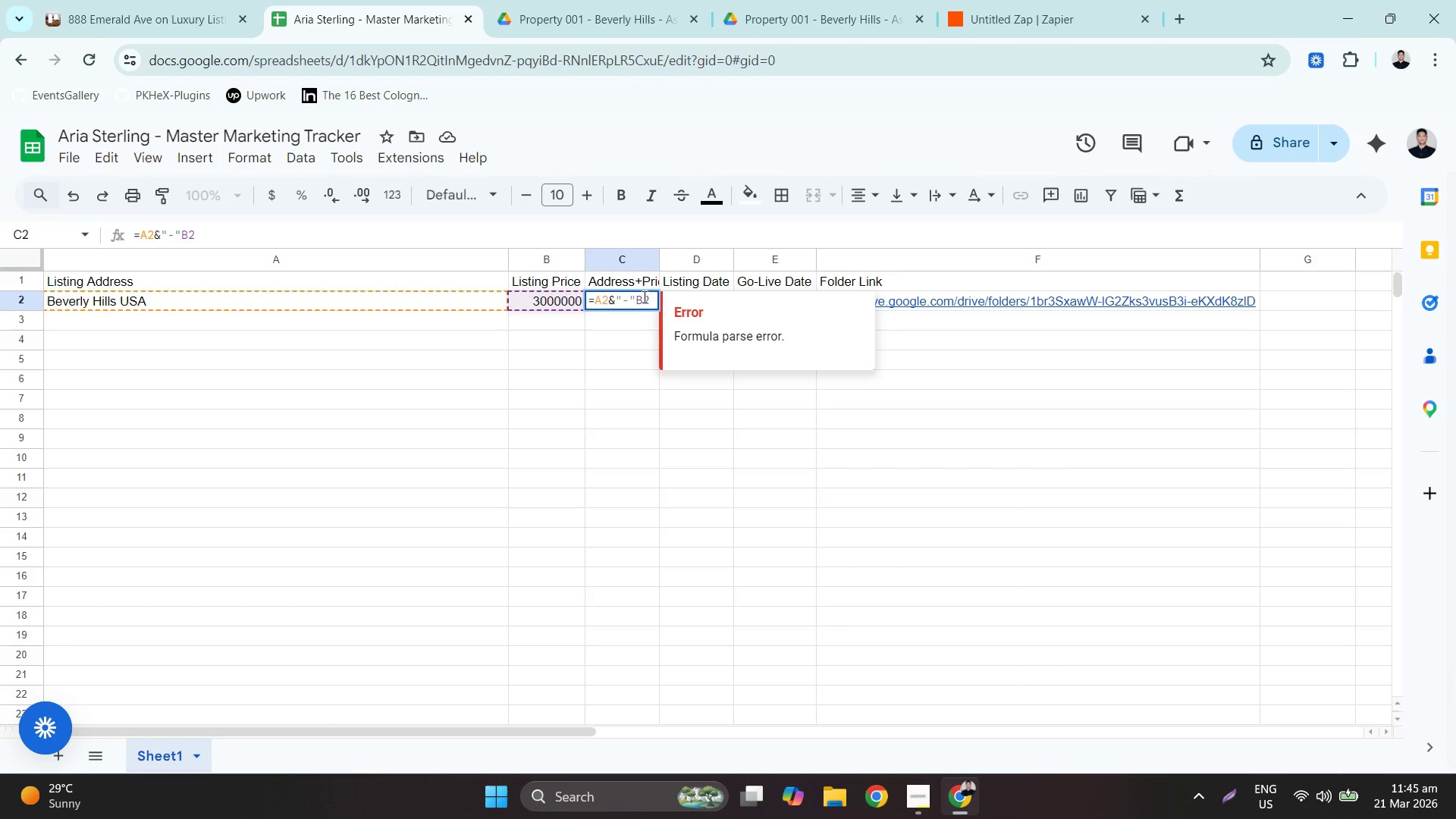 
key(Escape)
 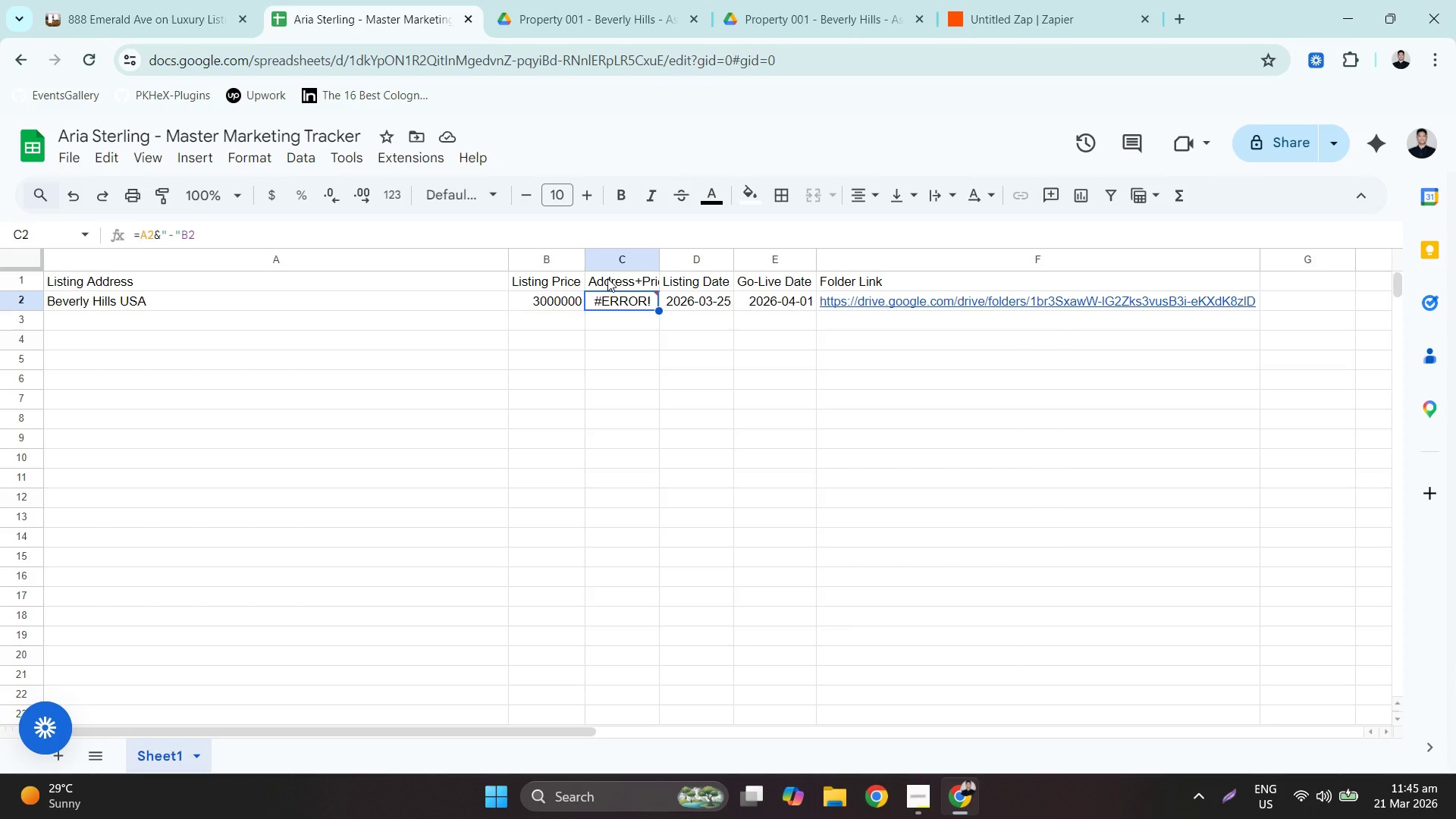 
left_click([608, 278])
 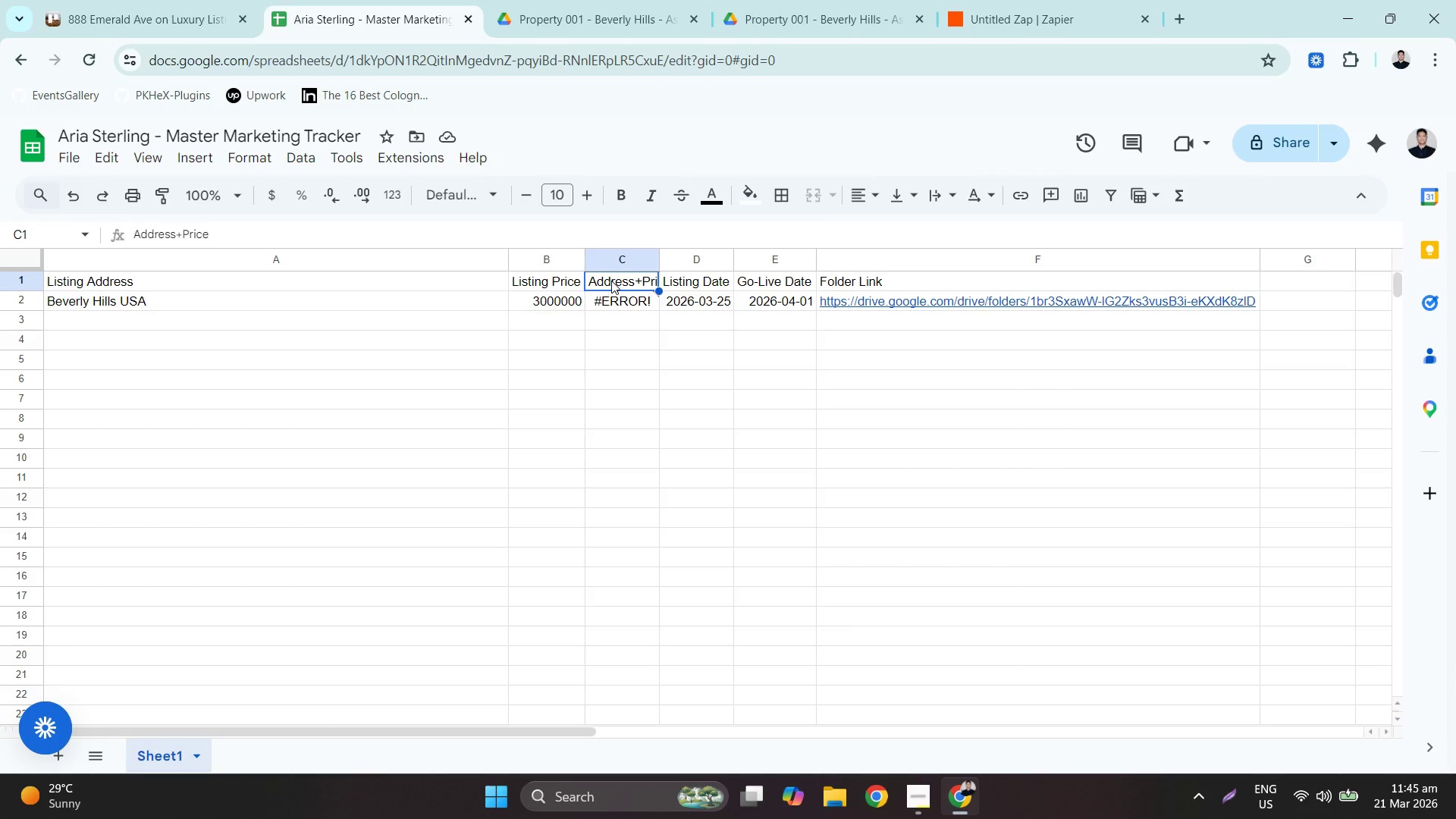 
type(Unique ID)
 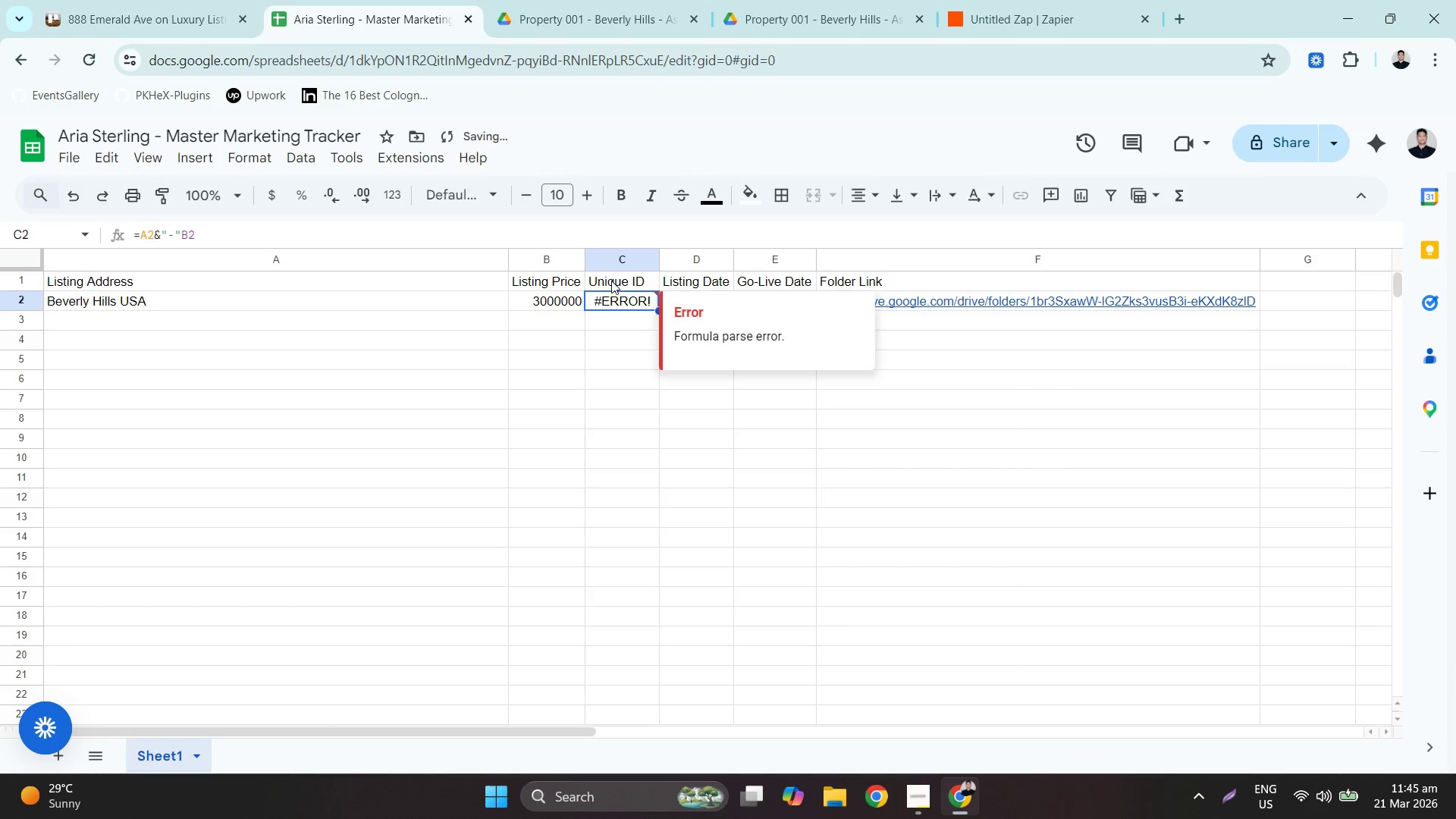 
 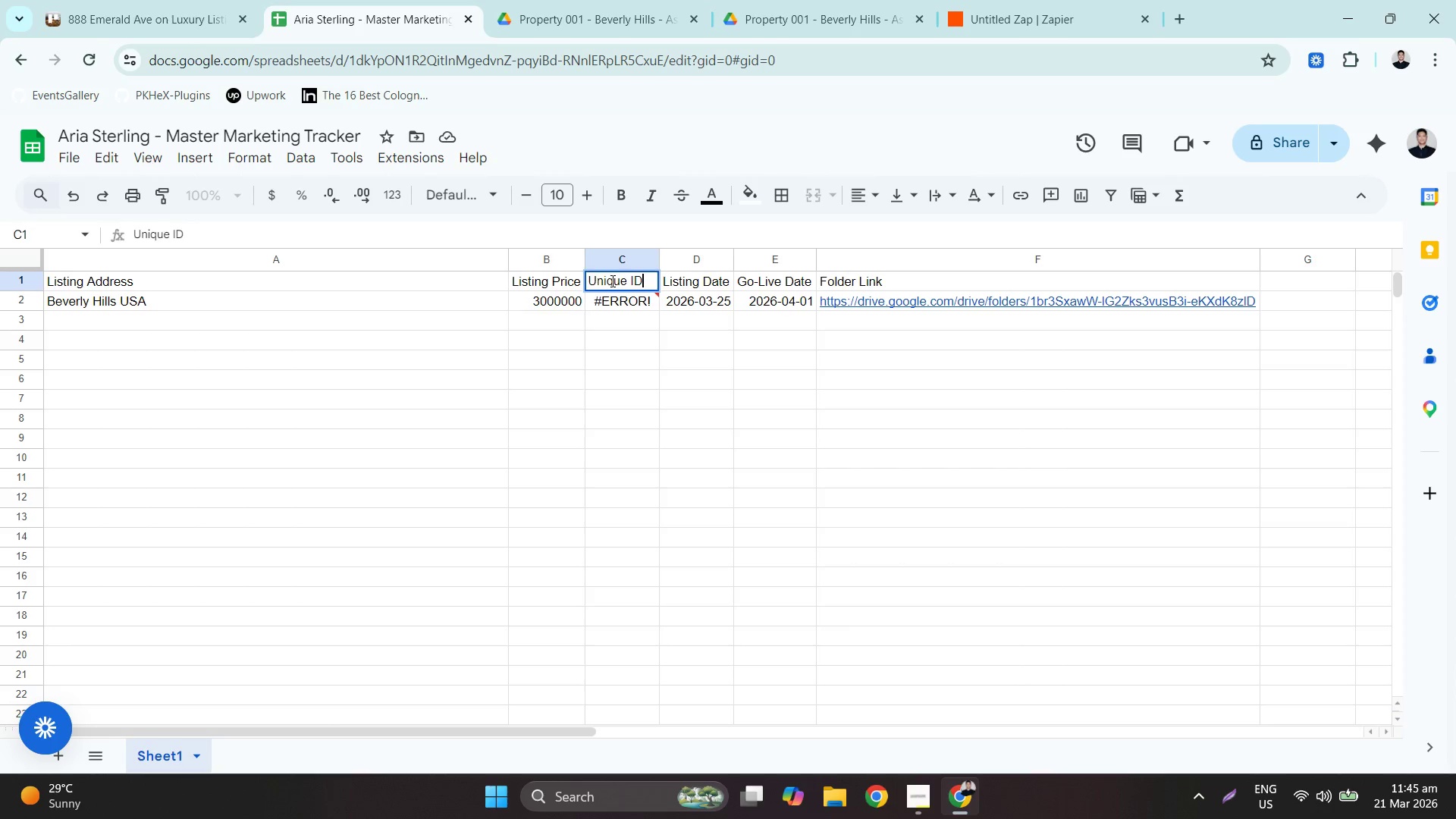 
key(Enter)
 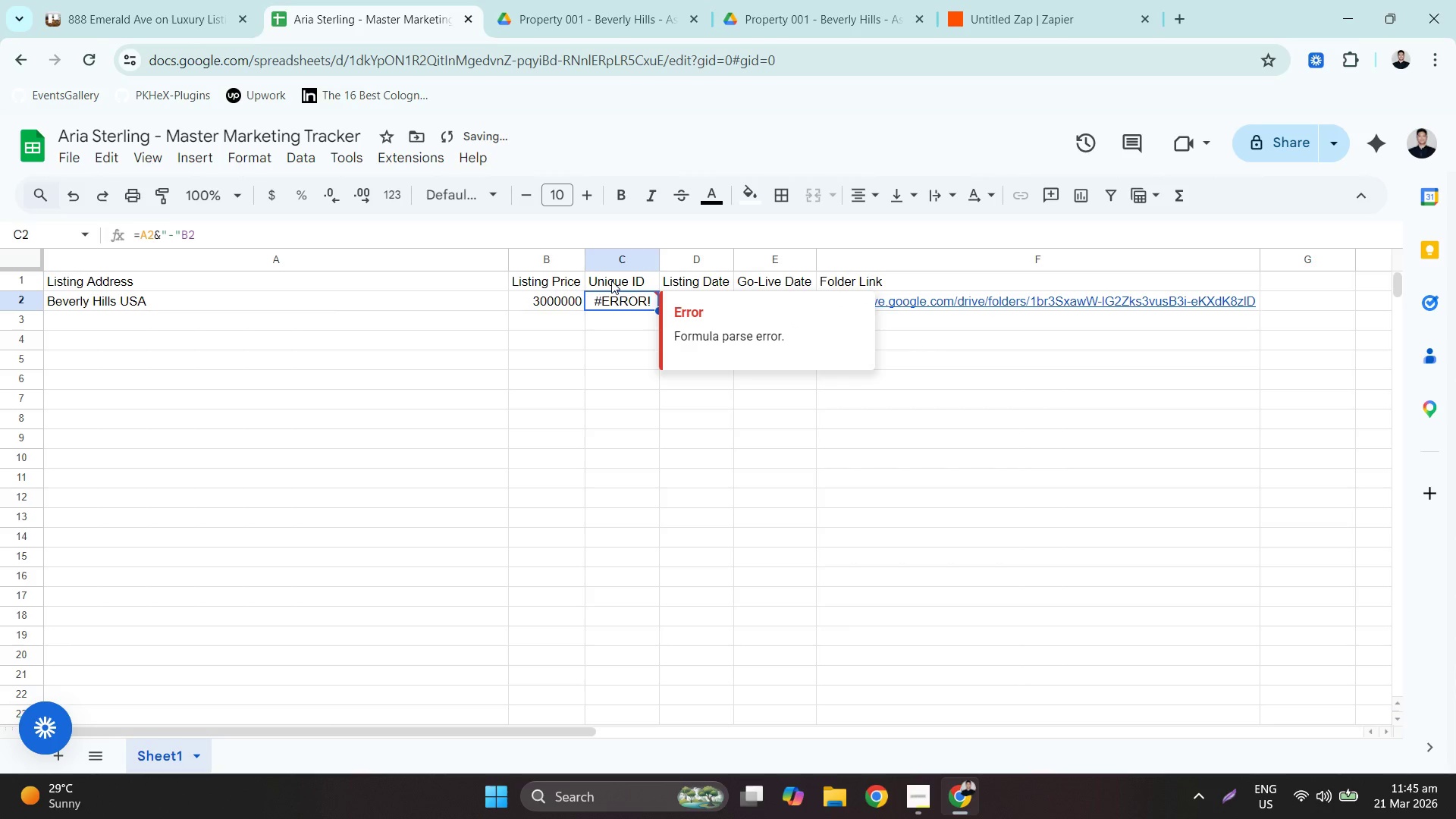 
key(Backspace)
 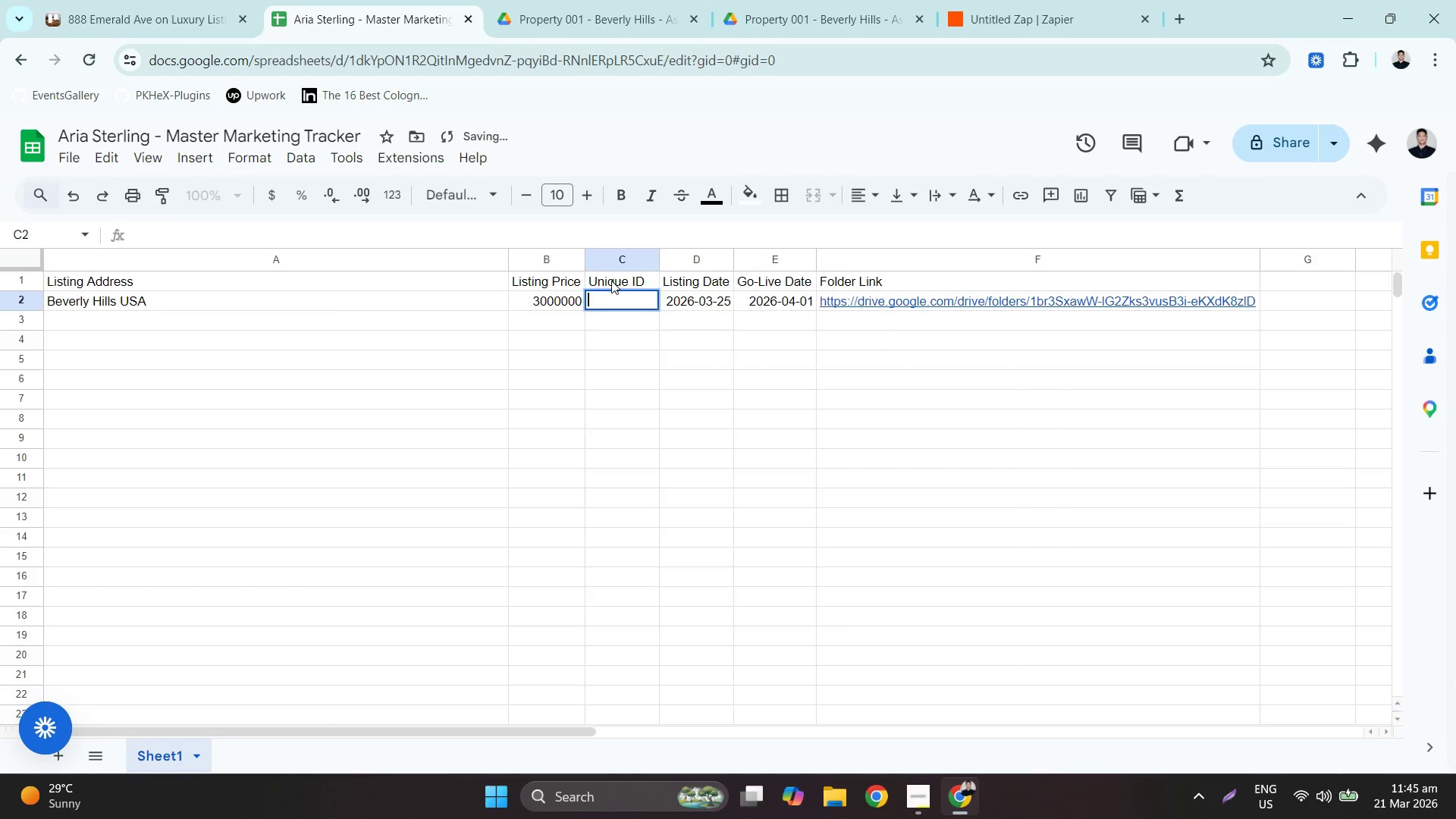 
key(Enter)
 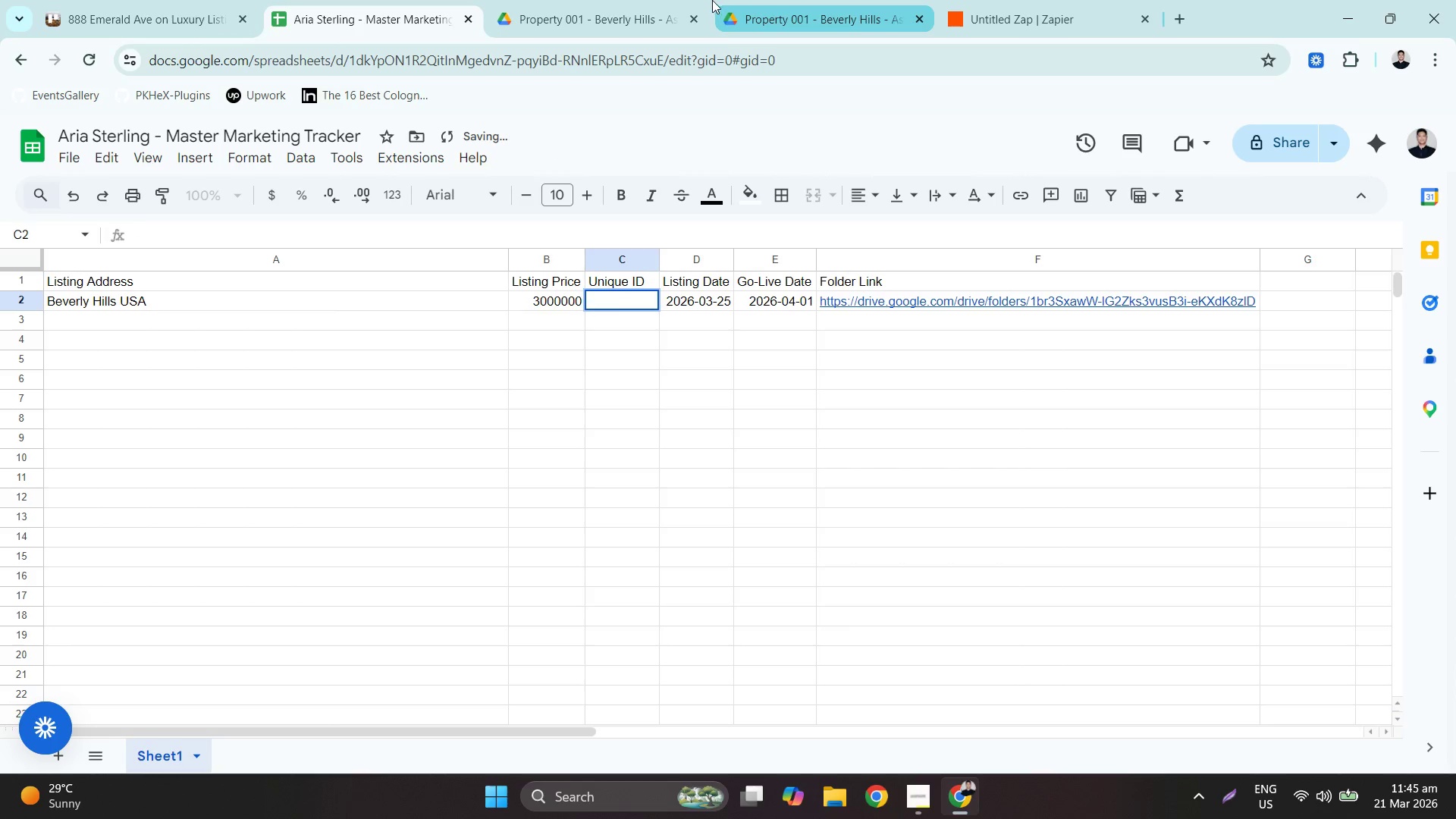 
double_click([1039, 0])
 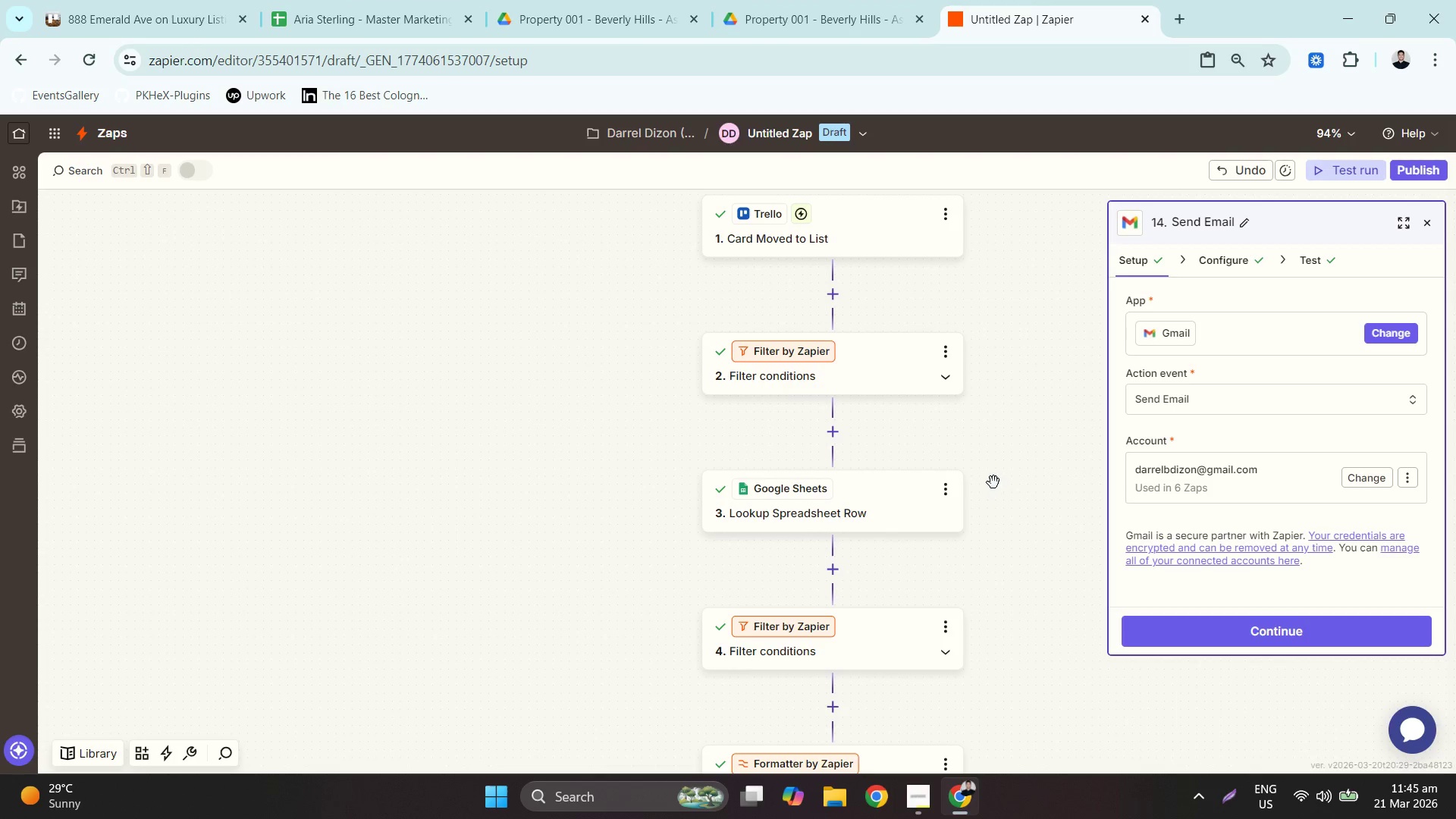 
left_click_drag(start_coordinate=[971, 513], to_coordinate=[975, 416])
 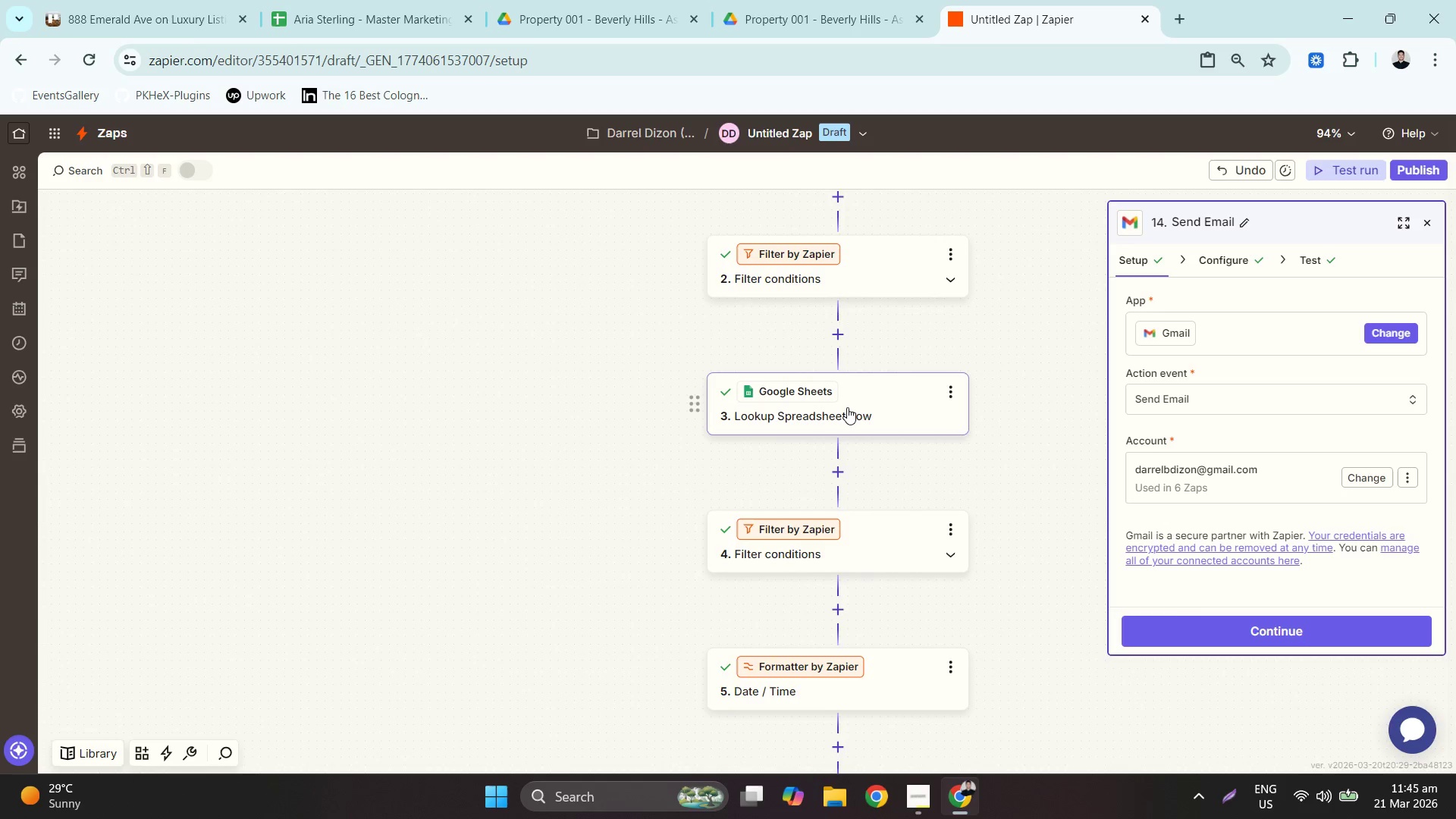 
left_click([847, 407])
 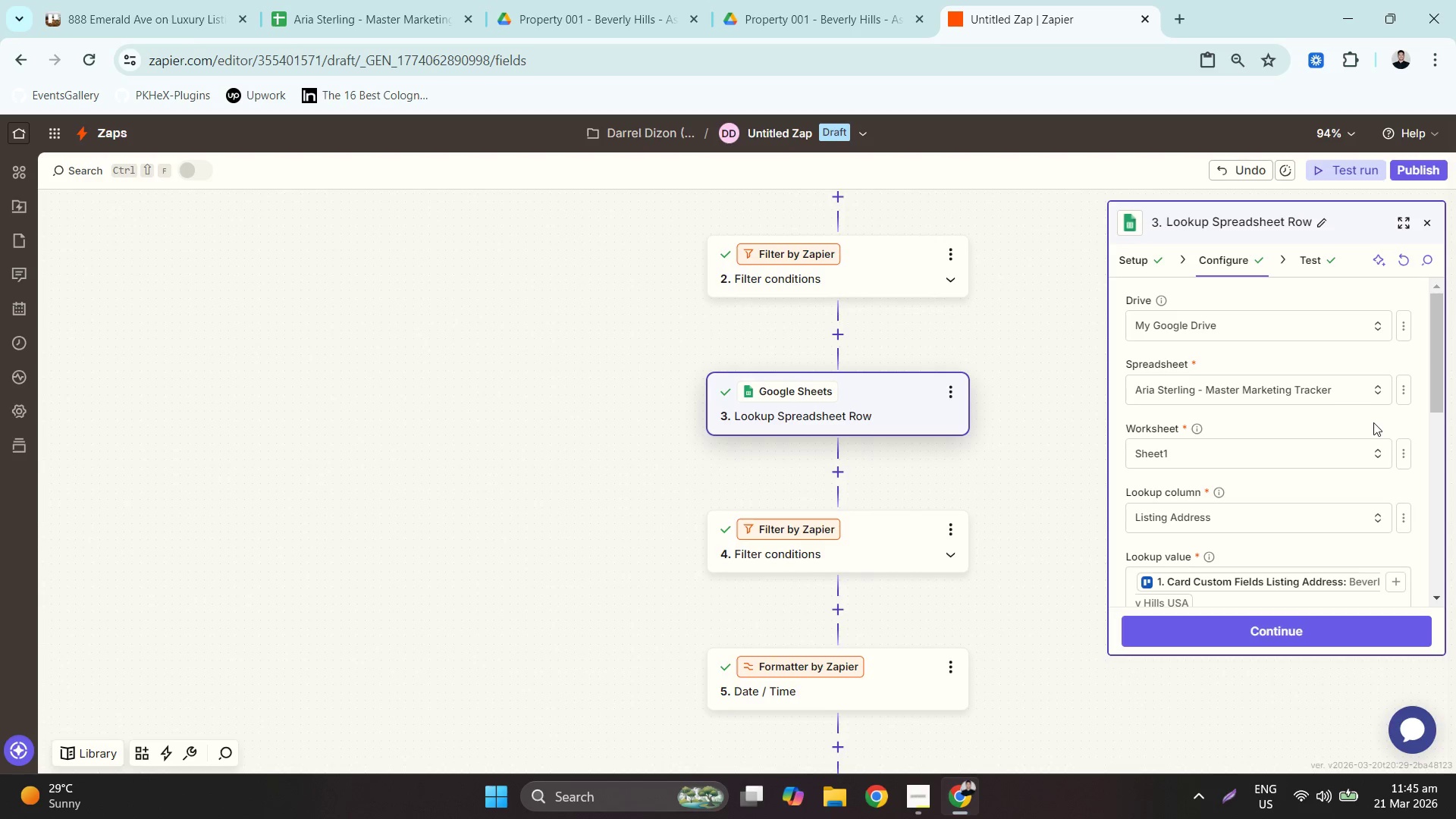 
left_click_drag(start_coordinate=[981, 658], to_coordinate=[990, 253])
 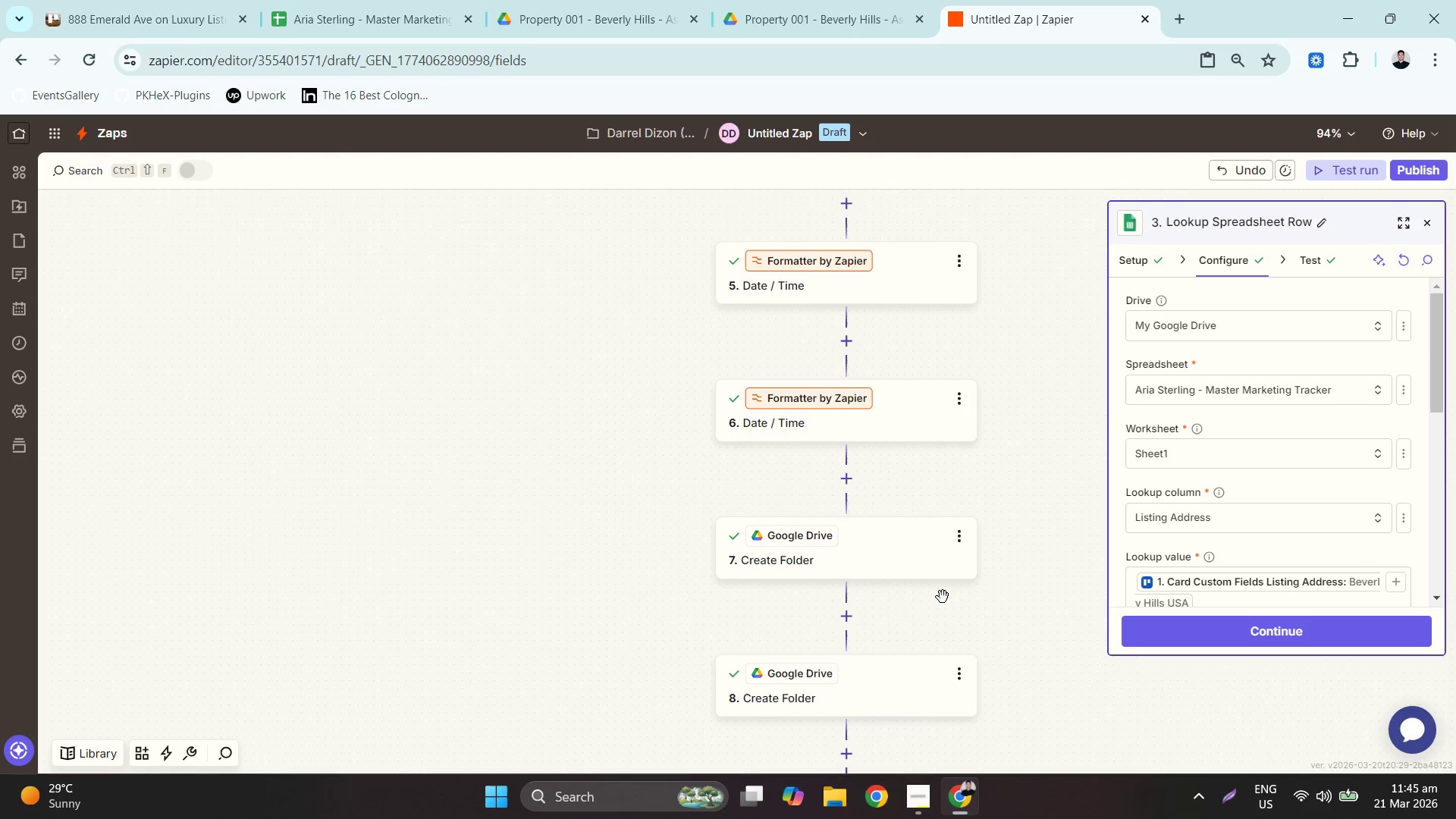 
left_click_drag(start_coordinate=[951, 601], to_coordinate=[953, 348])
 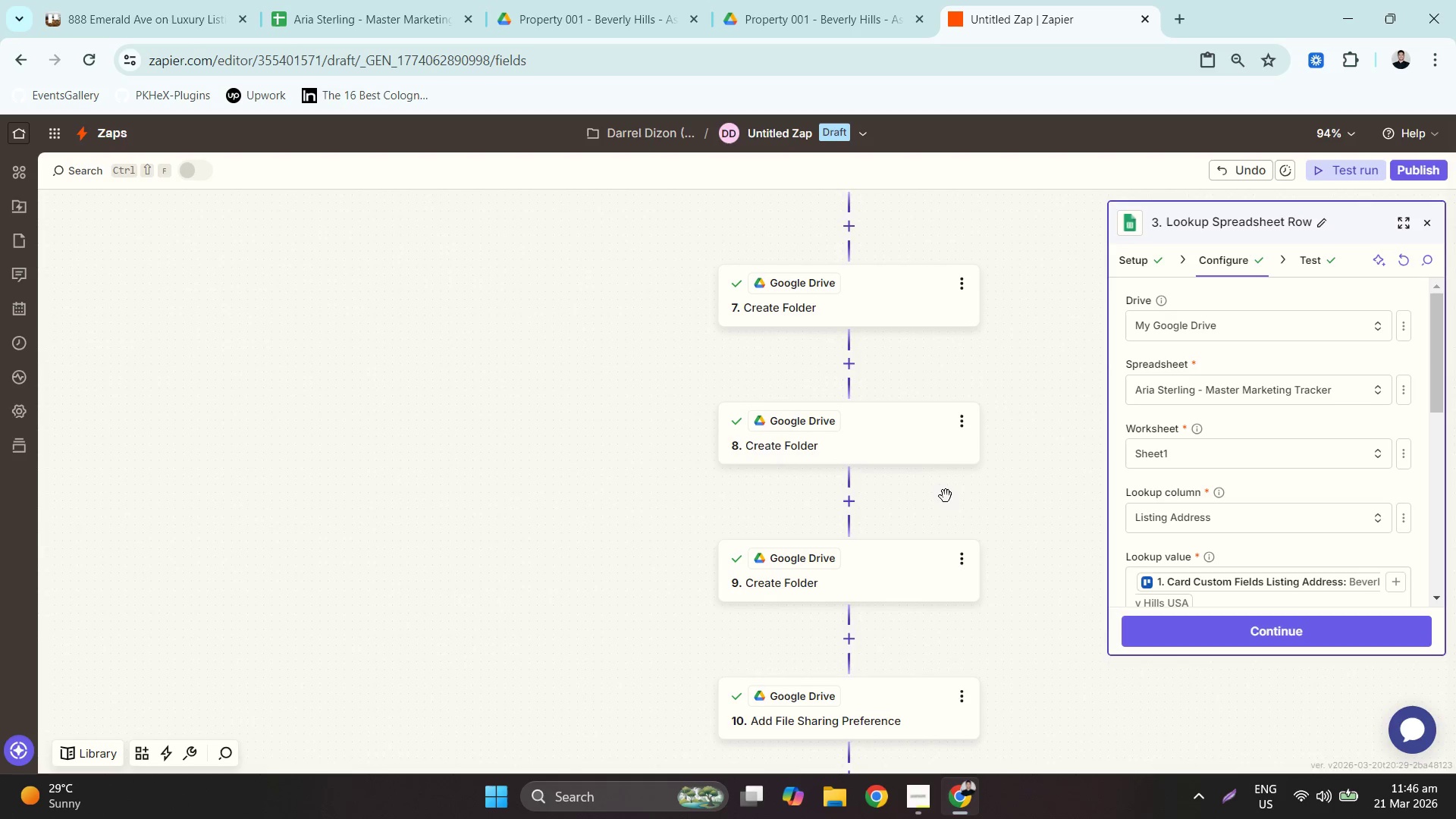 
left_click_drag(start_coordinate=[955, 693], to_coordinate=[914, 274])
 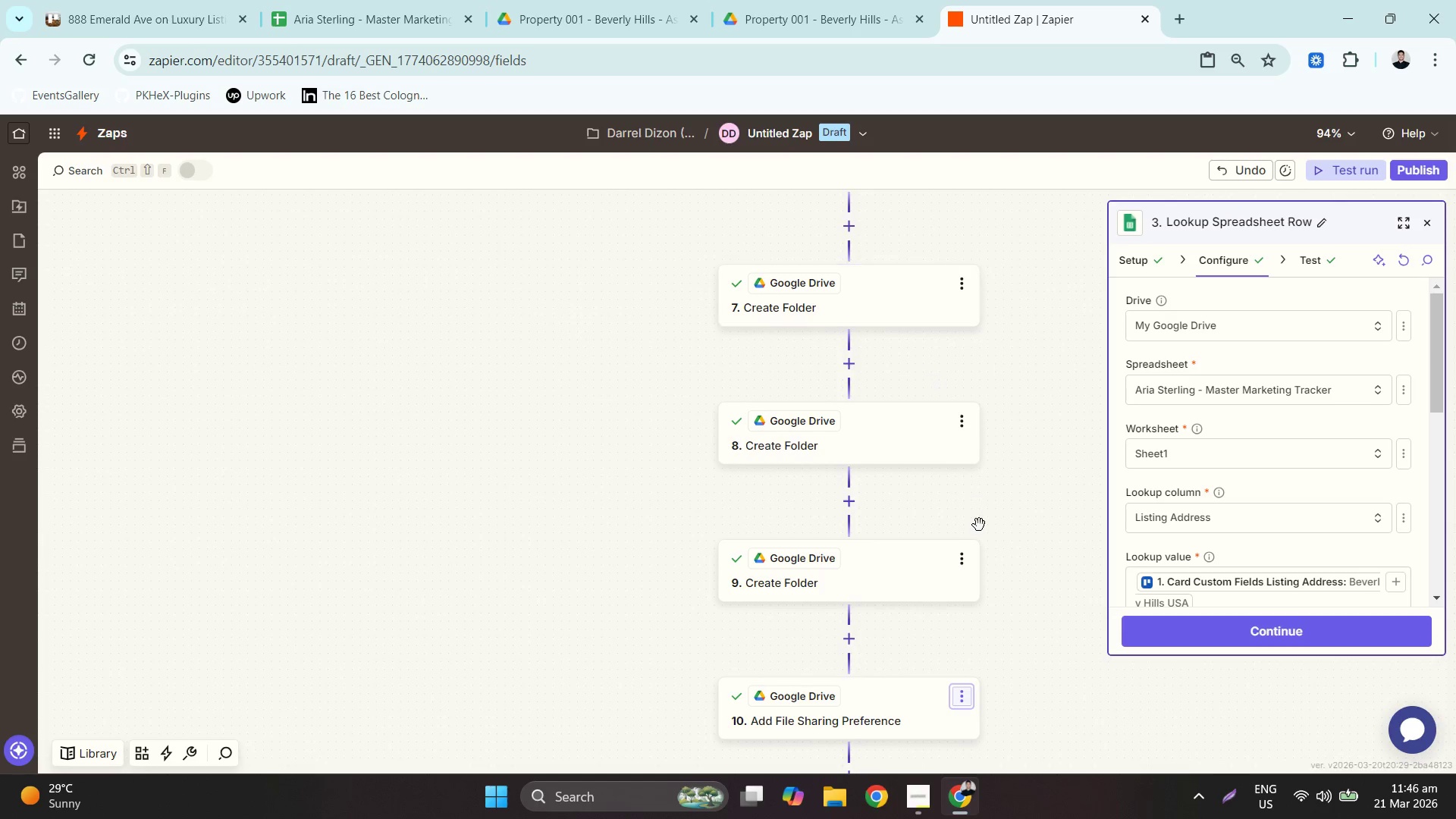 
left_click_drag(start_coordinate=[979, 525], to_coordinate=[990, 525])
 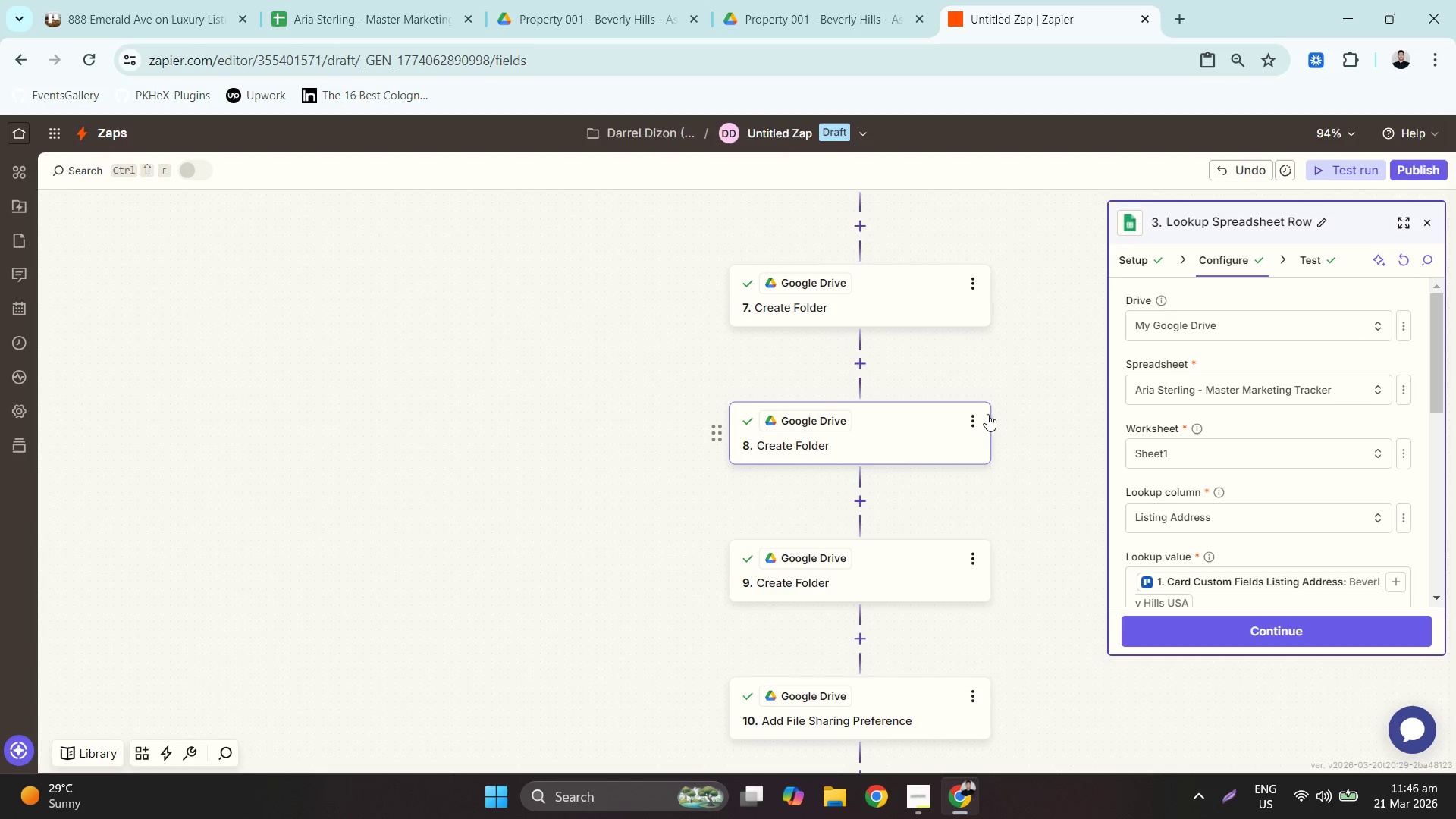 
left_click_drag(start_coordinate=[987, 414], to_coordinate=[985, 458])
 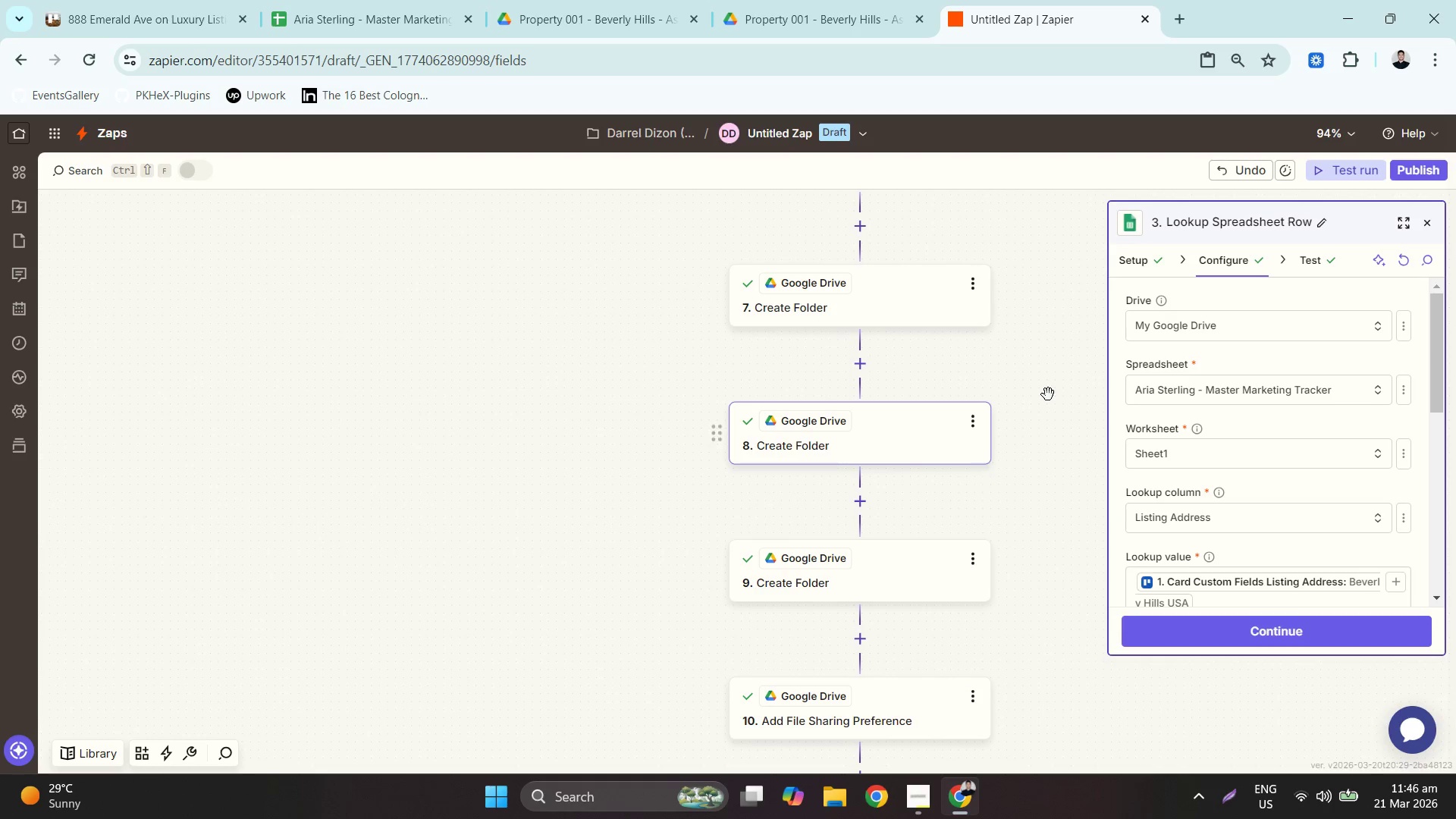 
left_click_drag(start_coordinate=[1047, 384], to_coordinate=[1030, 541])
 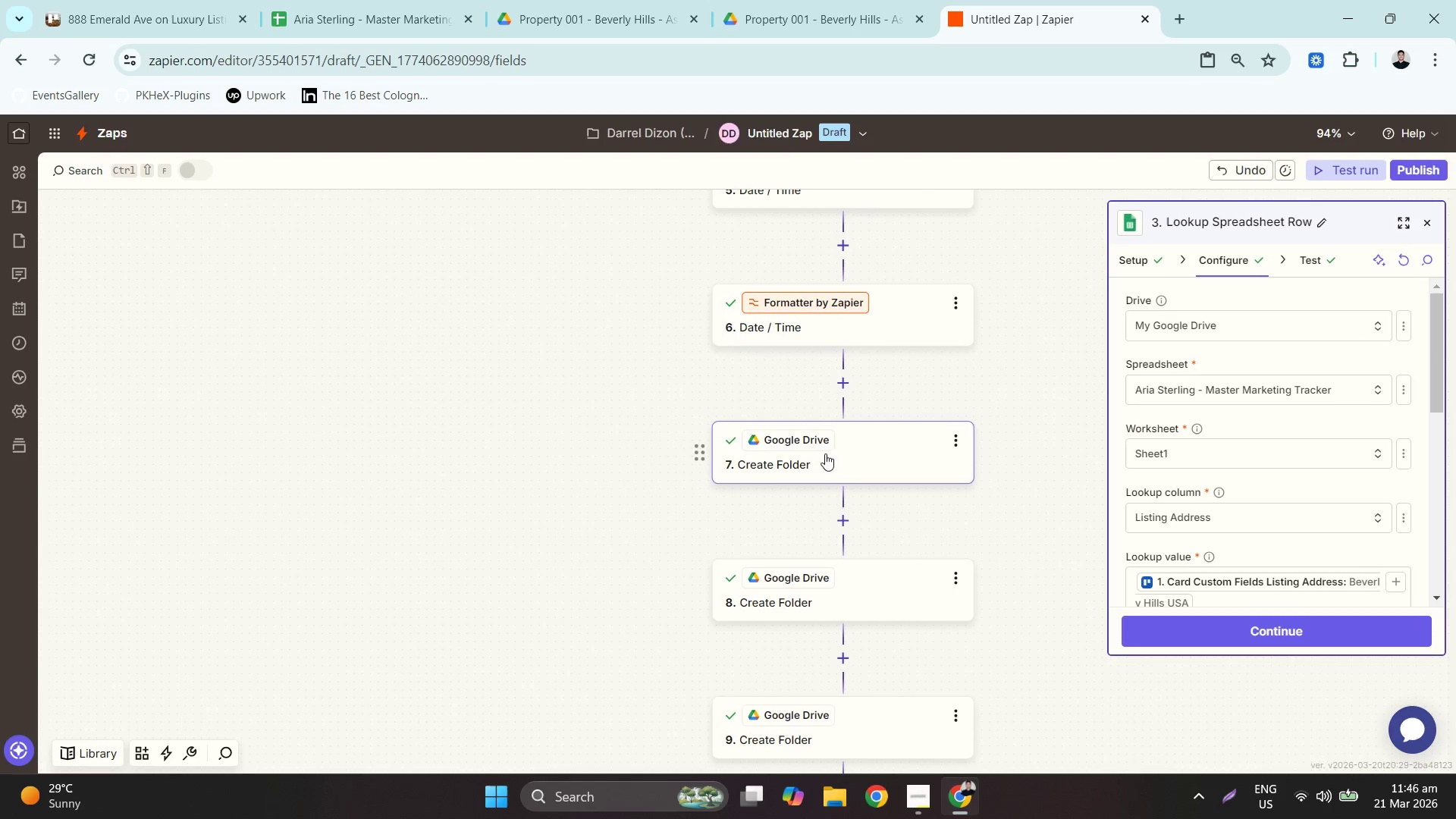 
left_click([844, 463])
 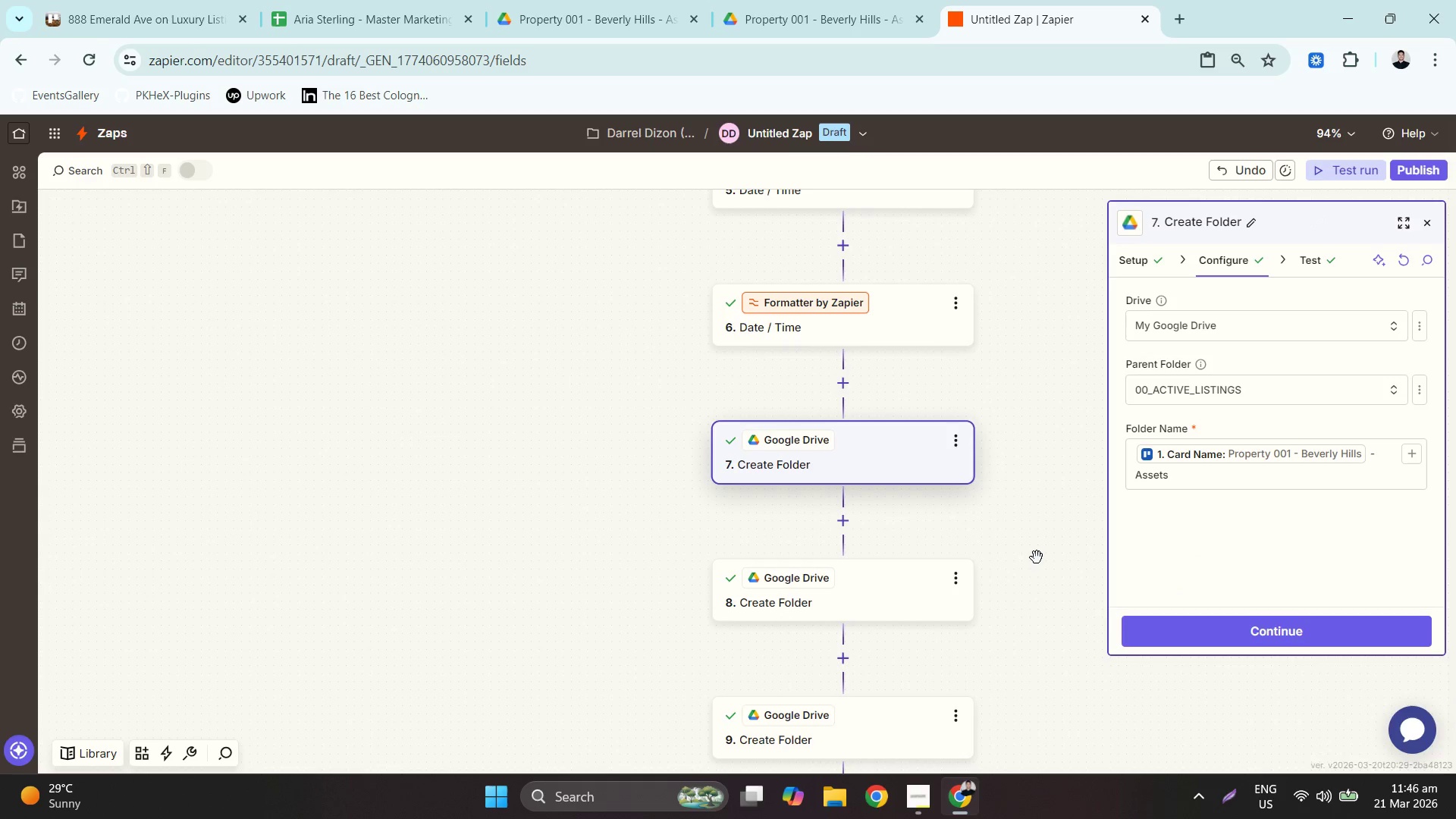 
left_click([854, 469])
 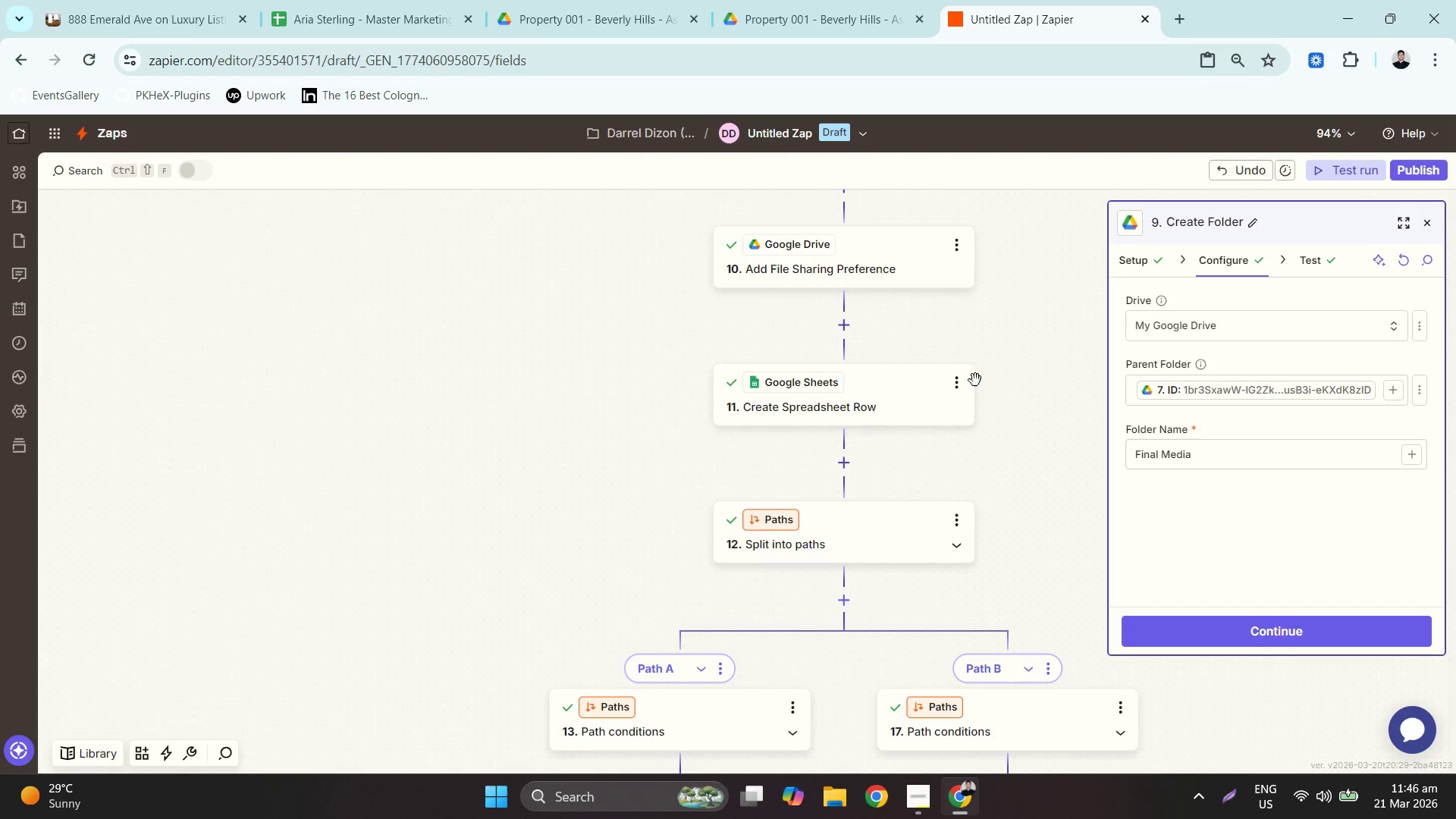 
left_click([904, 410])
 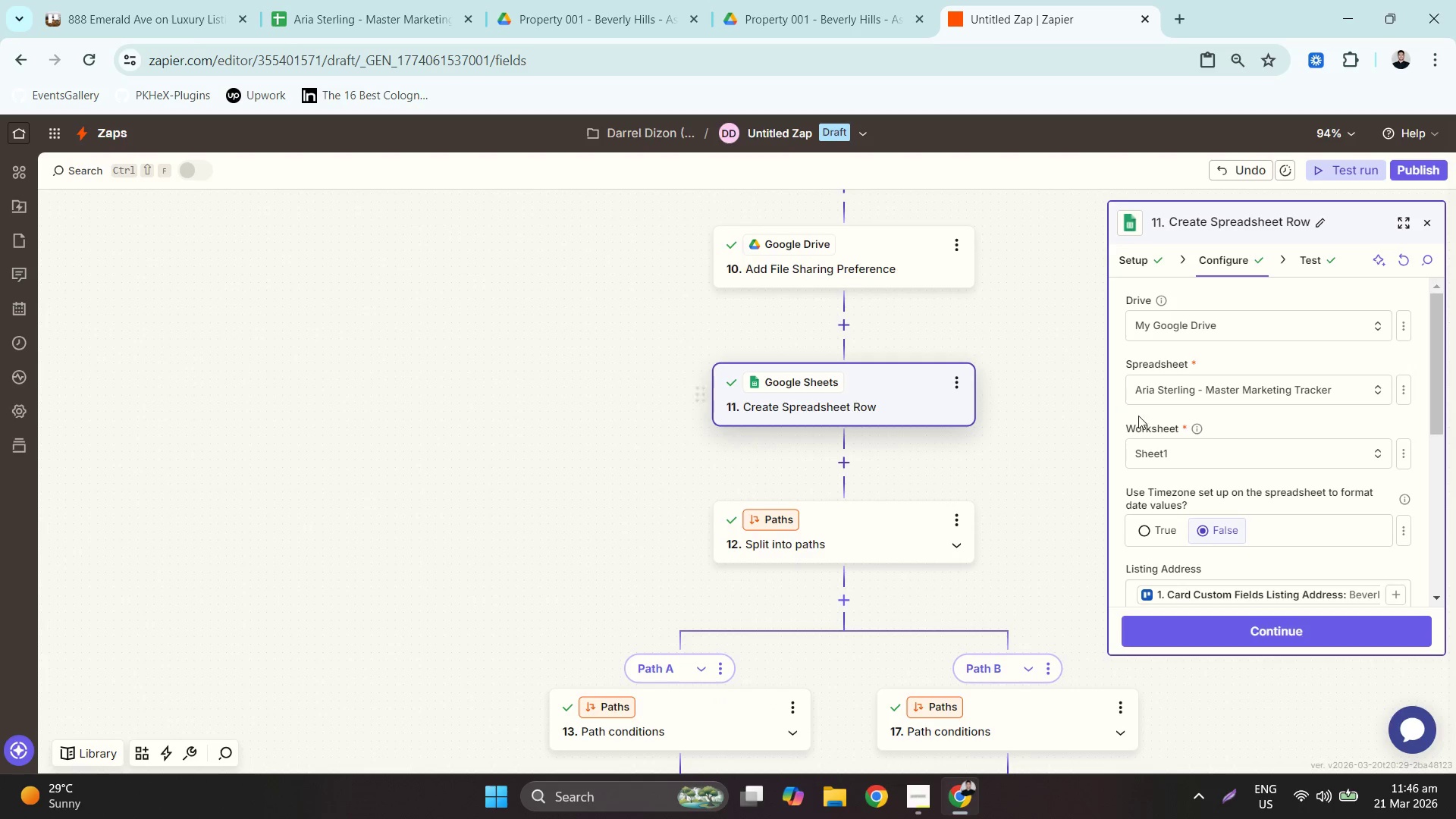 
scroll: coordinate [1272, 444], scroll_direction: down, amount: 7.0
 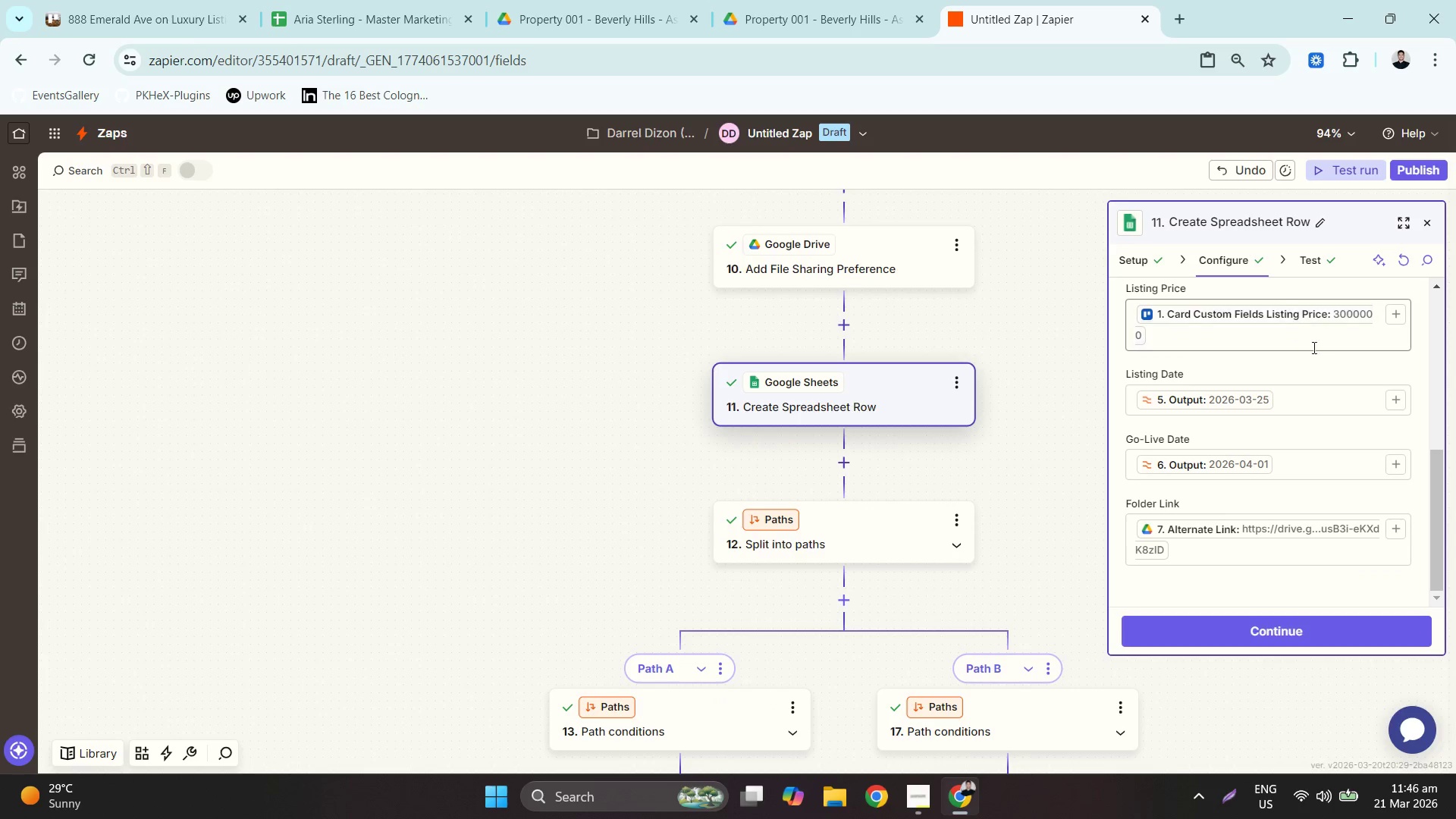 
scroll: coordinate [1350, 386], scroll_direction: up, amount: 8.0
 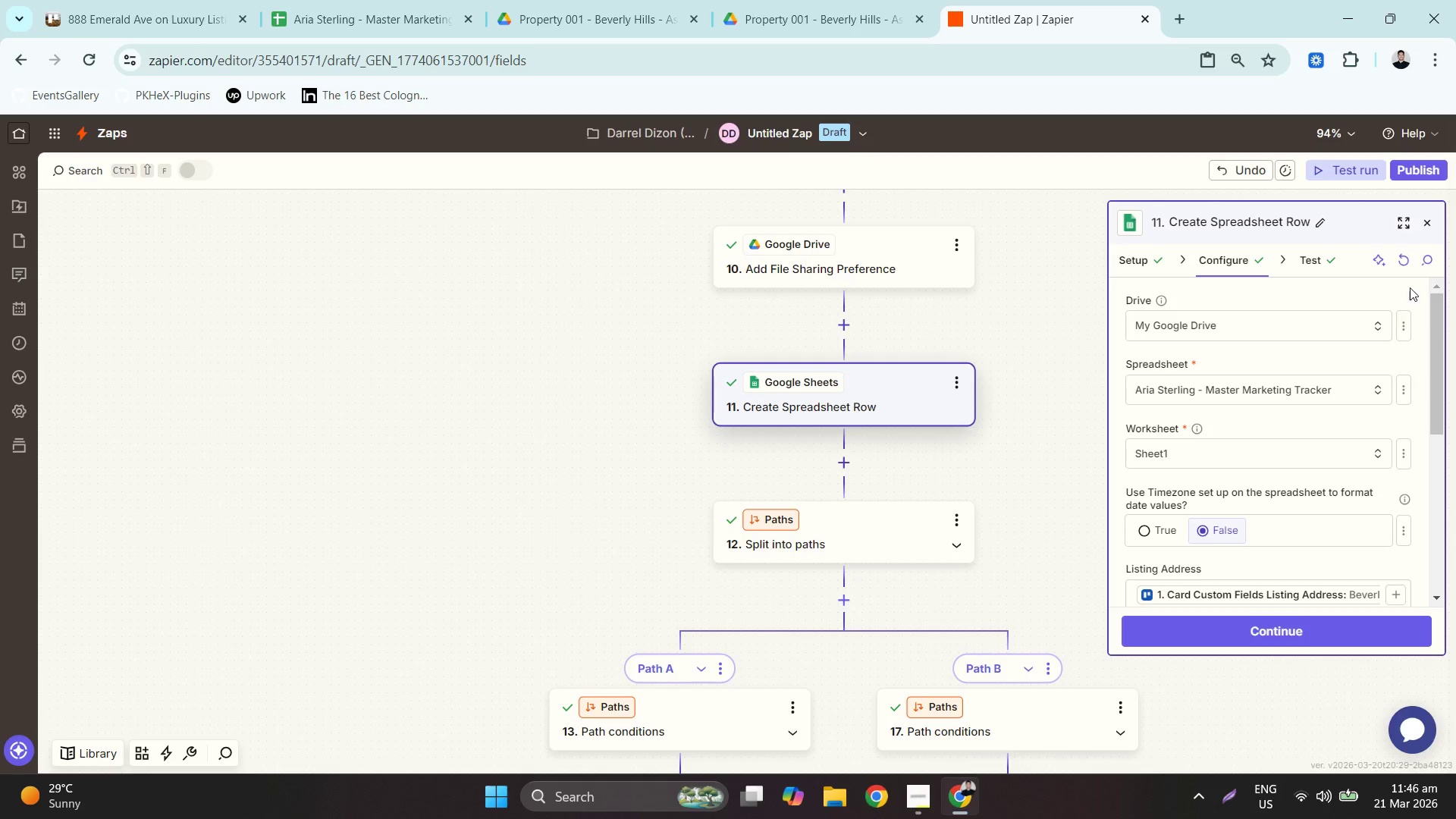 
left_click([1396, 256])
 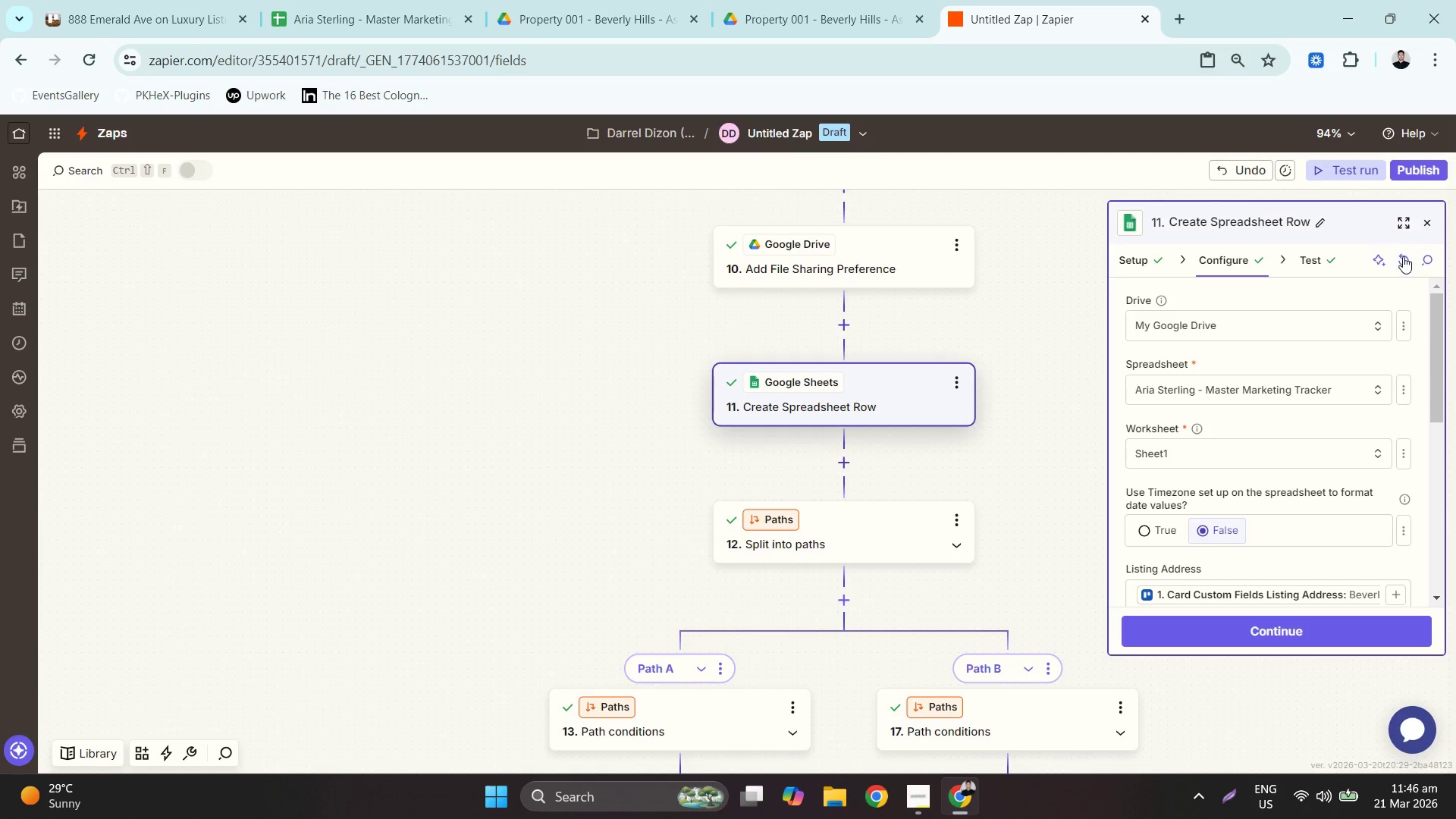 
scroll: coordinate [1293, 441], scroll_direction: down, amount: 8.0
 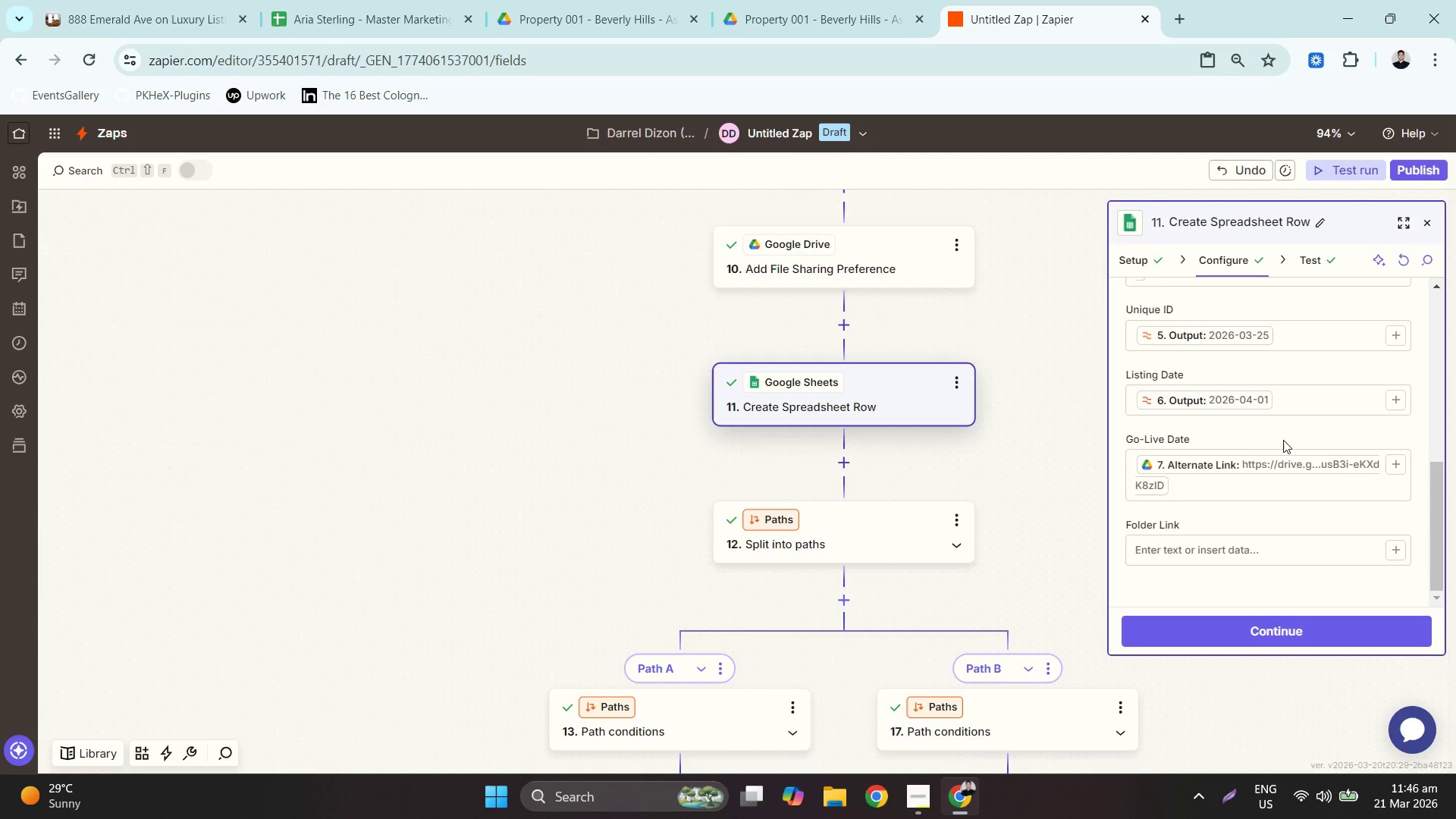 
scroll: coordinate [1326, 439], scroll_direction: up, amount: 2.0
 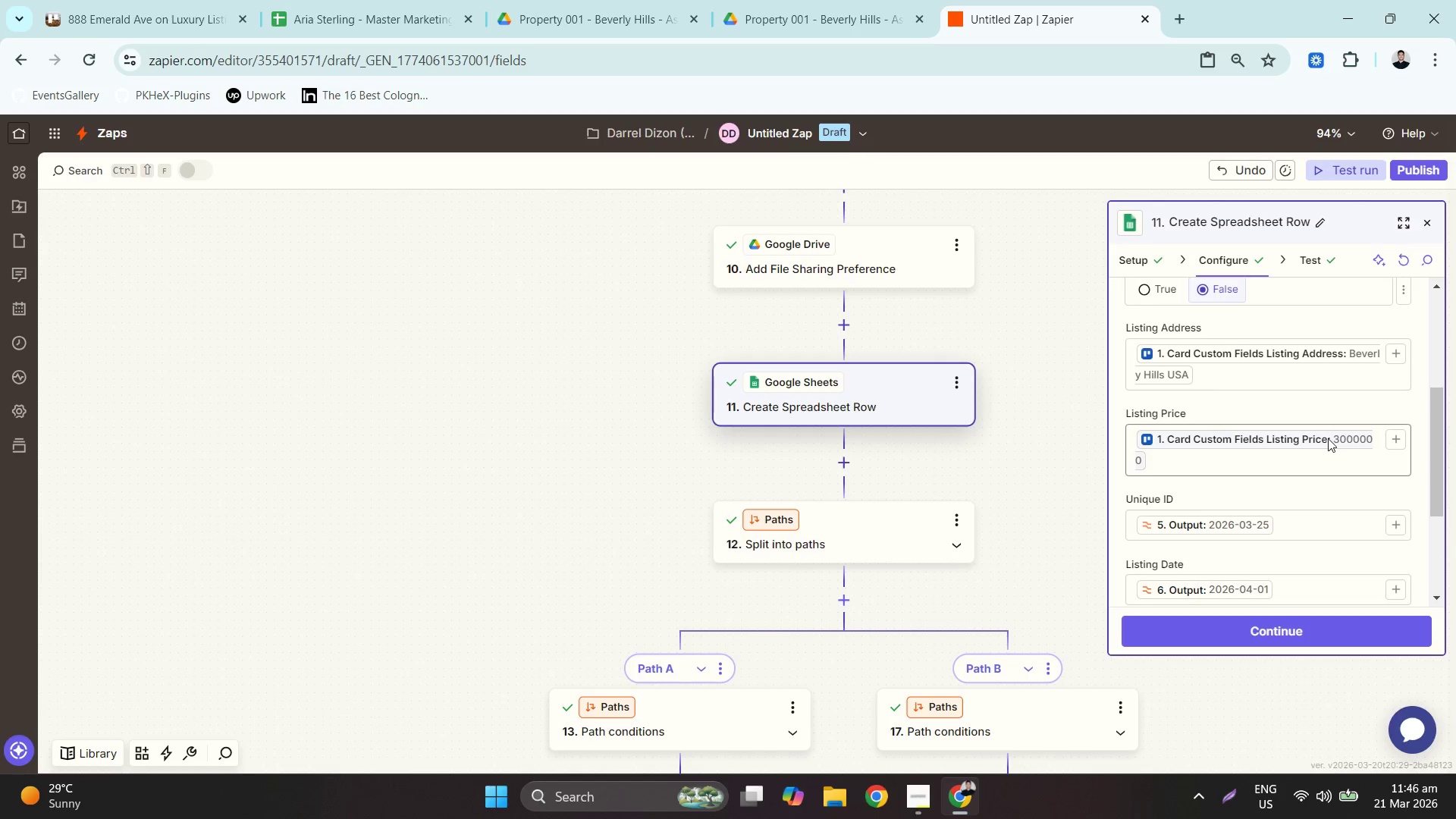 
scroll: coordinate [1327, 438], scroll_direction: down, amount: 2.0
 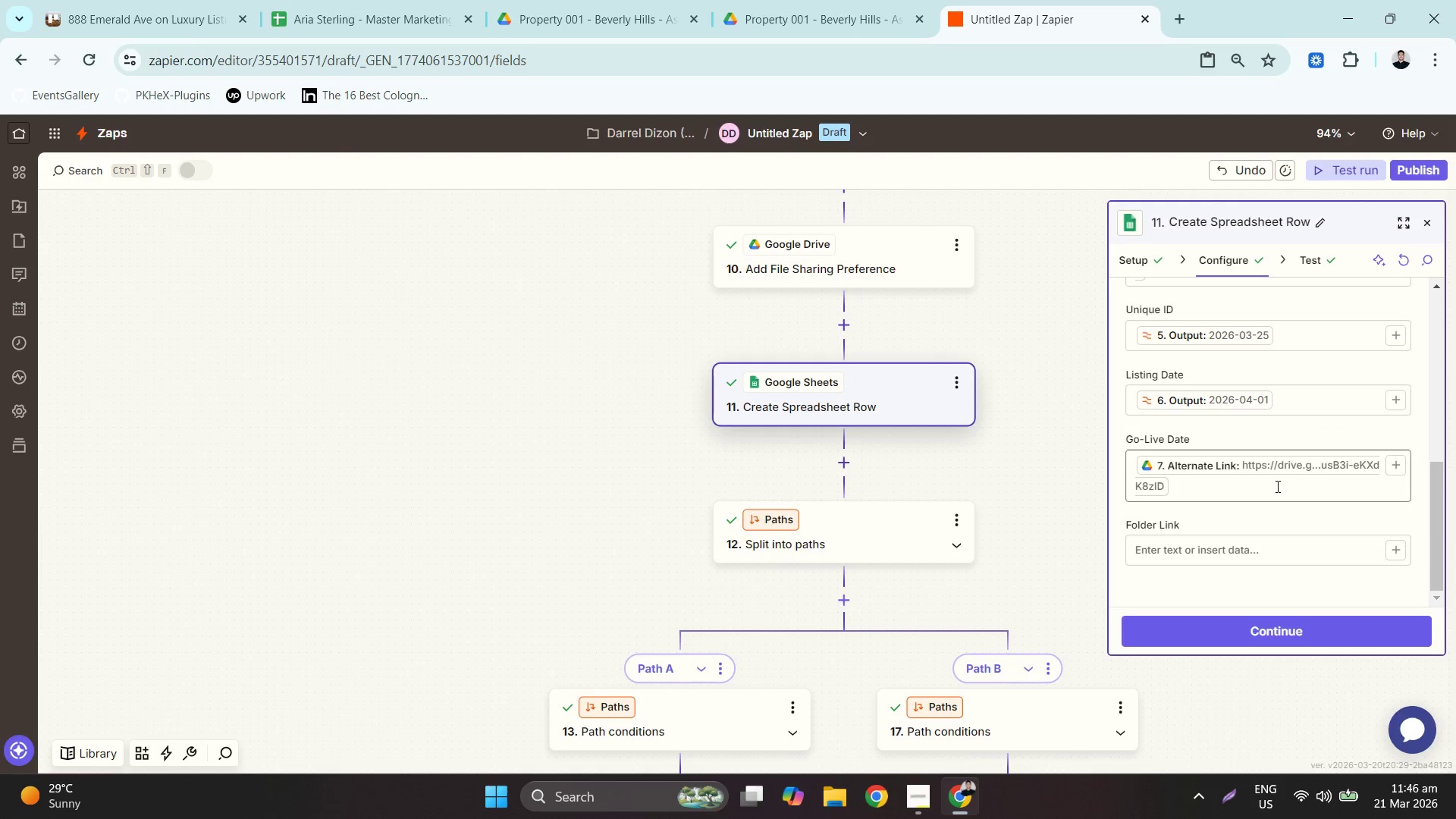 
key(Control+A)
 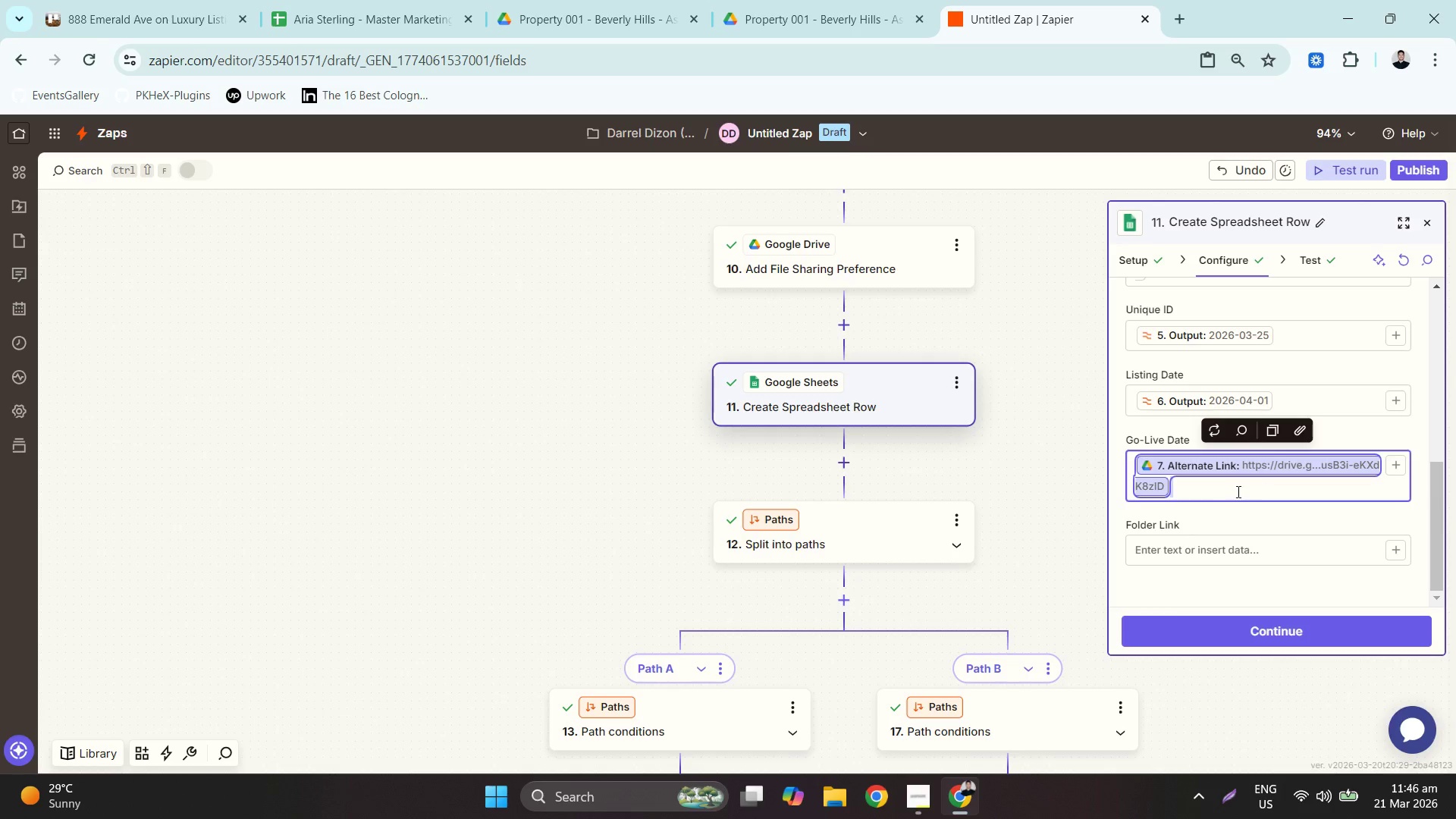 
key(Control+X)
 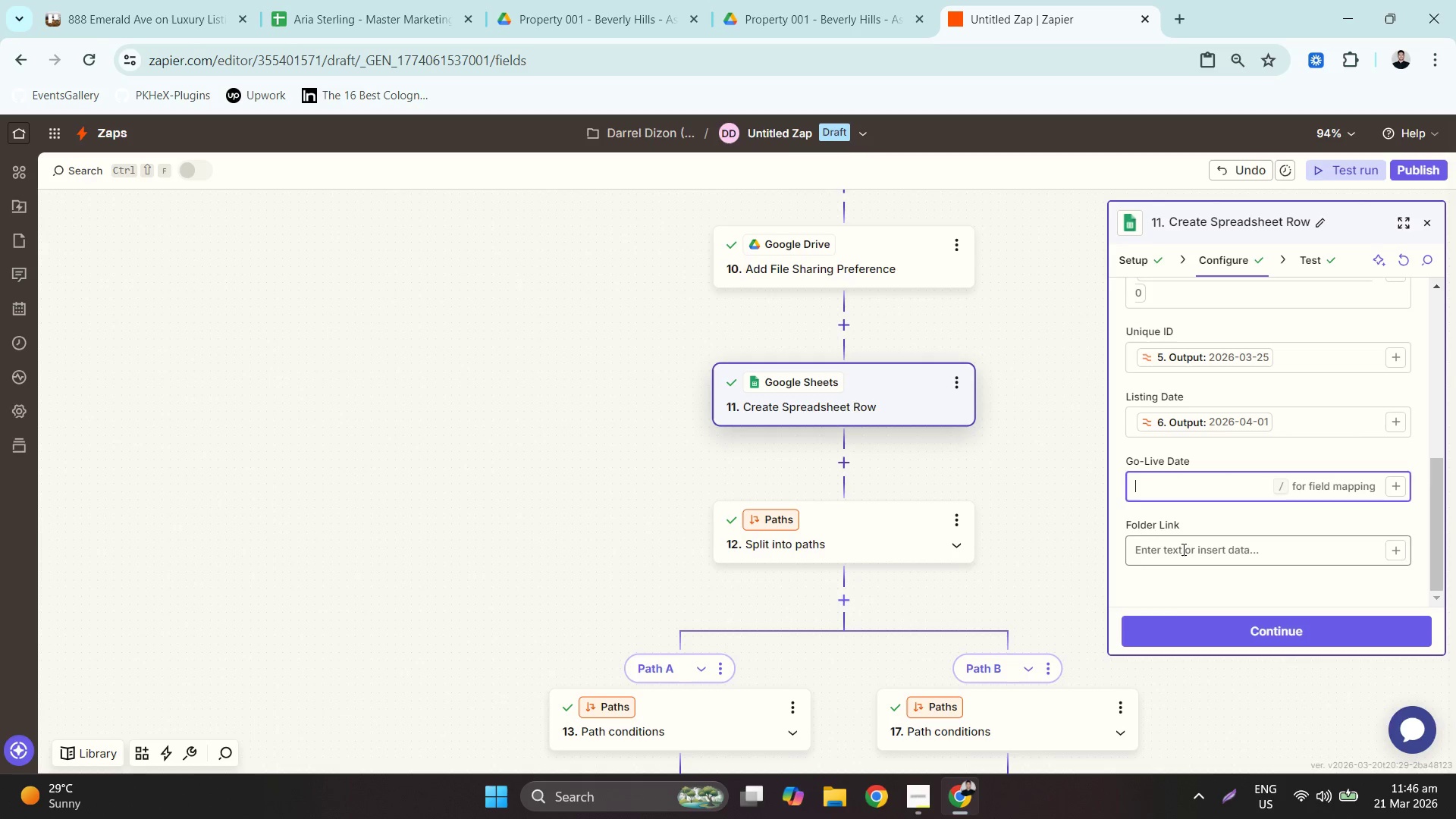 
key(Control+ControlLeft)
 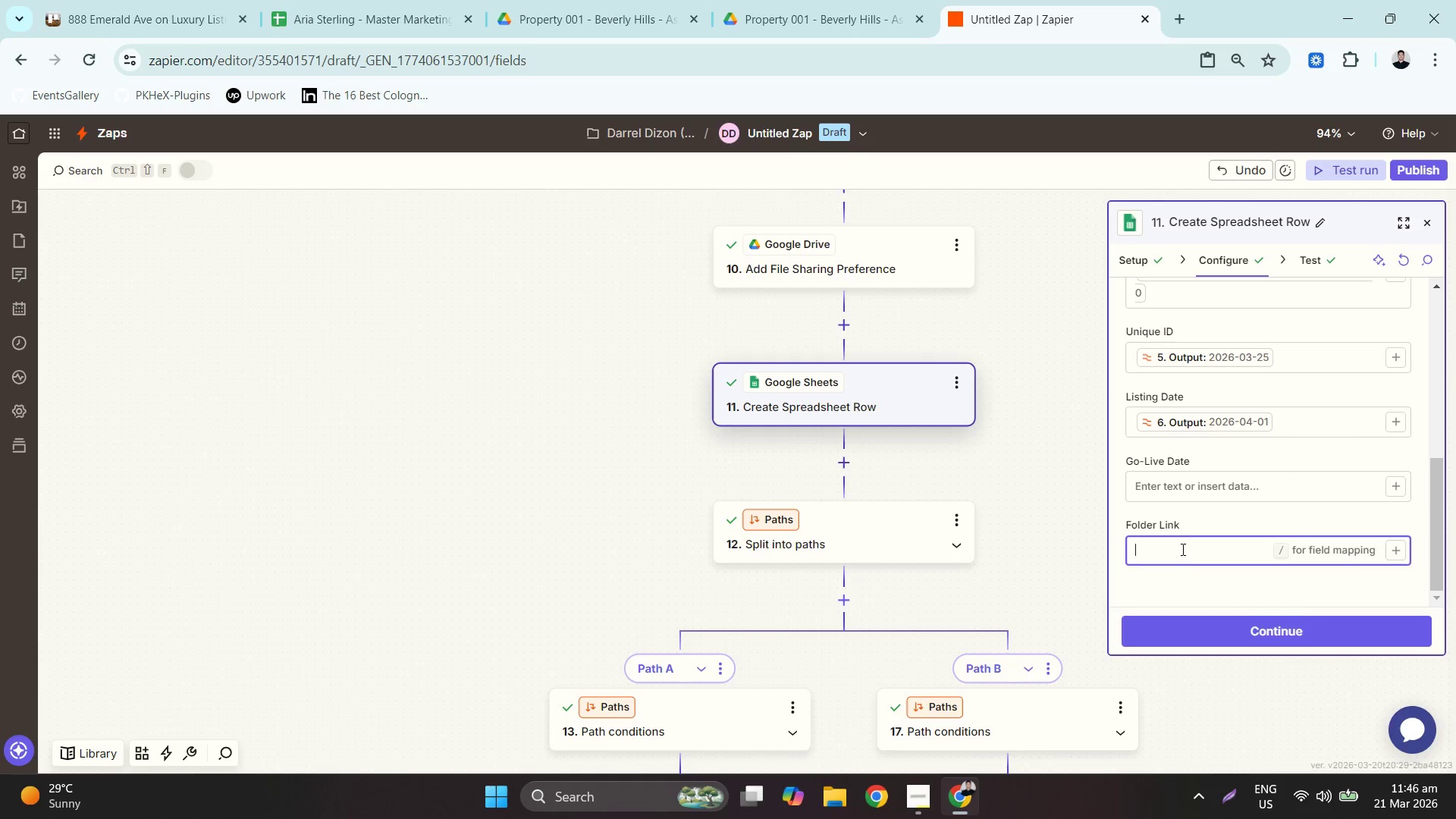 
key(Control+V)
 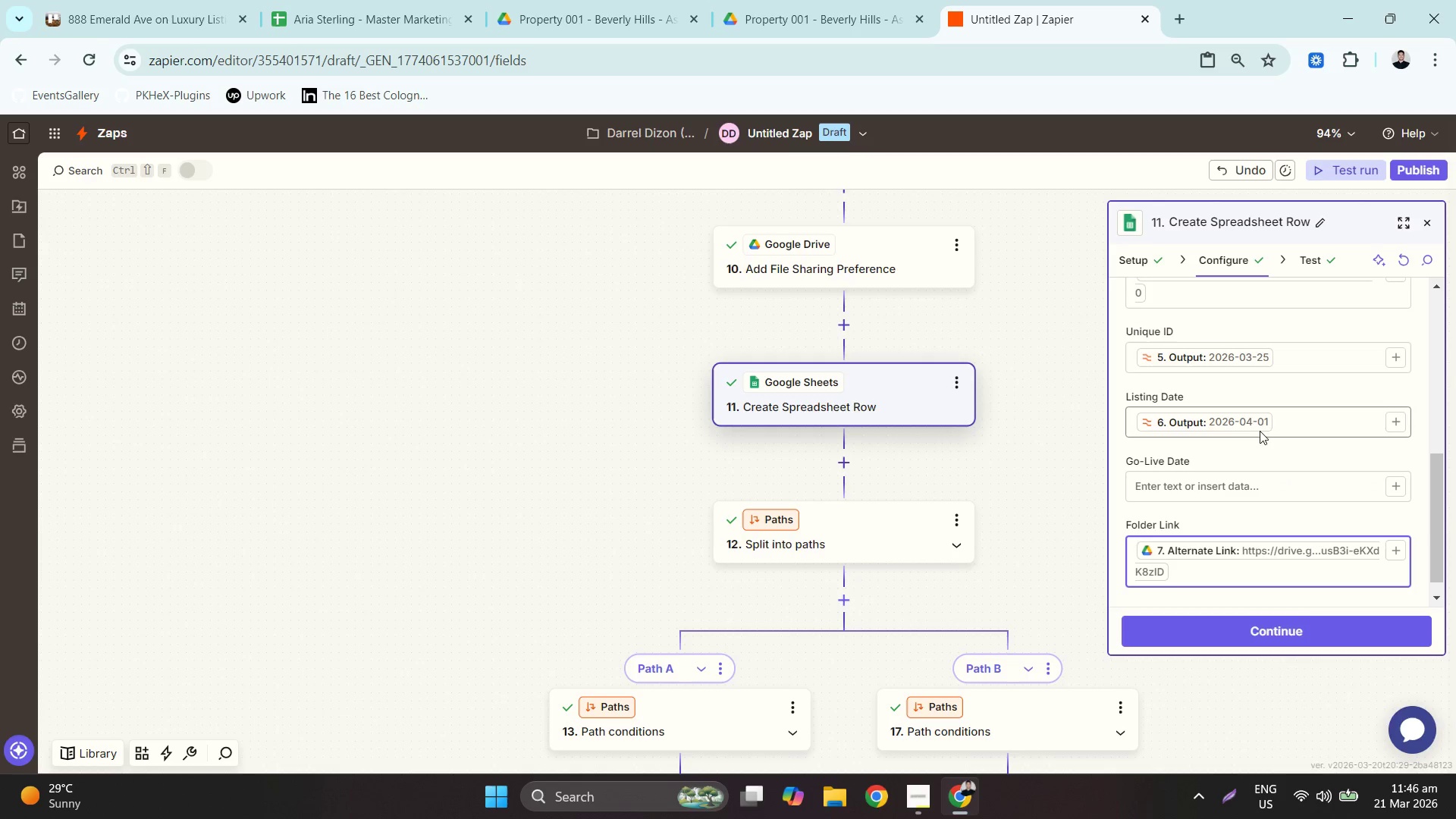 
key(Control+A)
 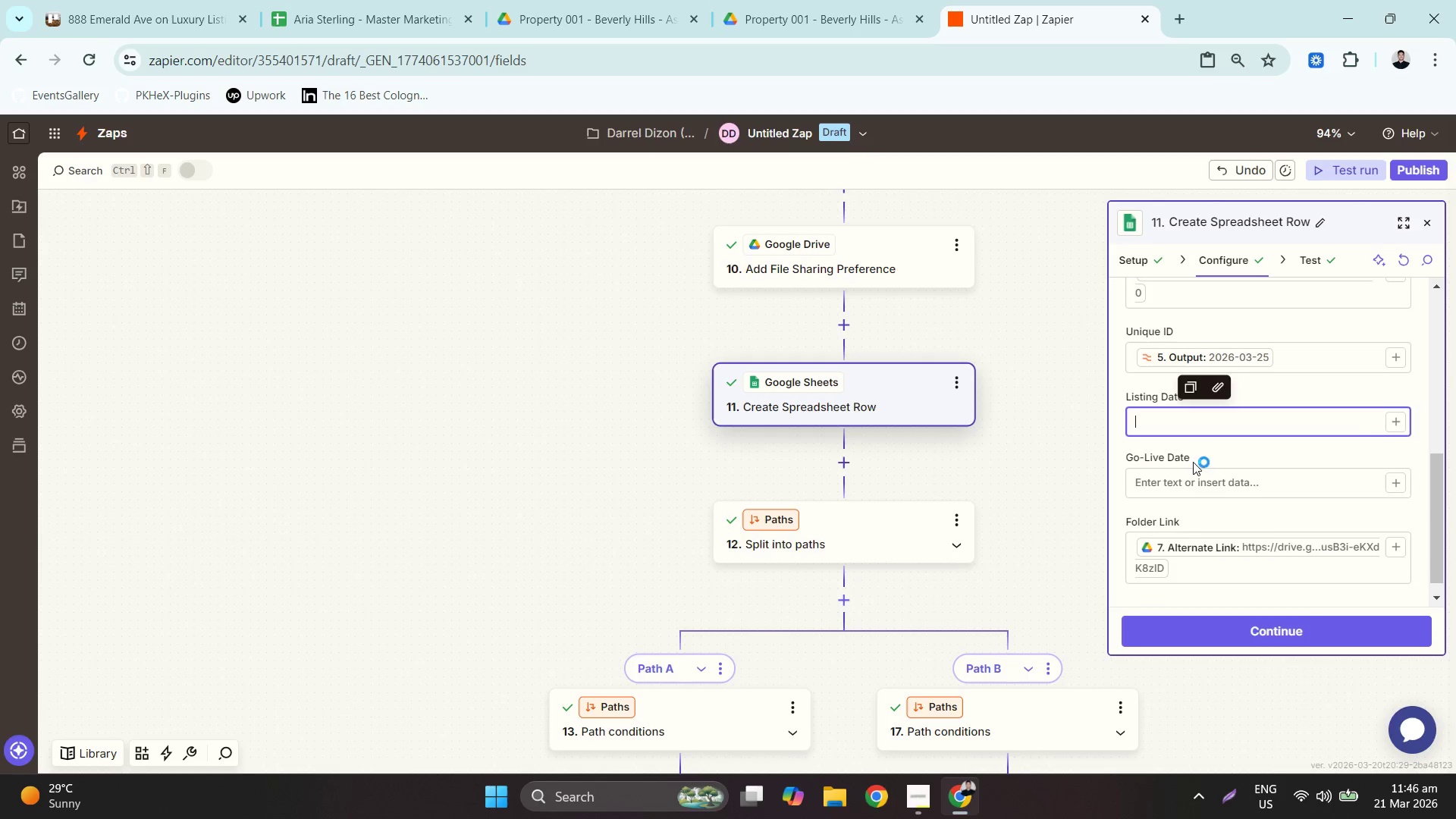 
key(Control+X)
 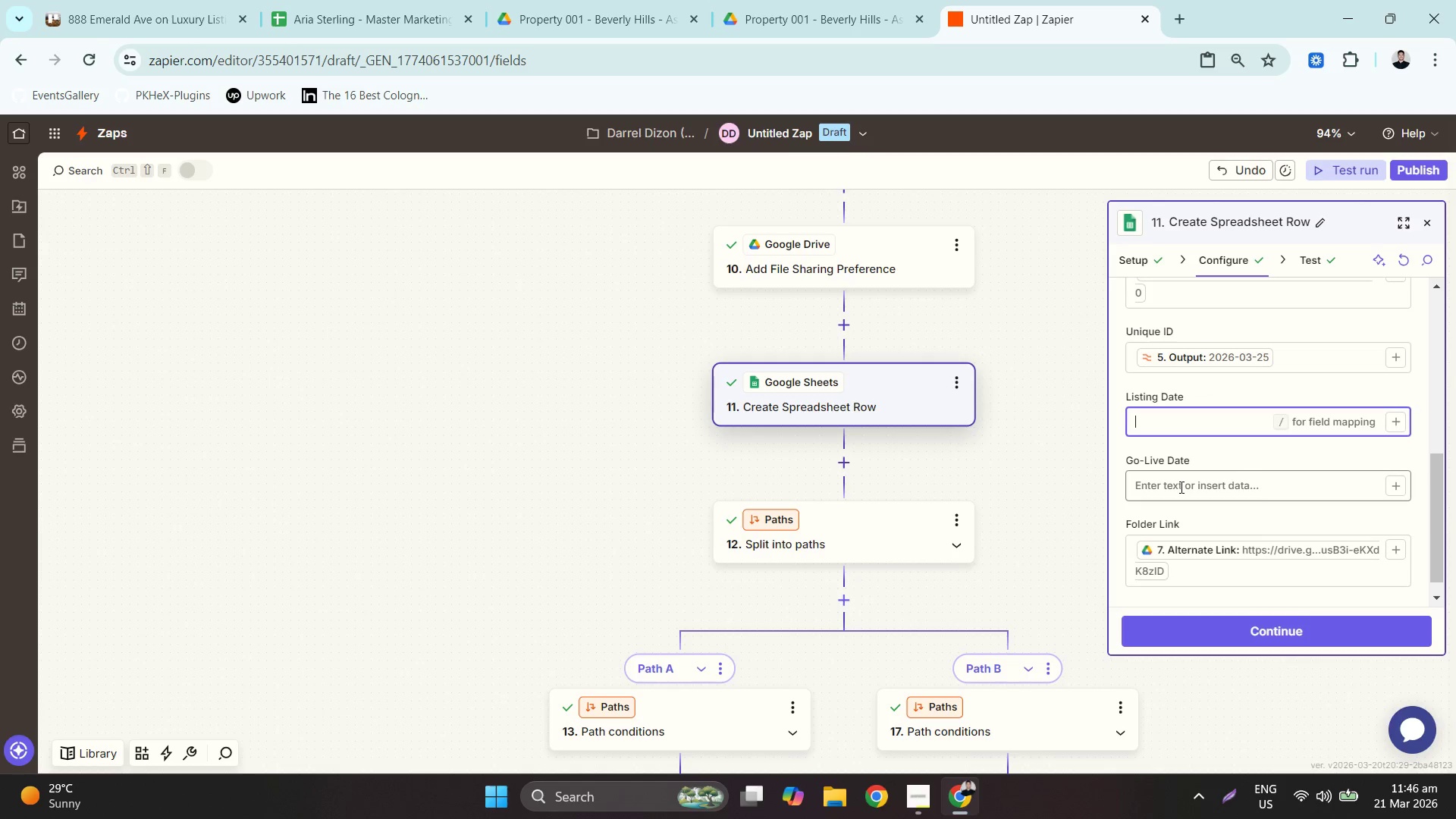 
left_click([1180, 487])
 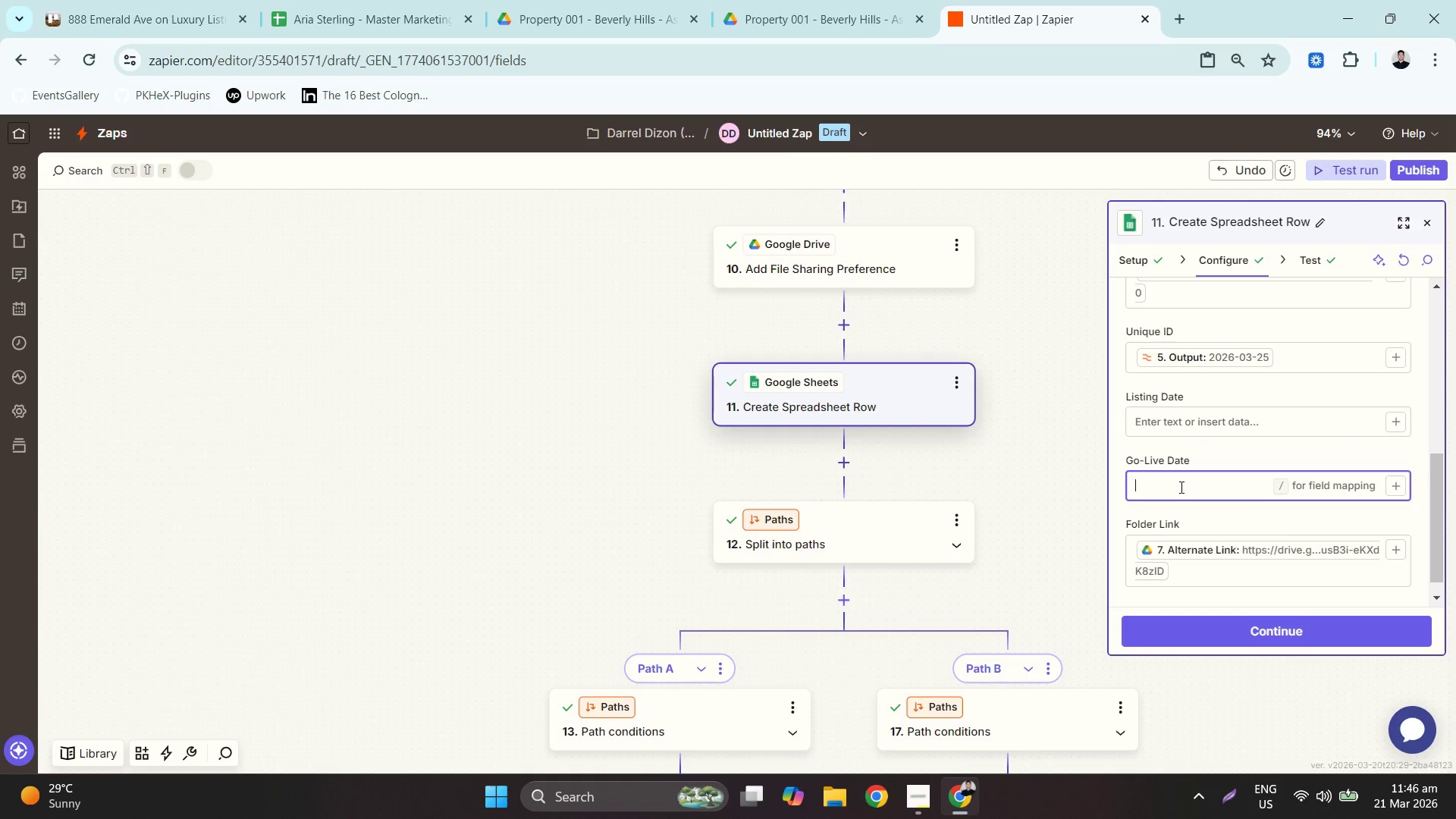 
key(Control+V)
 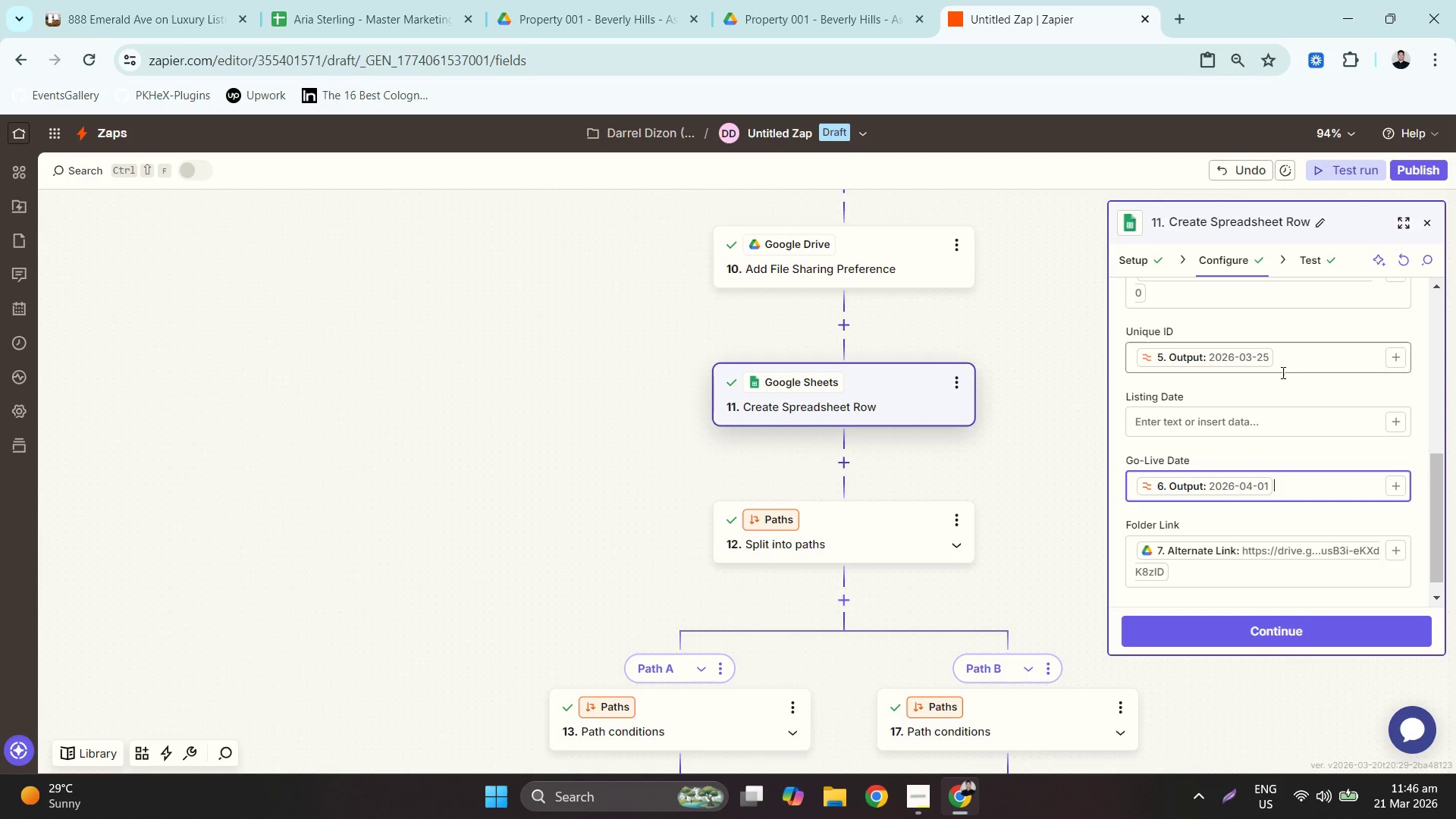 
left_click([1297, 369])
 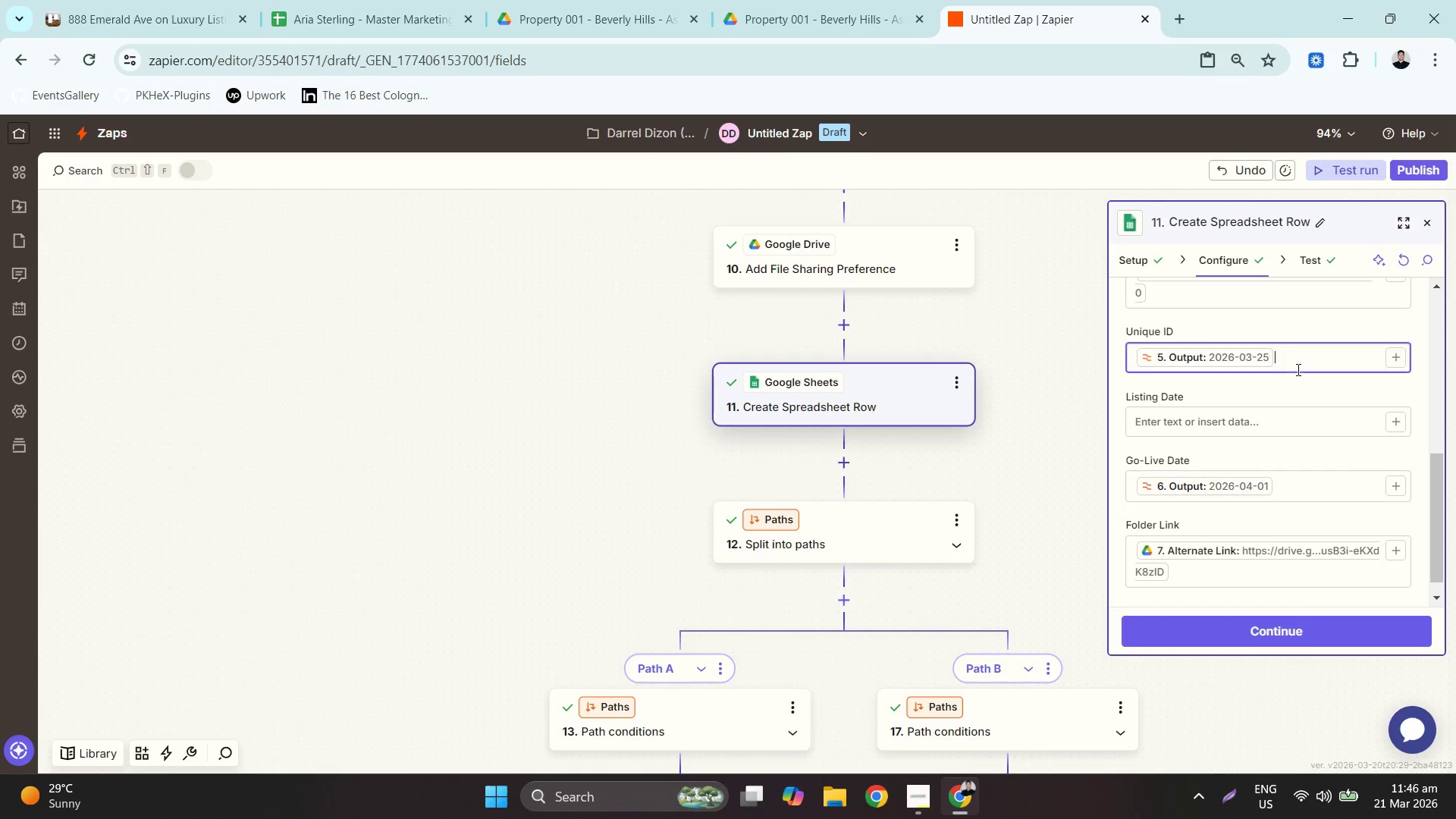 
key(Control+A)
 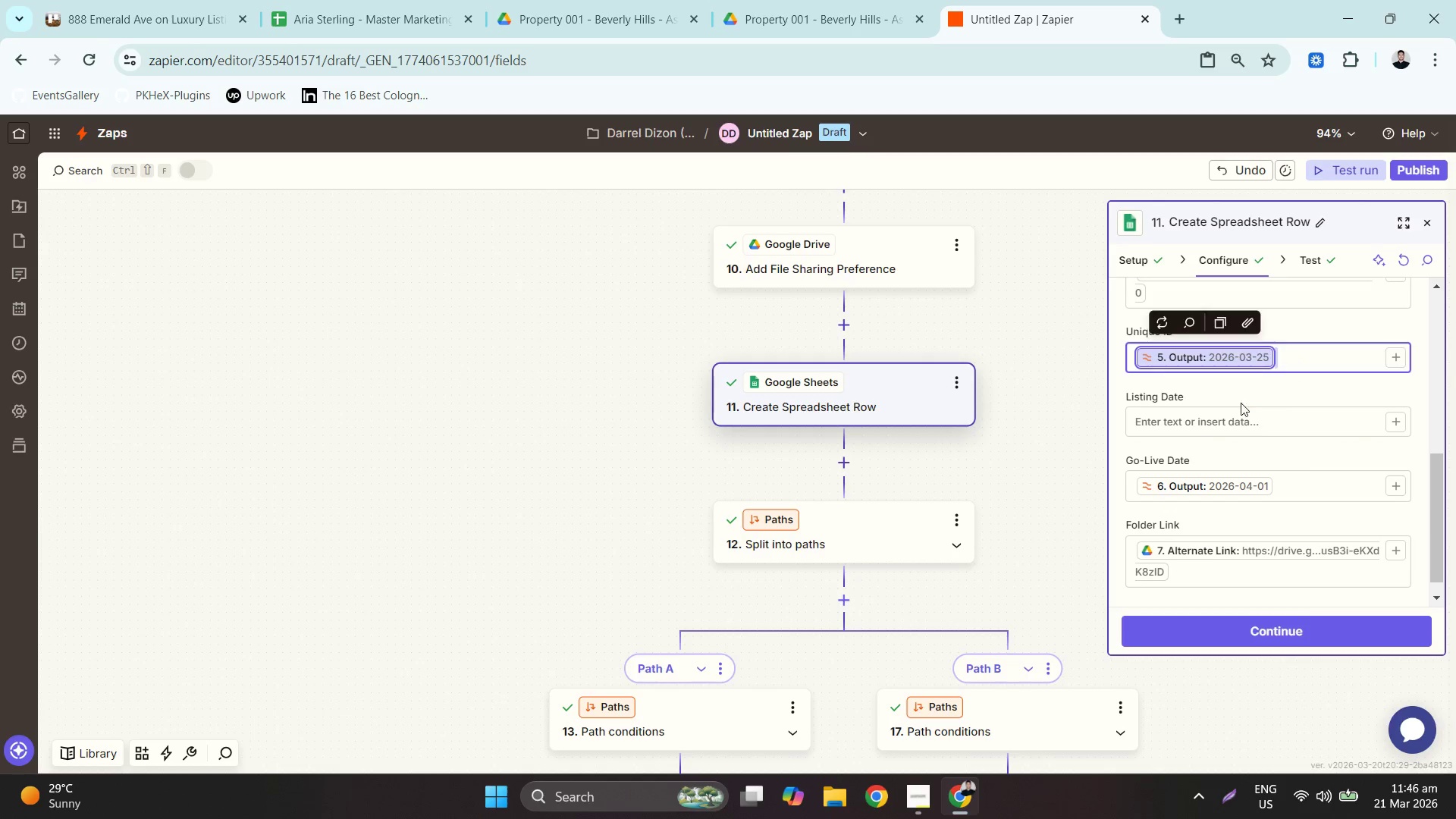 
key(Control+X)
 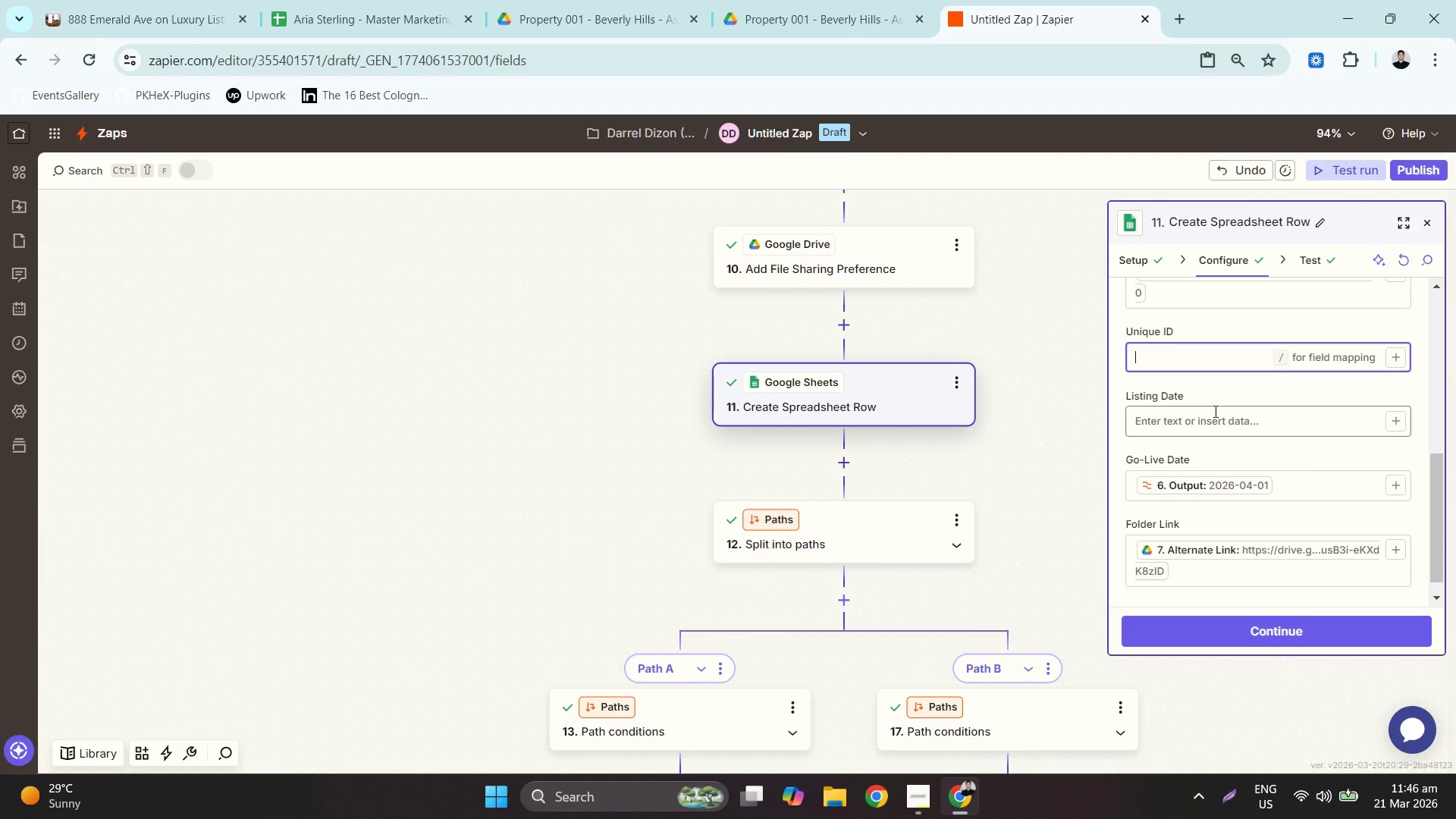 
left_click([1214, 411])
 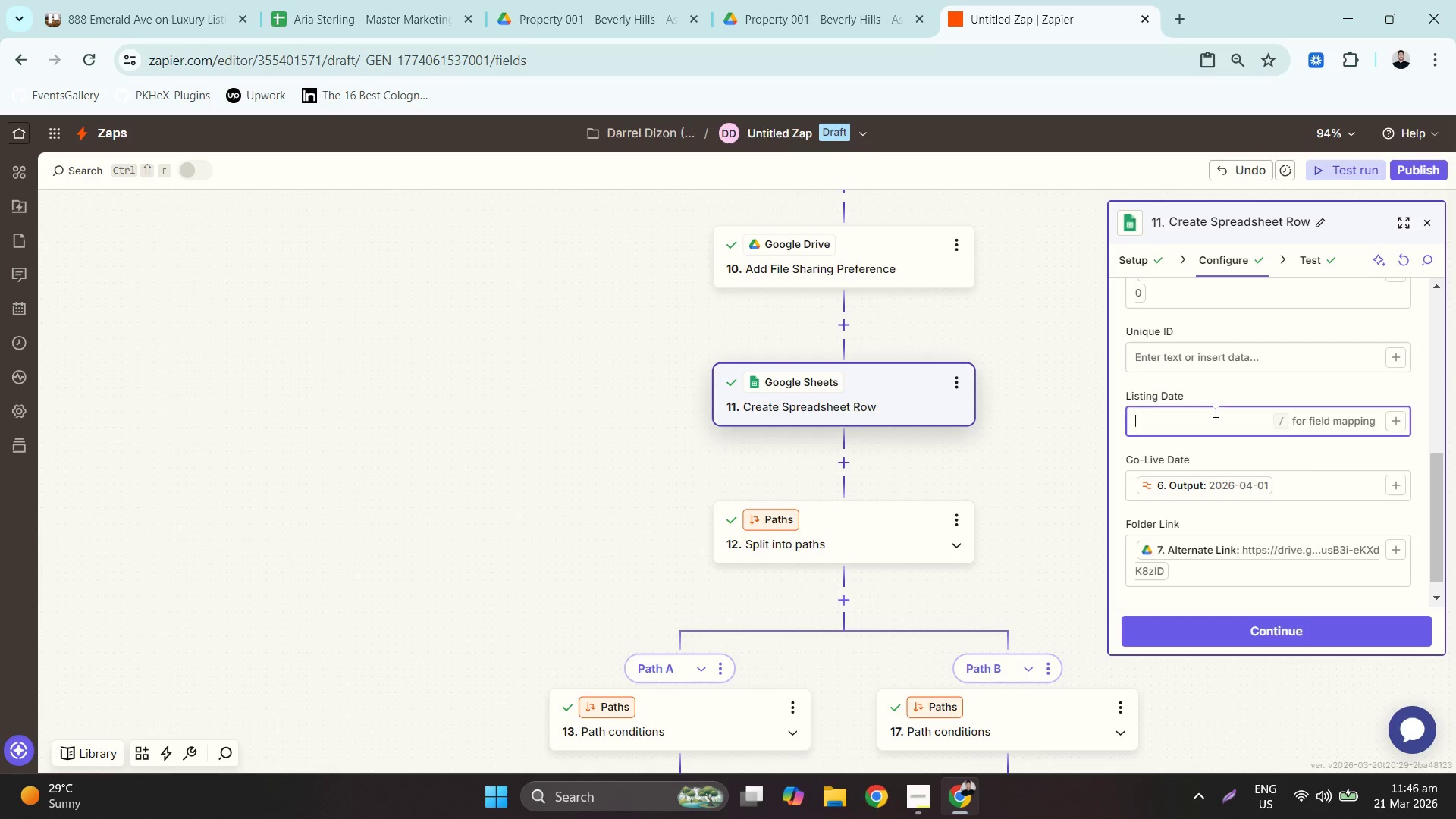 
key(Control+V)
 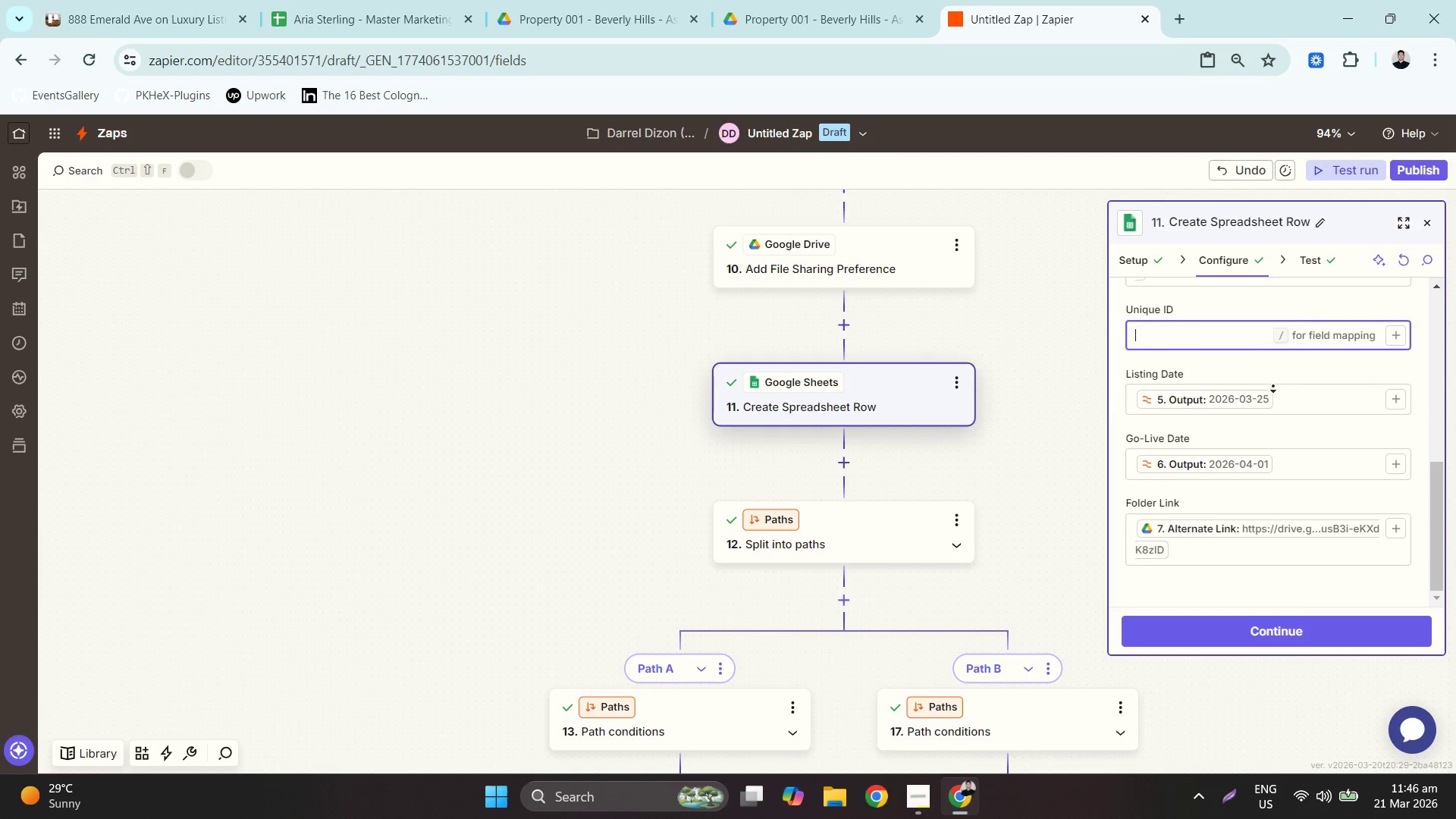 
scroll: coordinate [1257, 385], scroll_direction: up, amount: 2.0
 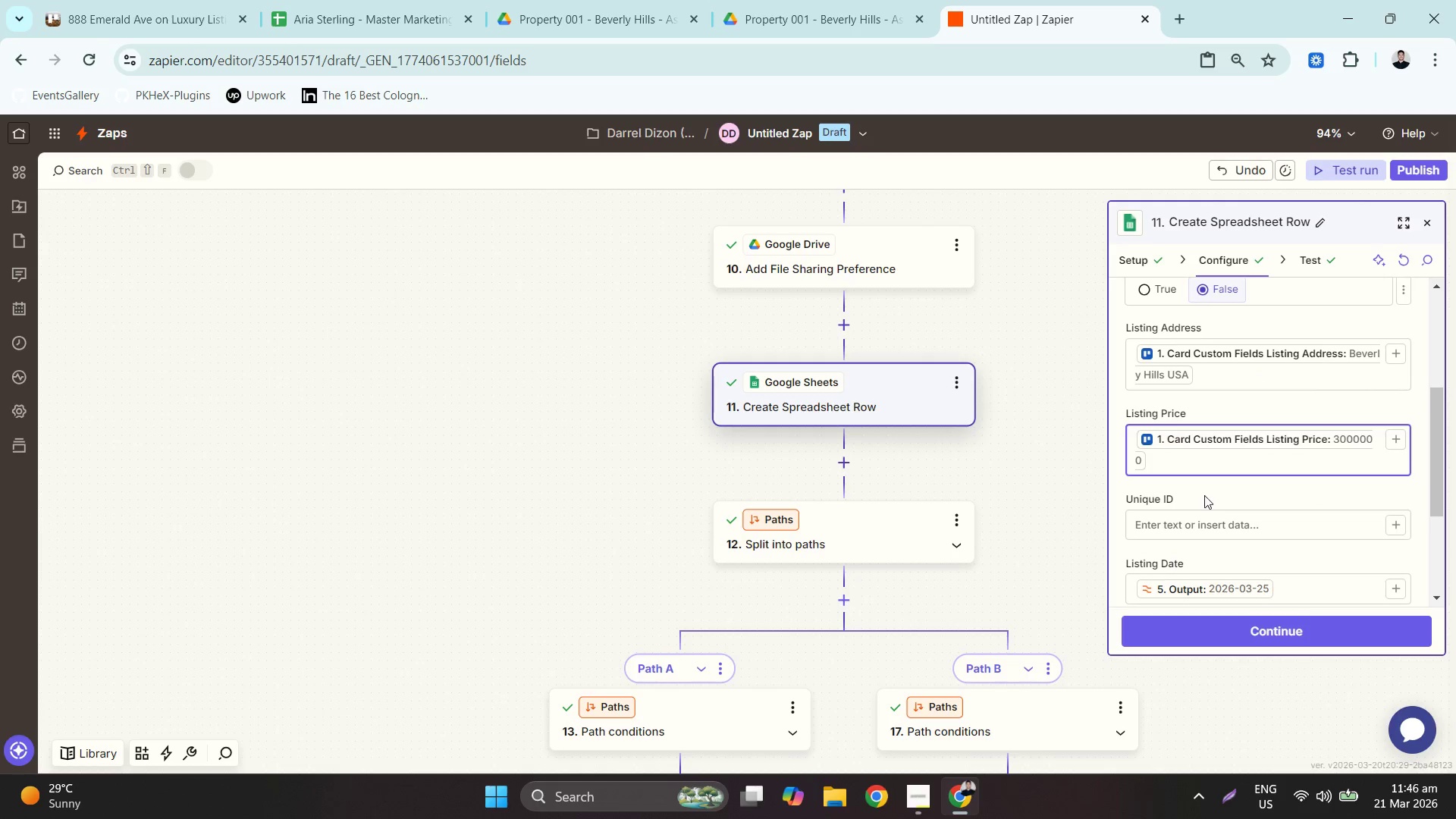 
hold_key(key=ControlLeft, duration=1.42)
 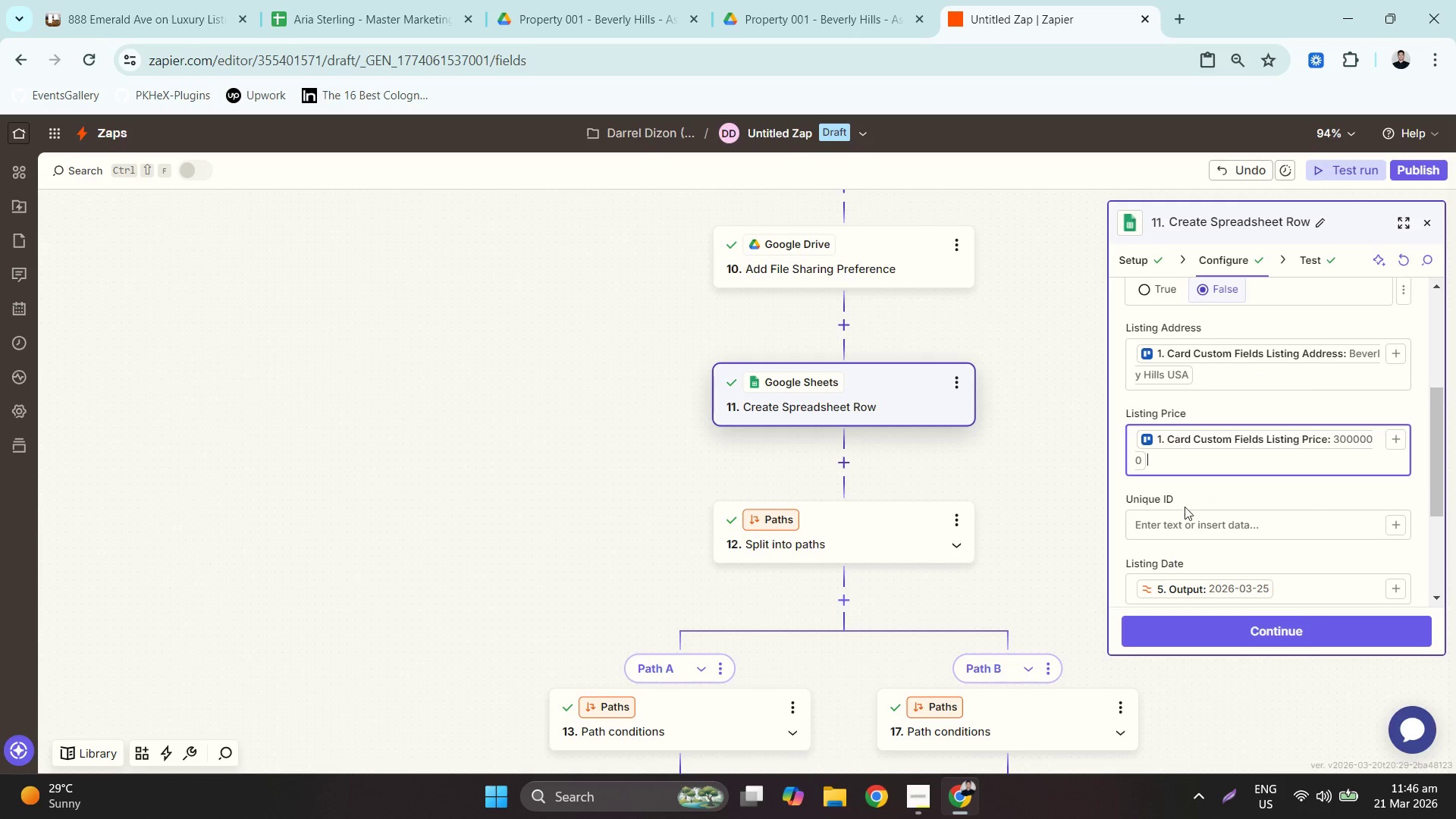 
left_click([1183, 513])
 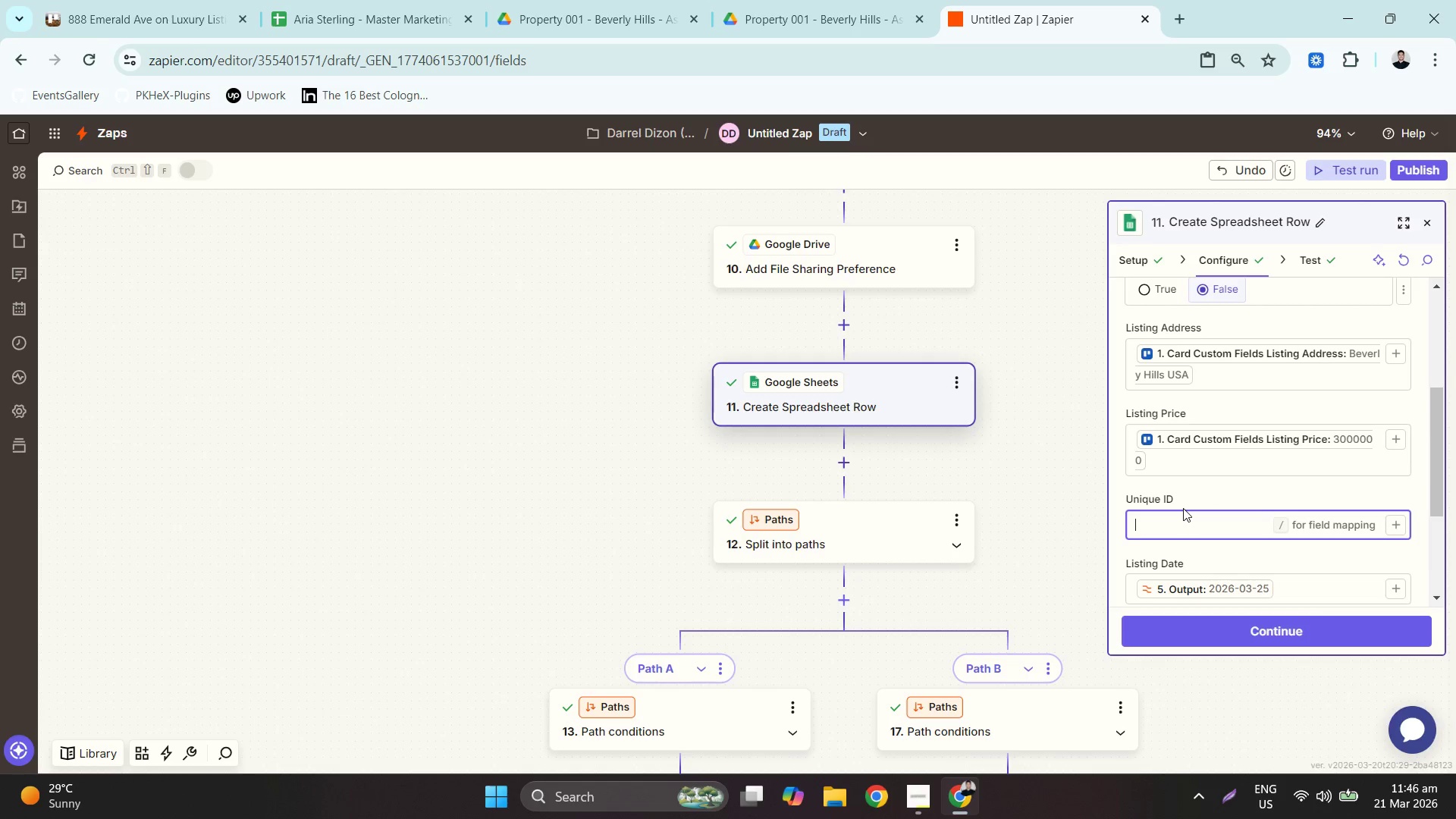 
wait(10.38)
 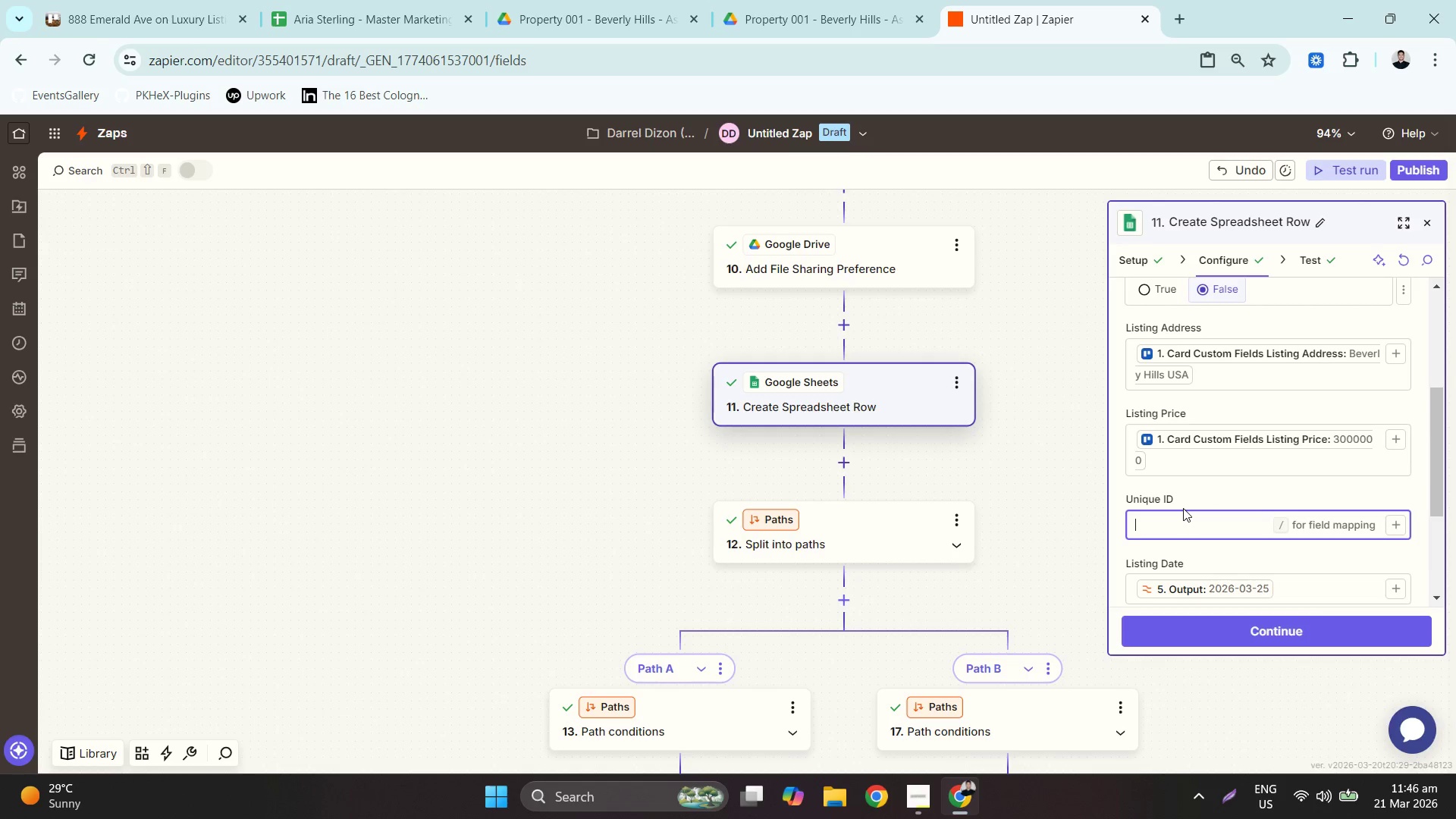 
left_click([1221, 387])
 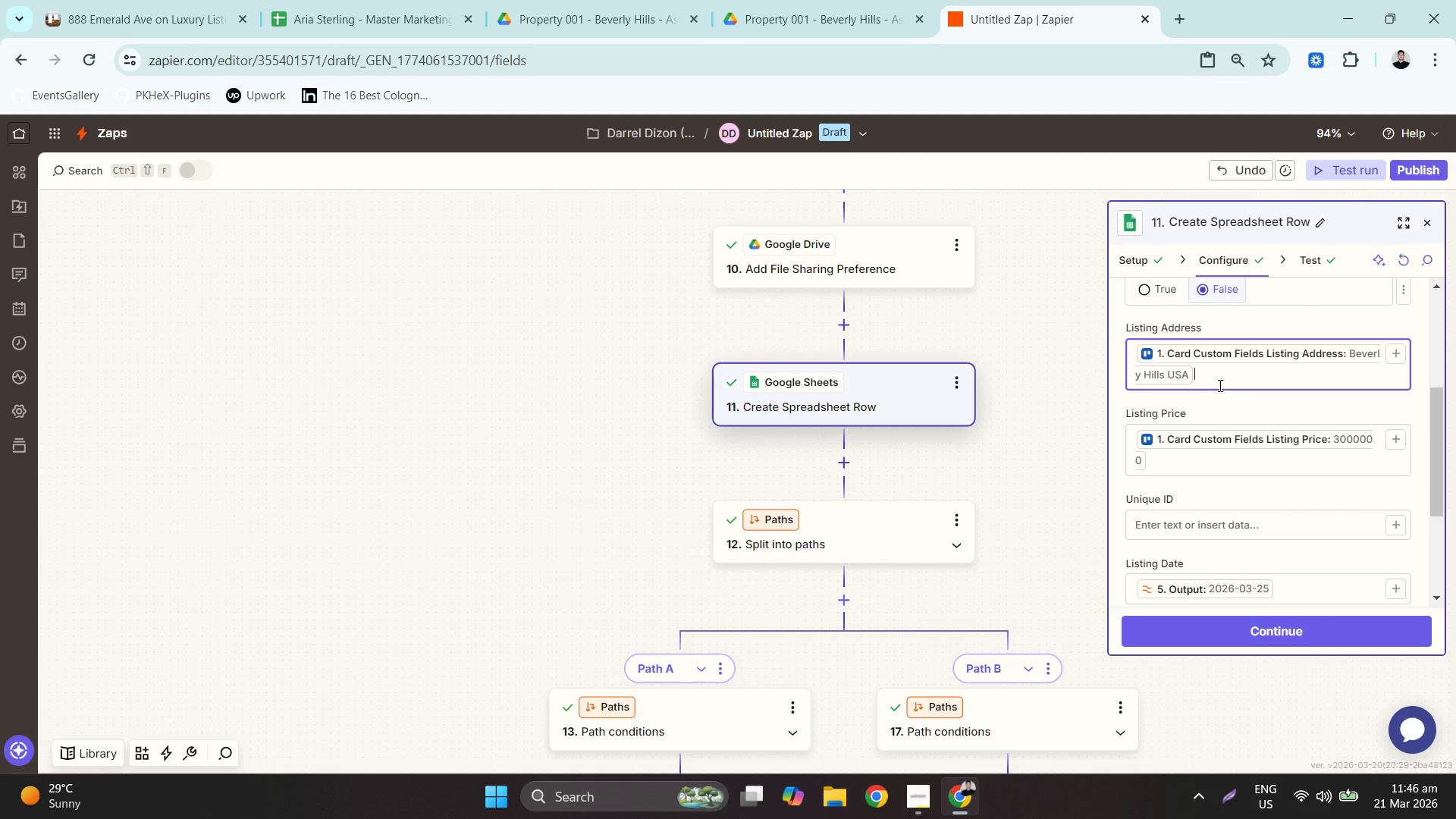 
key(Control+A)
 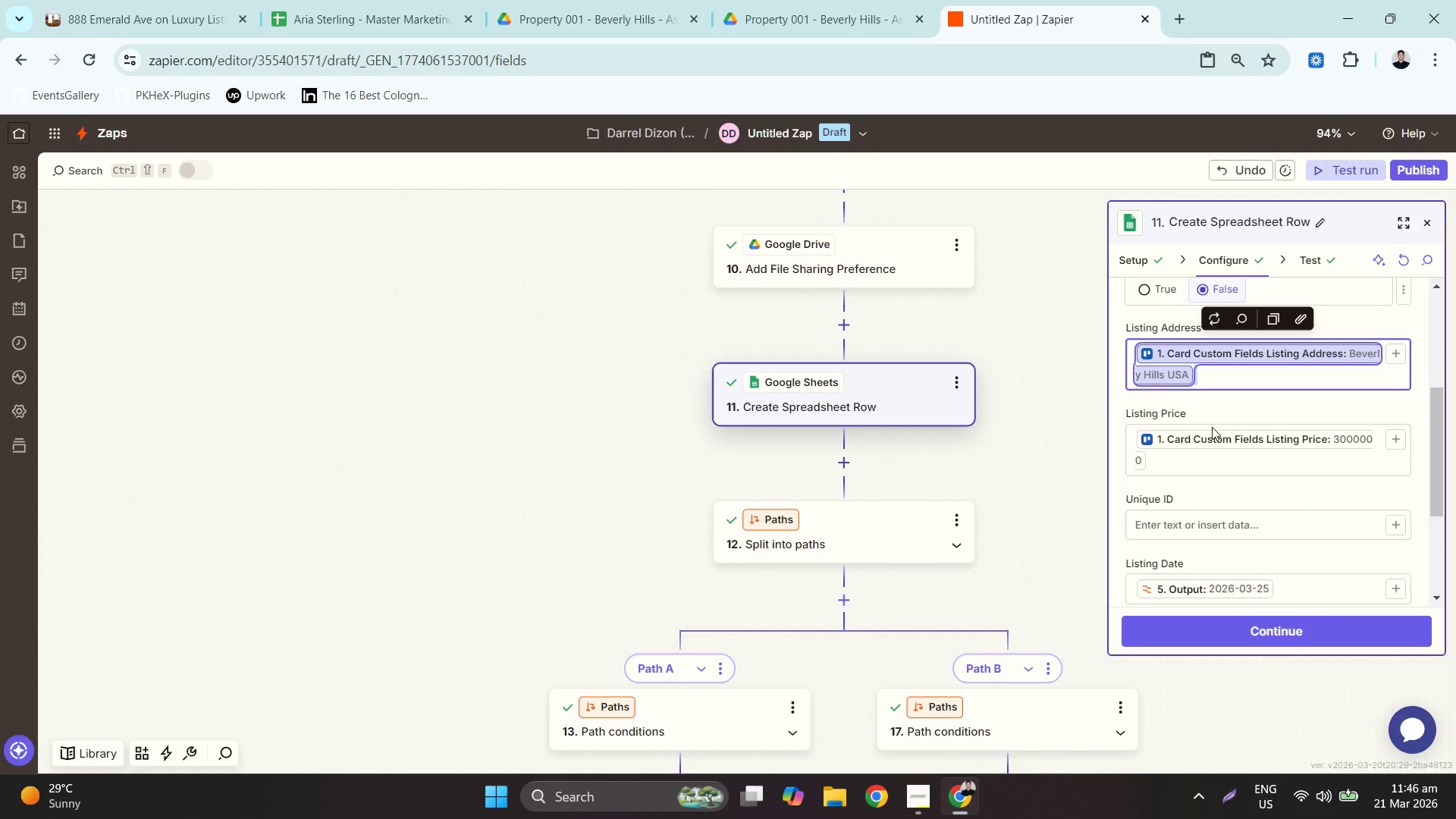 
key(Control+C)
 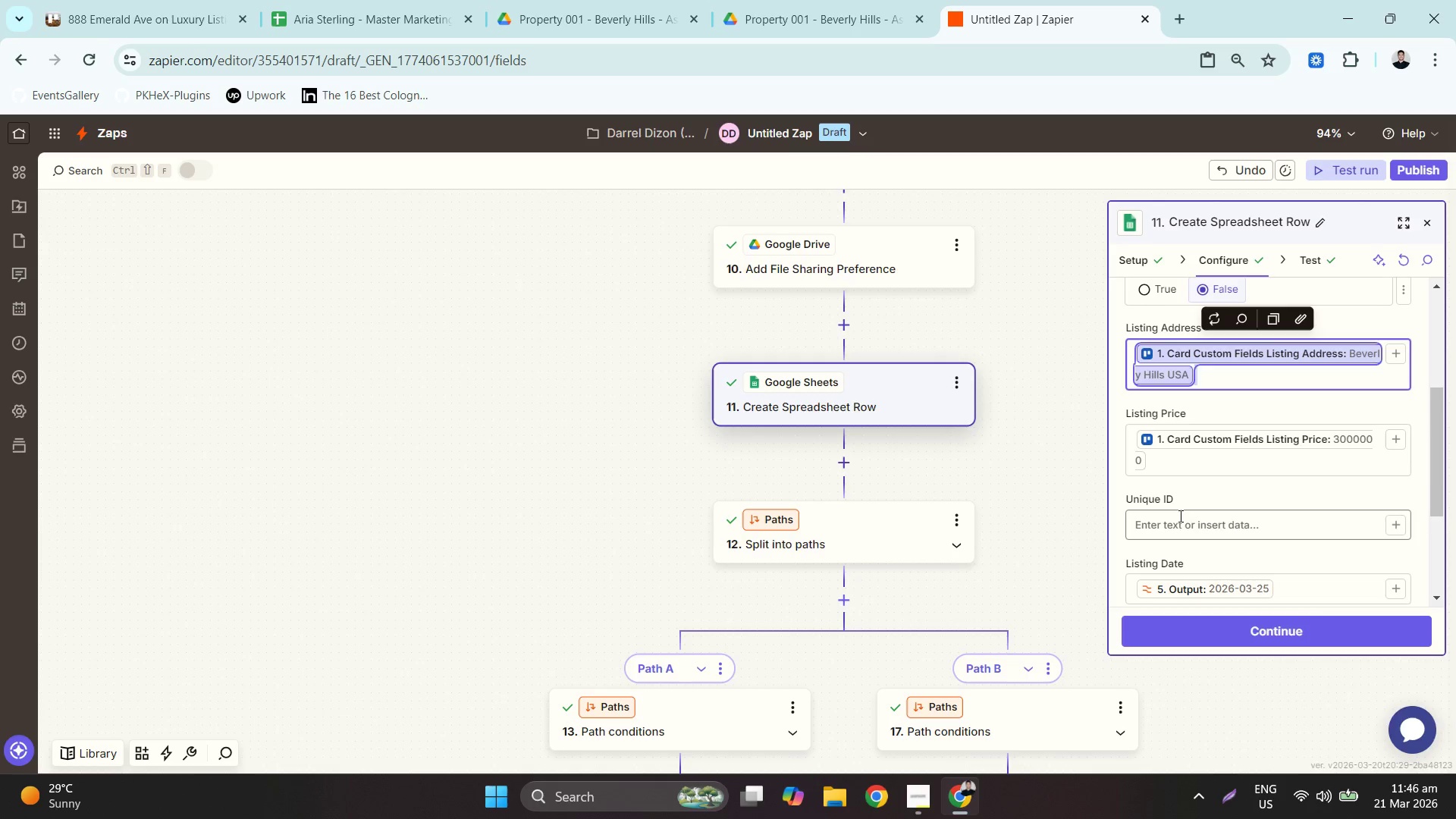 
left_click([1178, 518])
 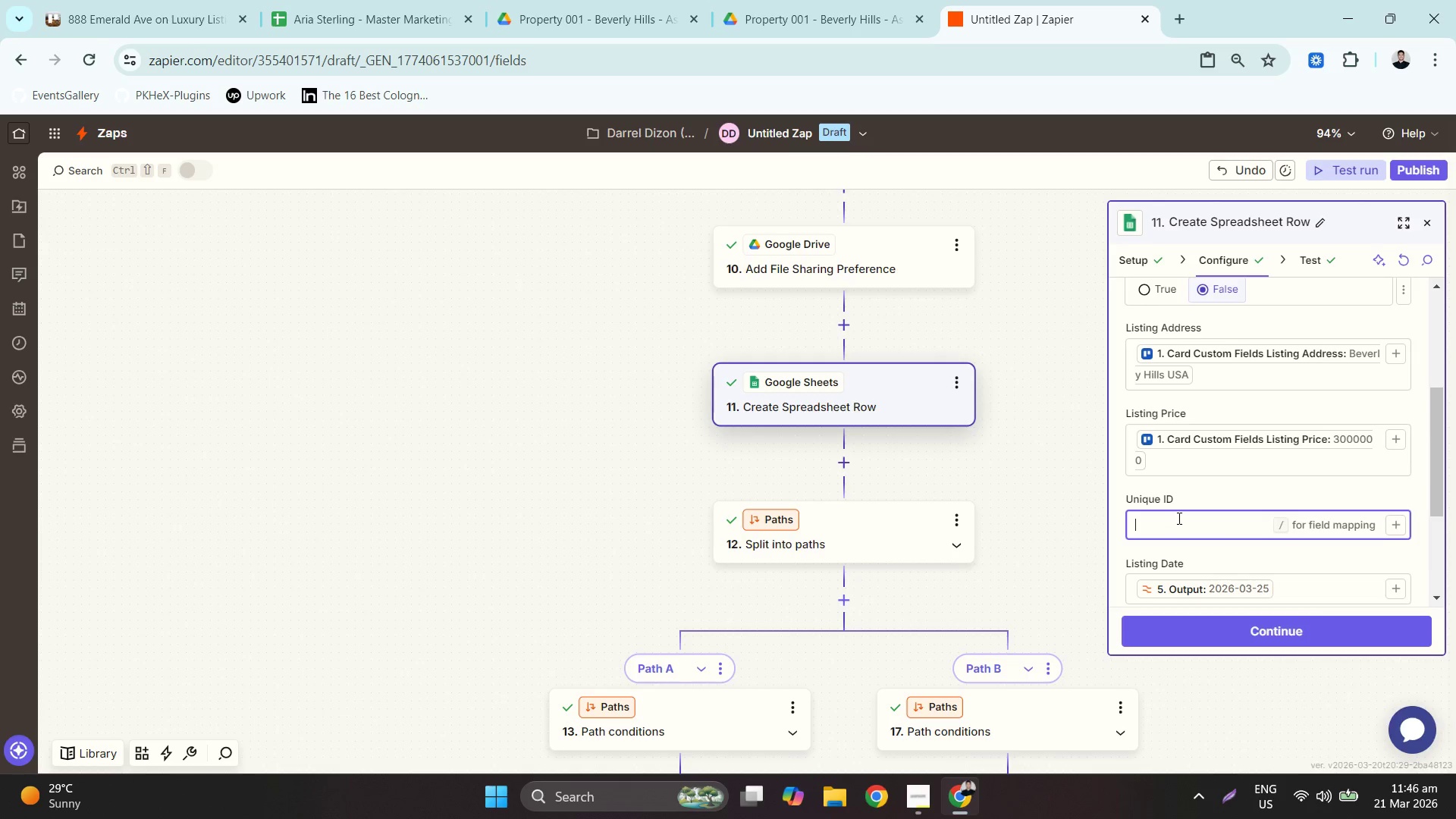 
key(Control+ControlLeft)
 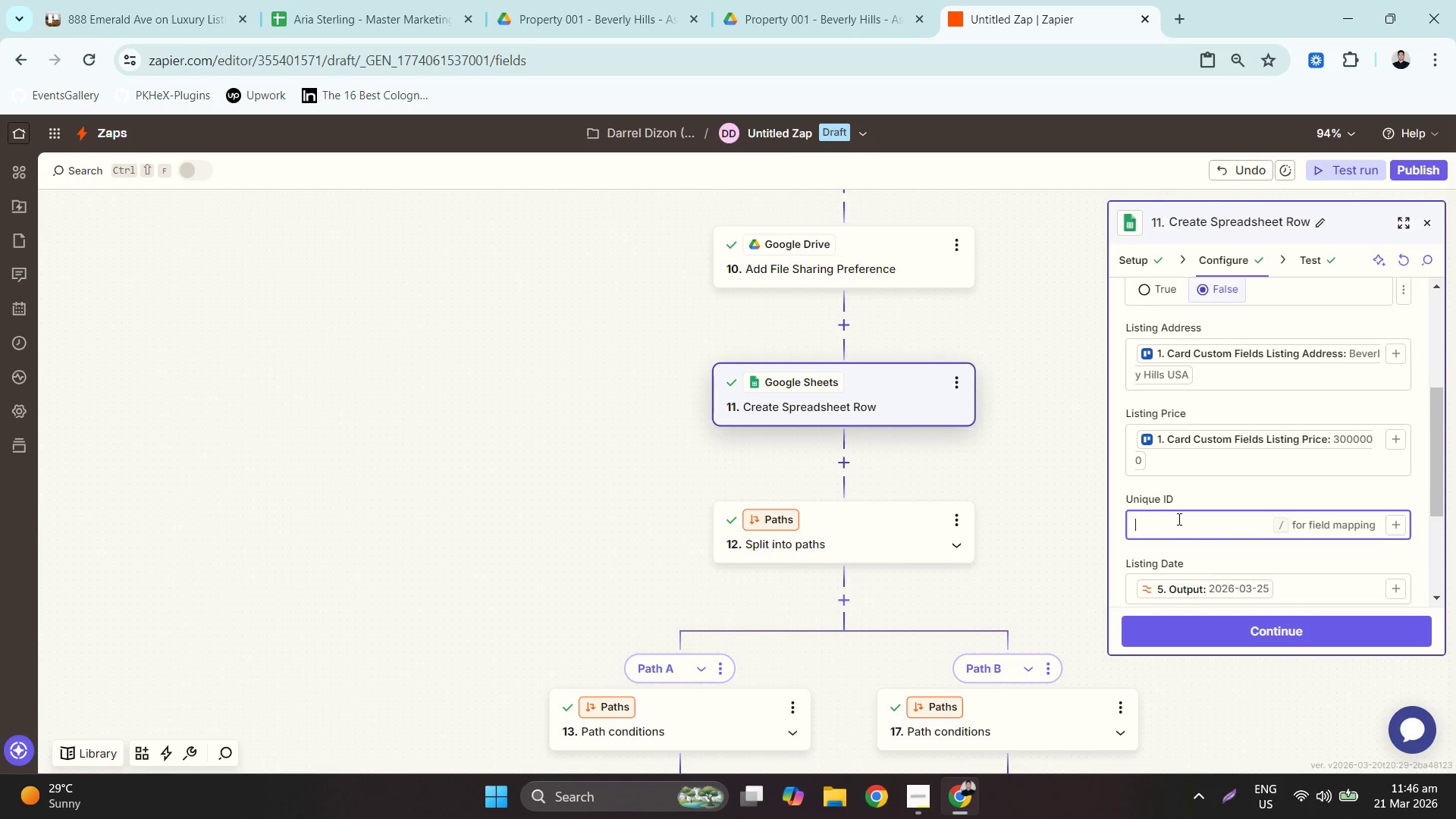 
key(Control+V)
 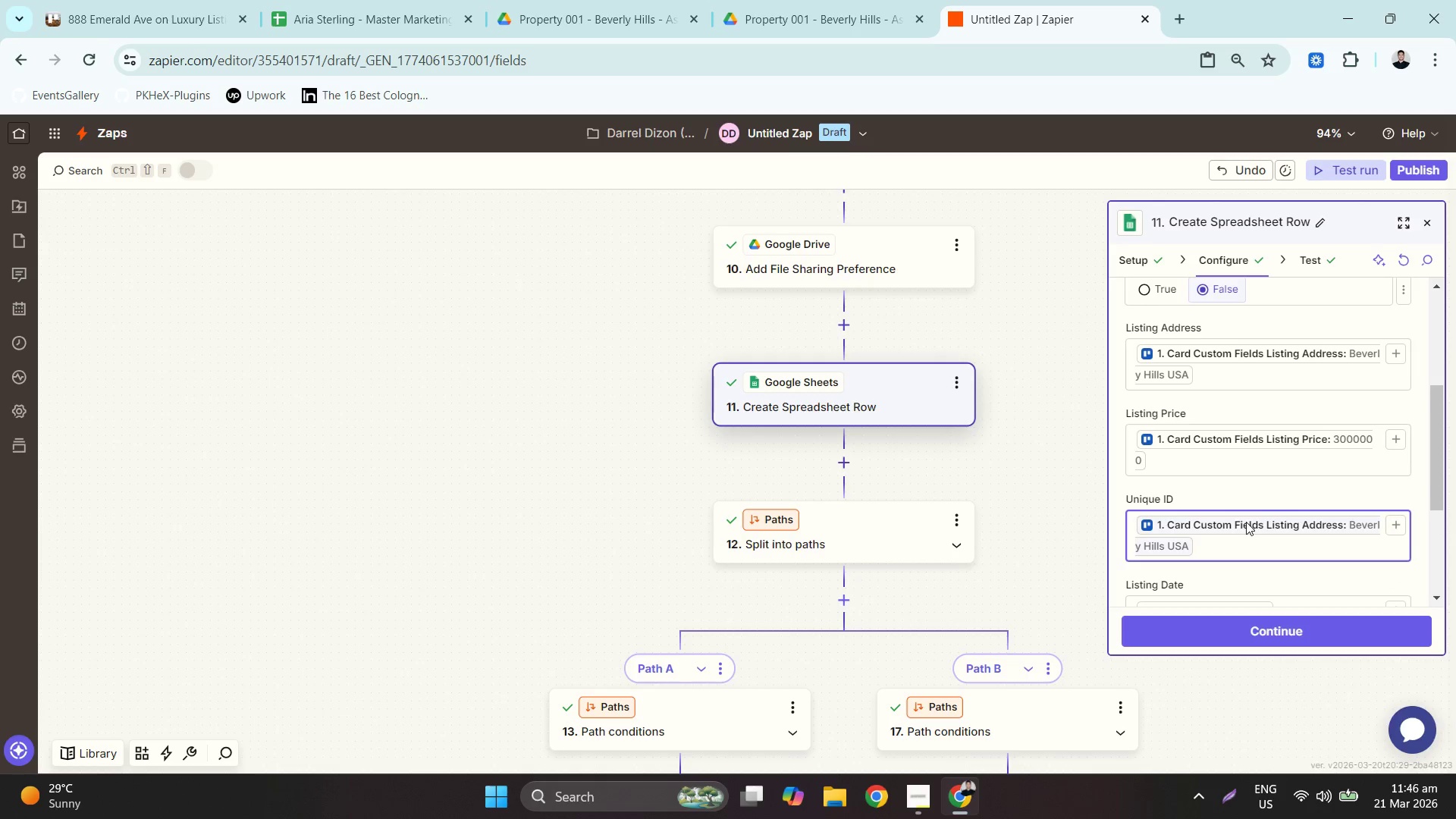 
key(Minus)
 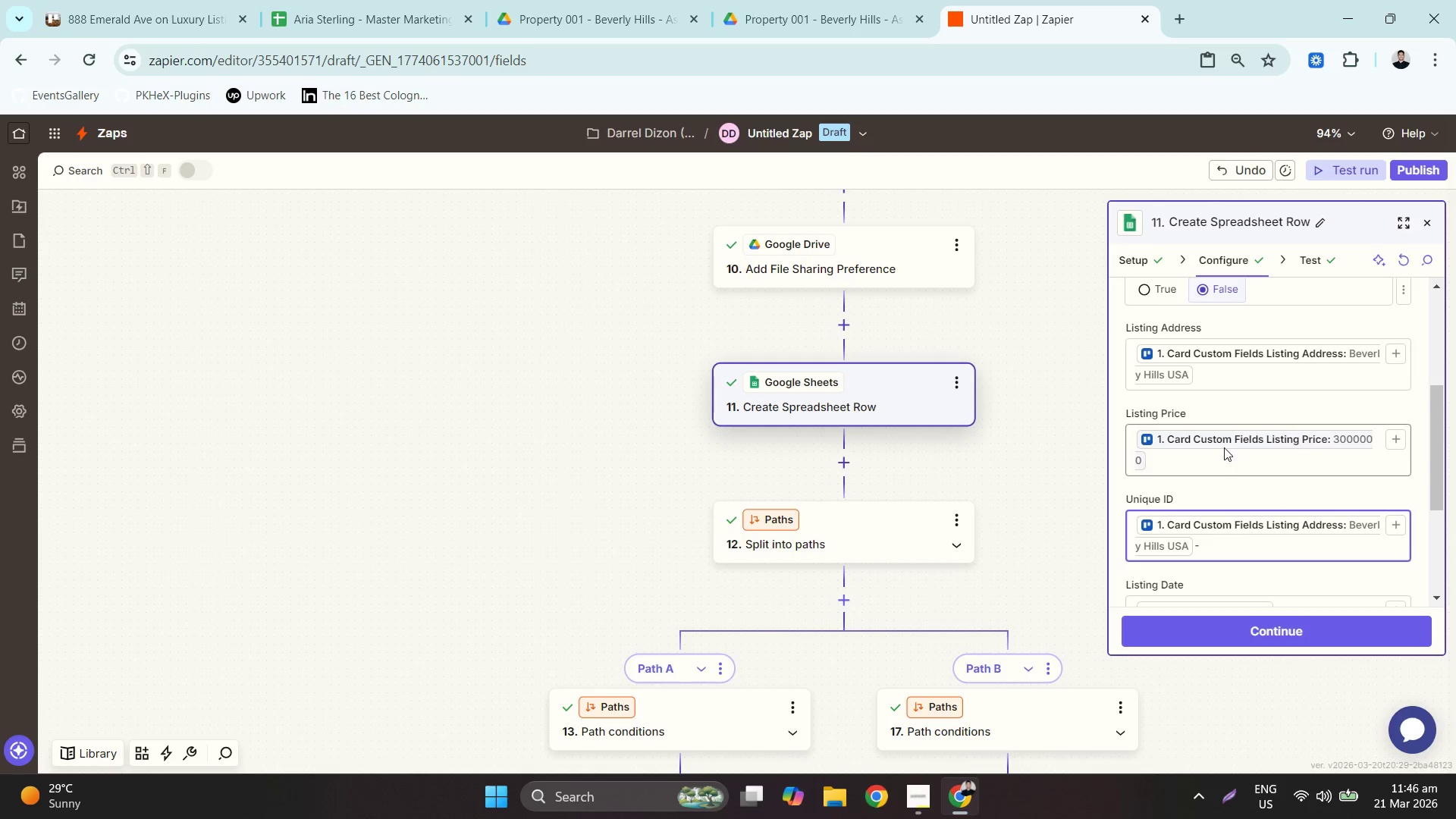 
key(Control+A)
 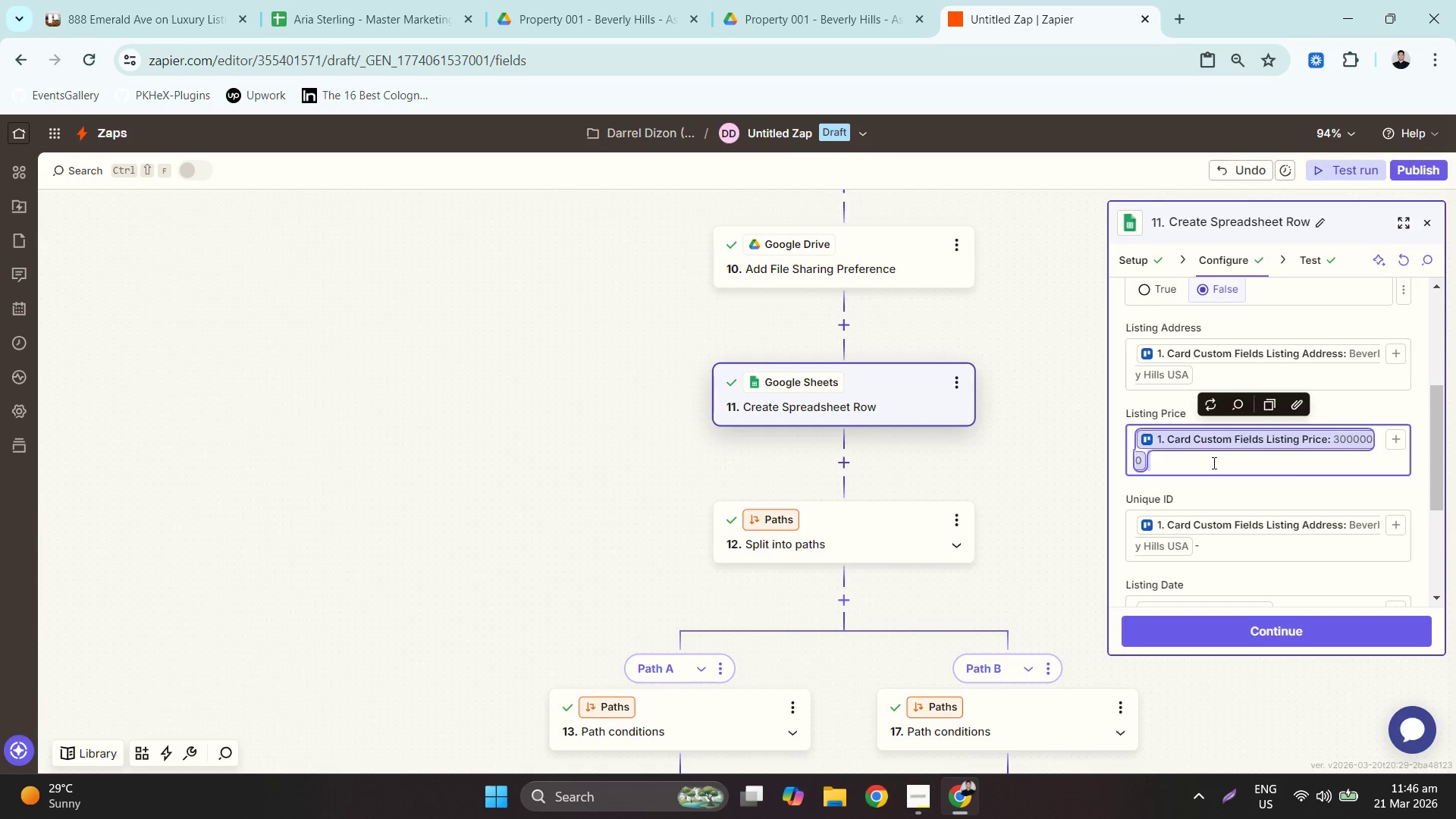 
key(Control+C)
 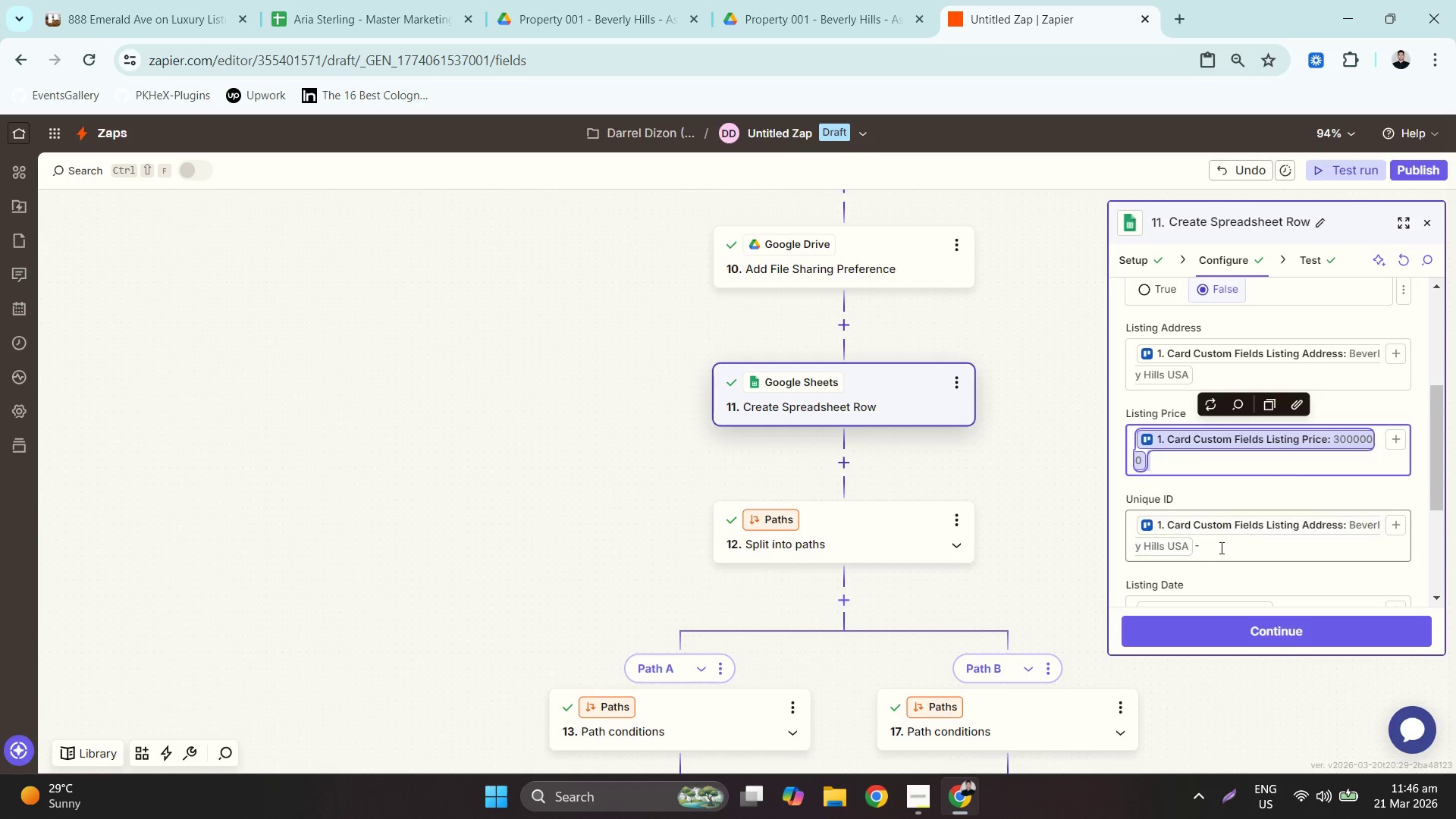 
left_click([1220, 548])
 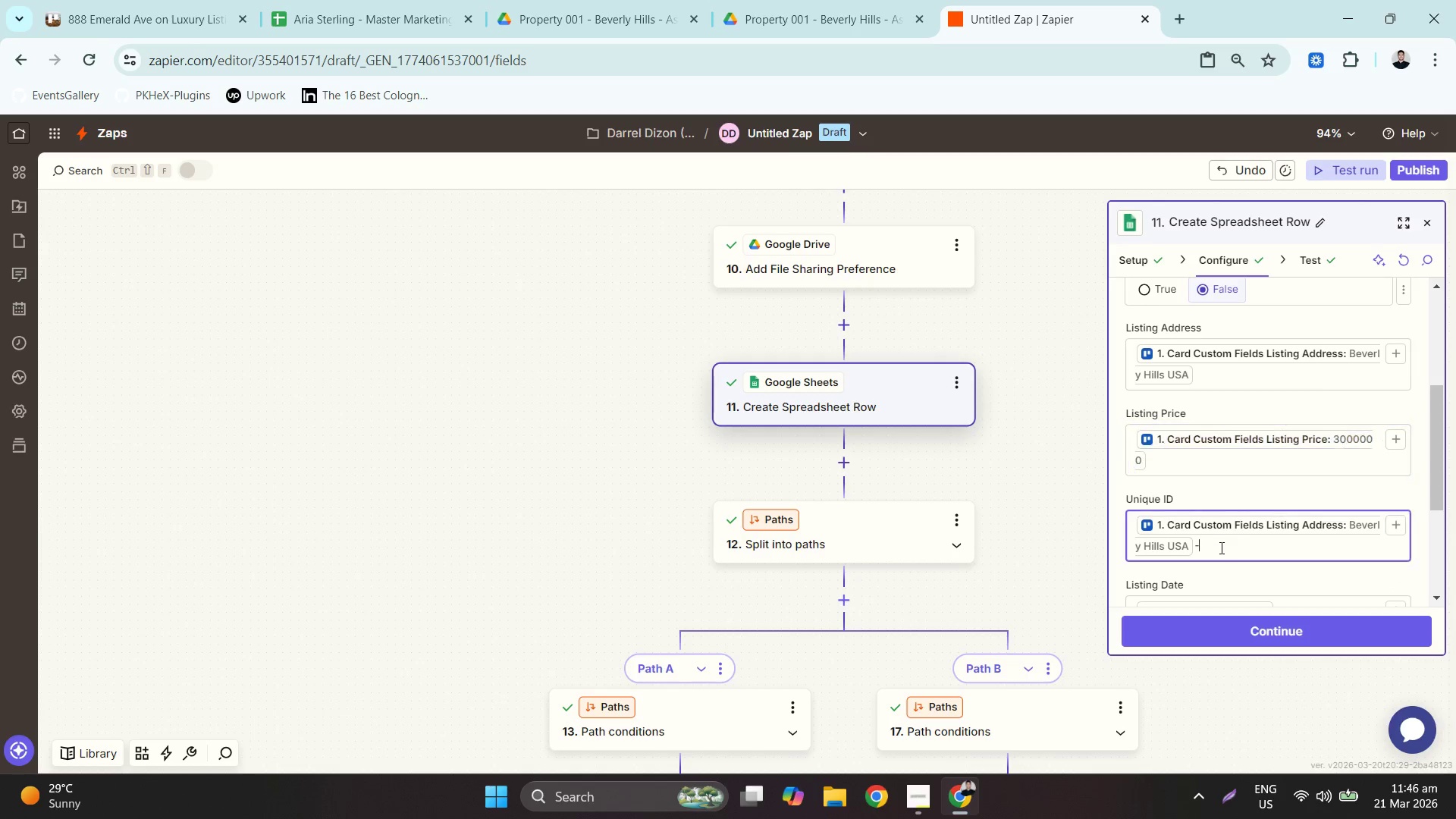 
key(Control+ControlLeft)
 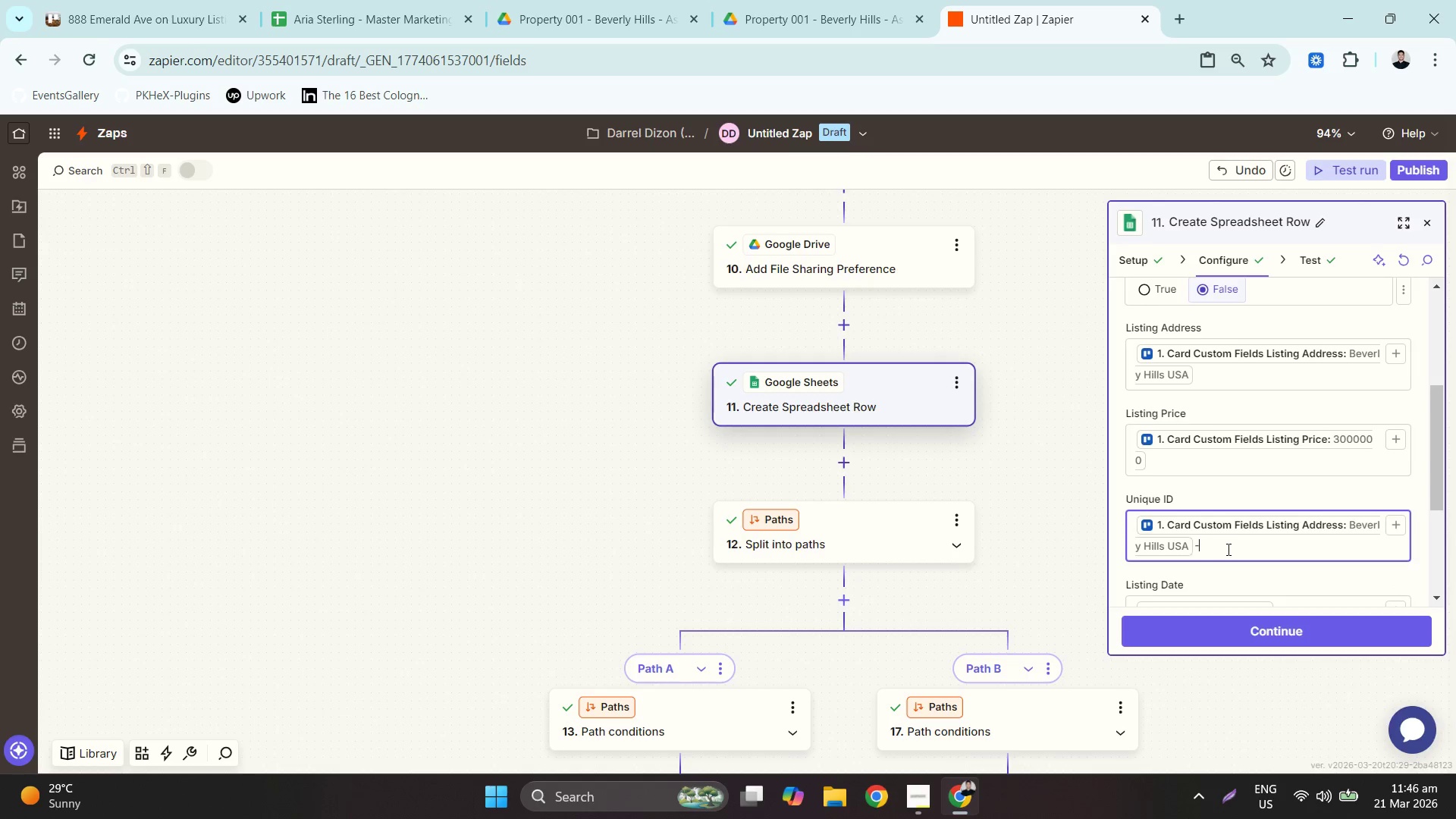 
key(Control+V)
 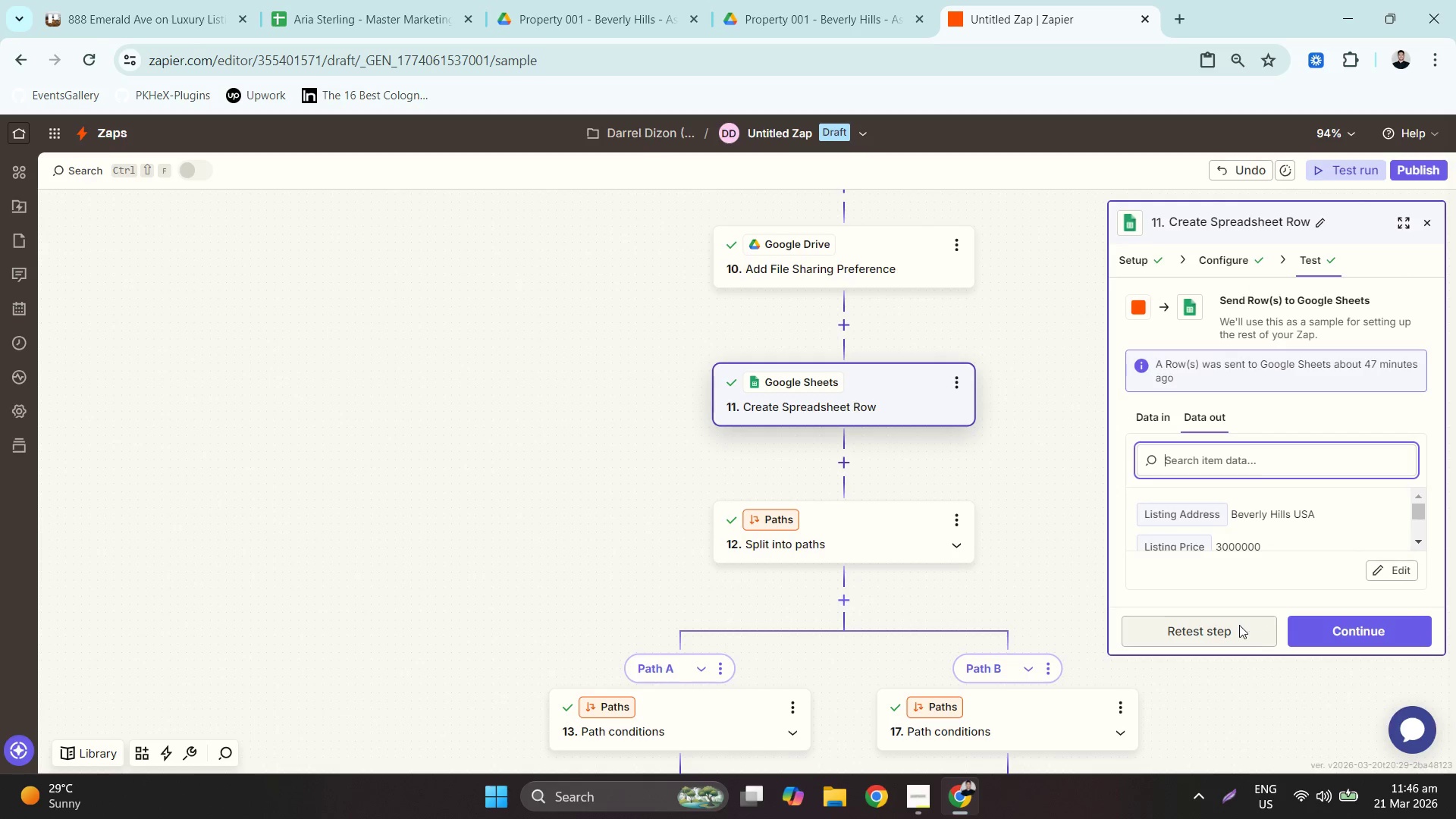 
left_click([1248, 627])
 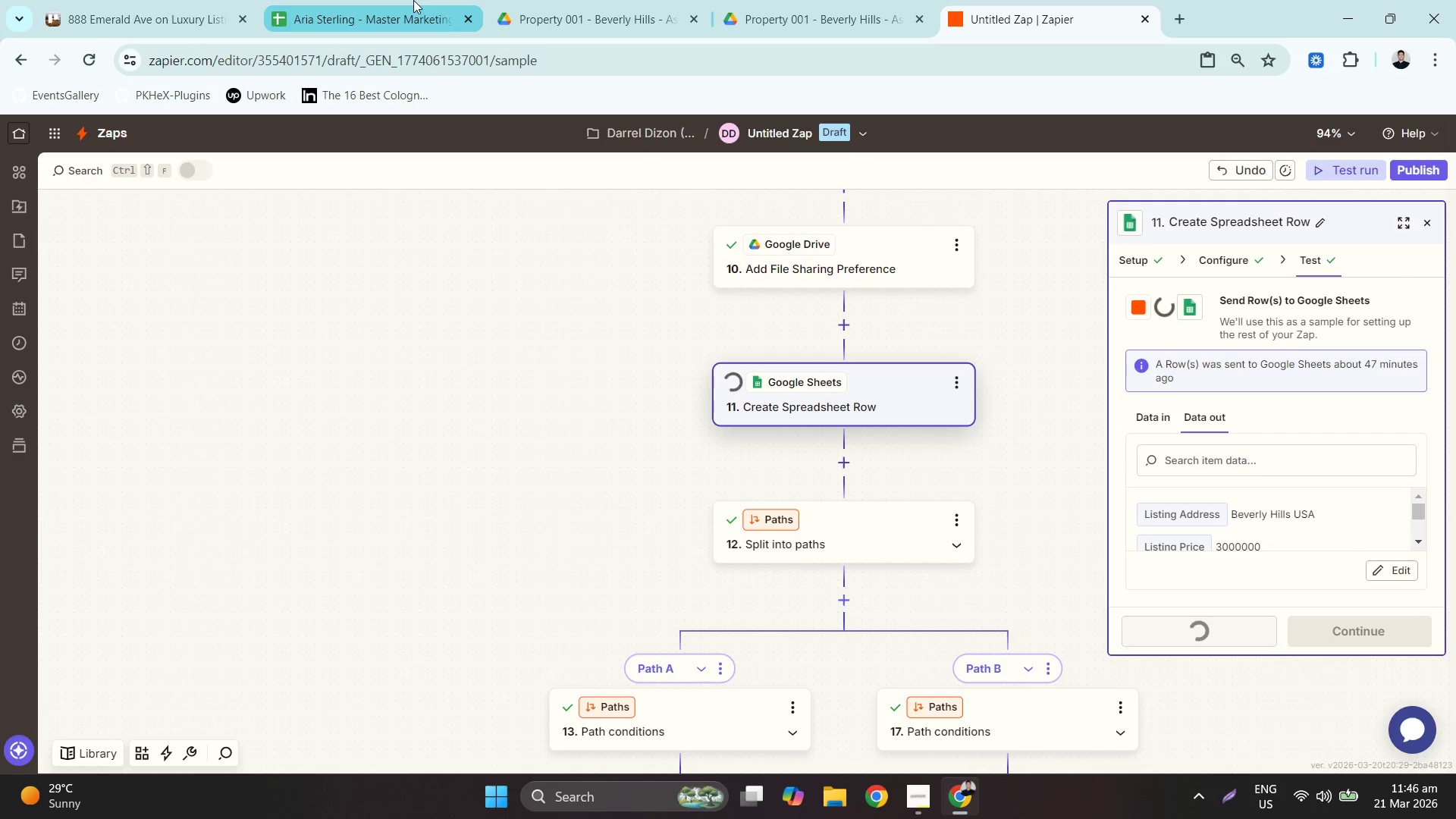 
left_click([413, 0])
 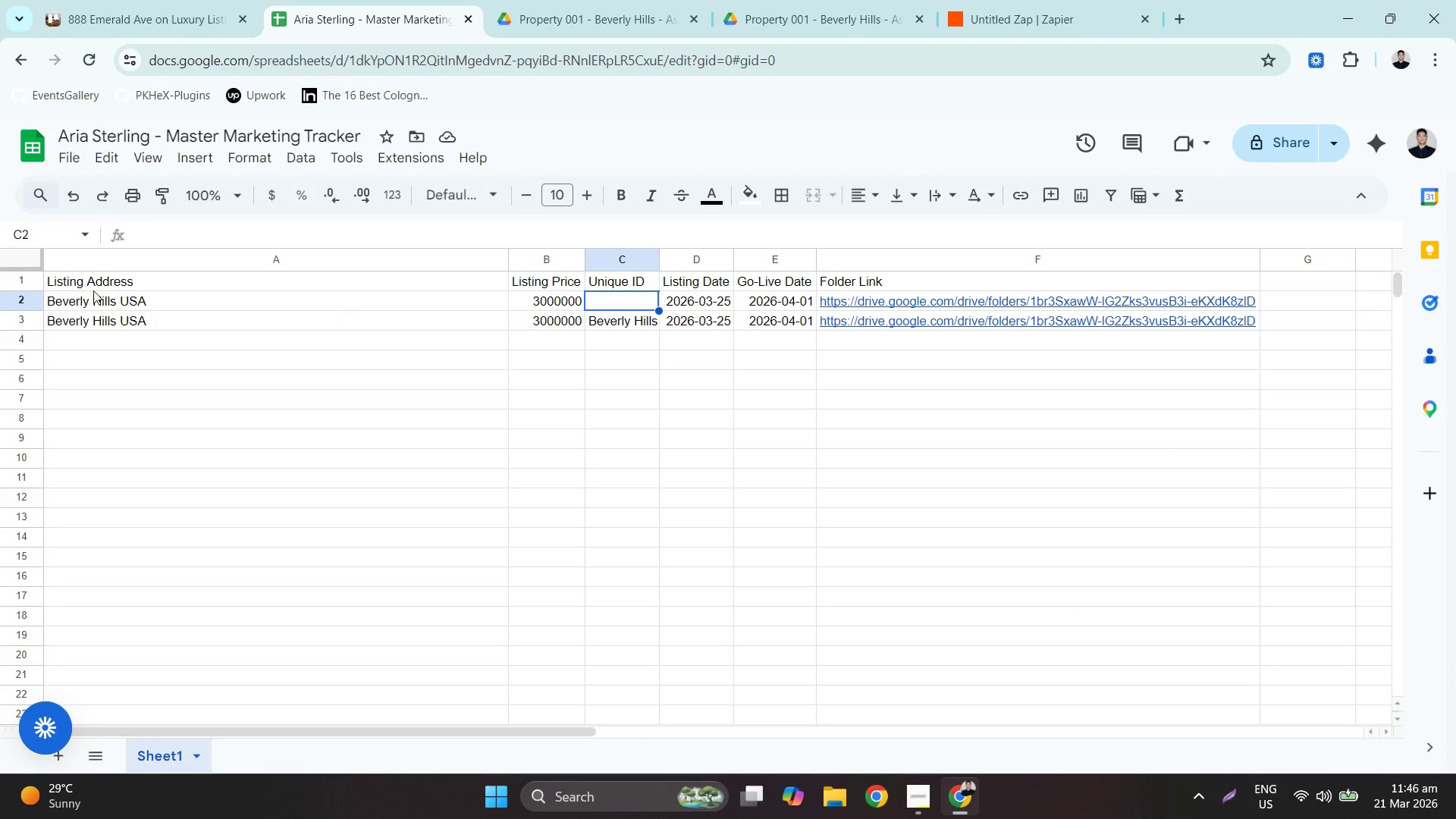 
left_click([29, 300])
 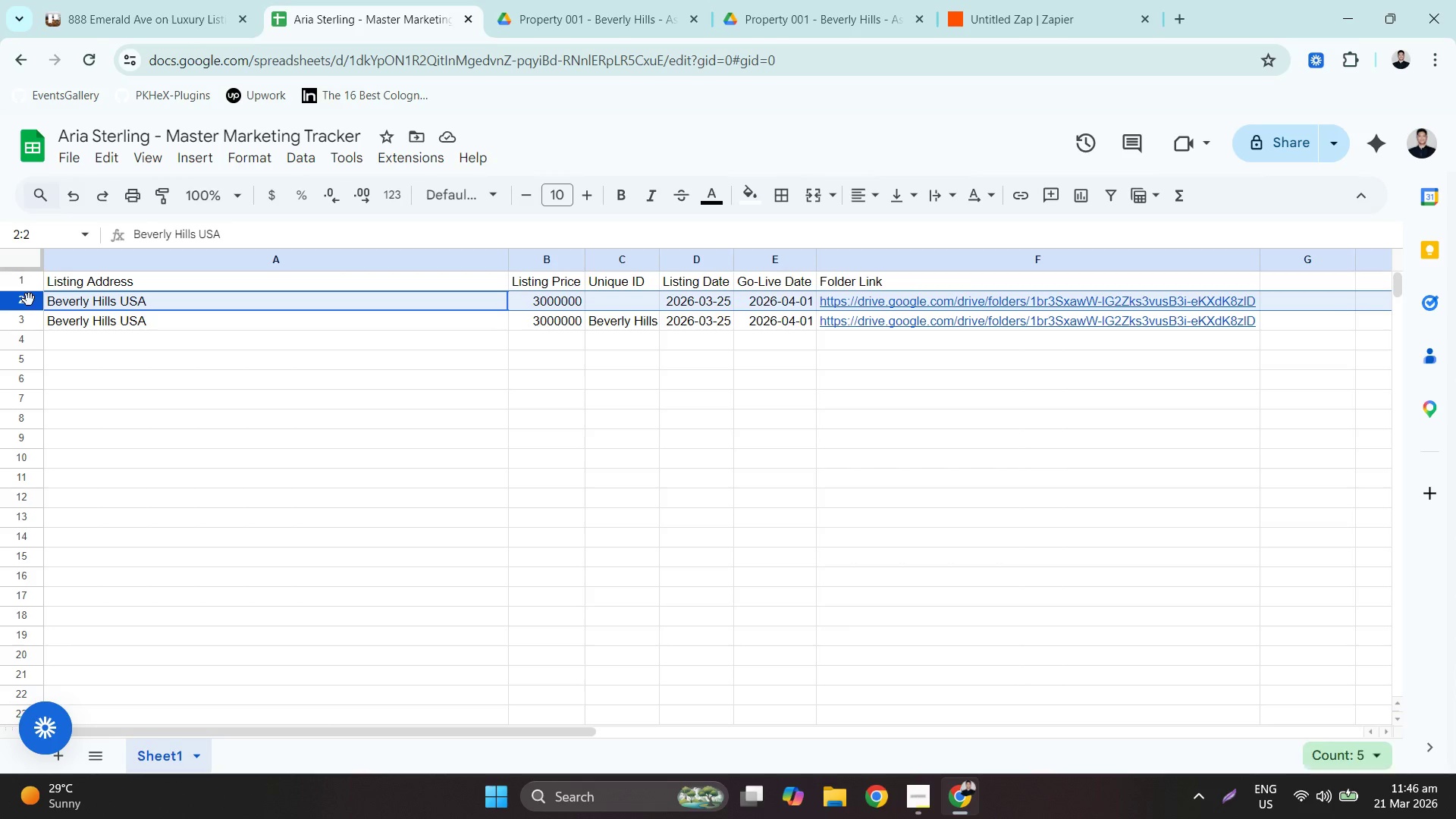 
right_click([29, 300])
 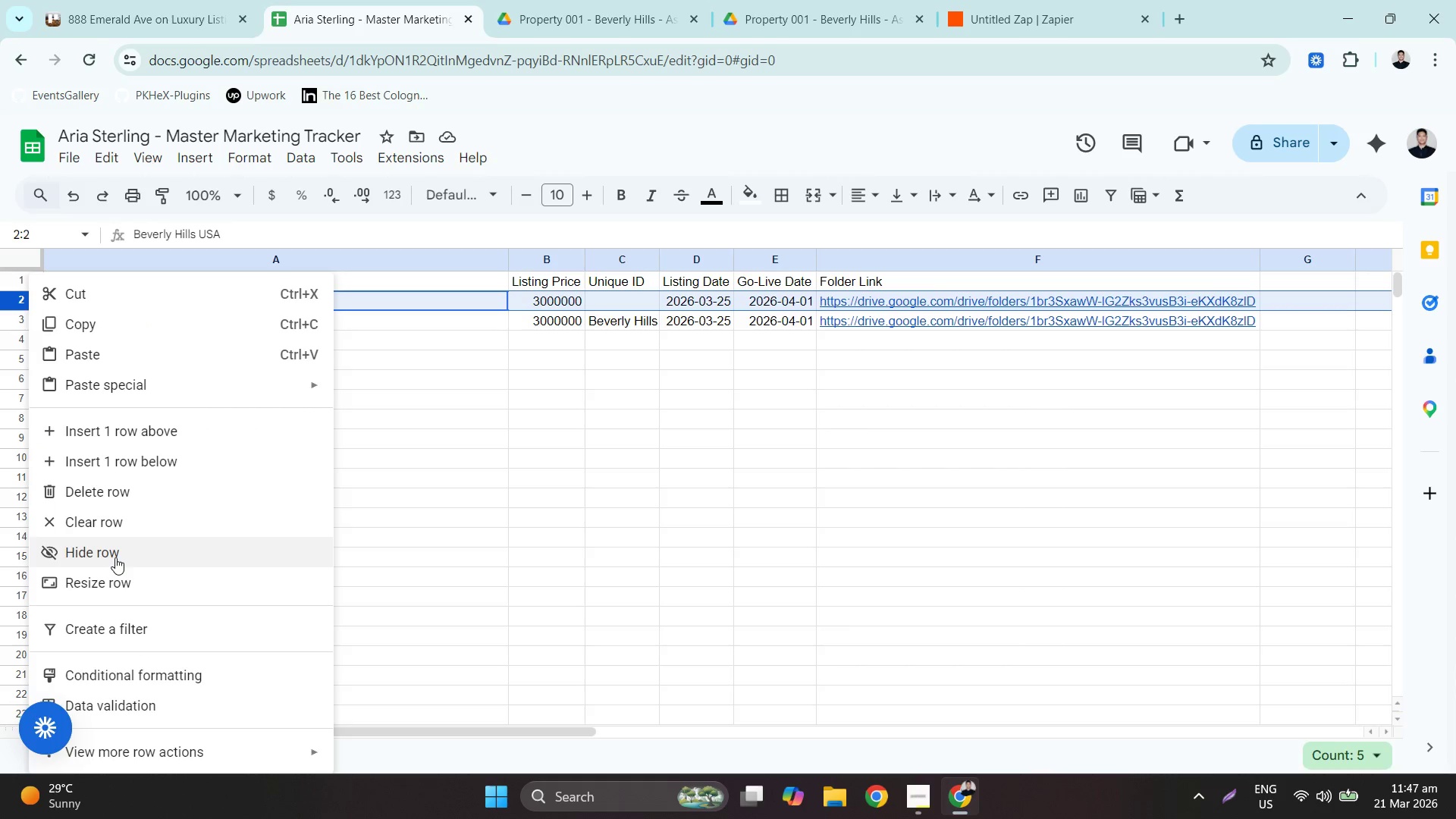 
left_click([137, 494])
 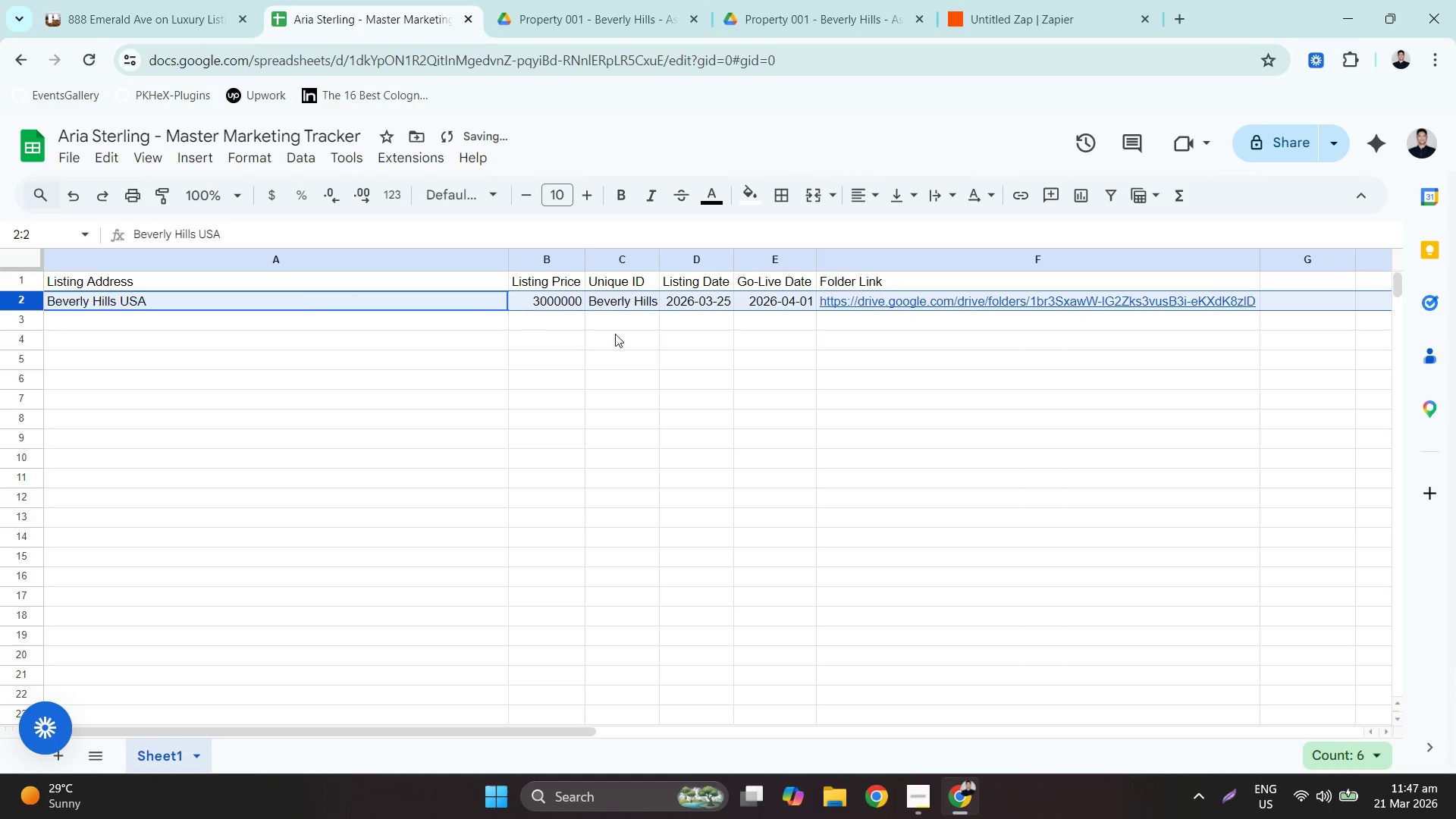 
left_click([626, 343])
 